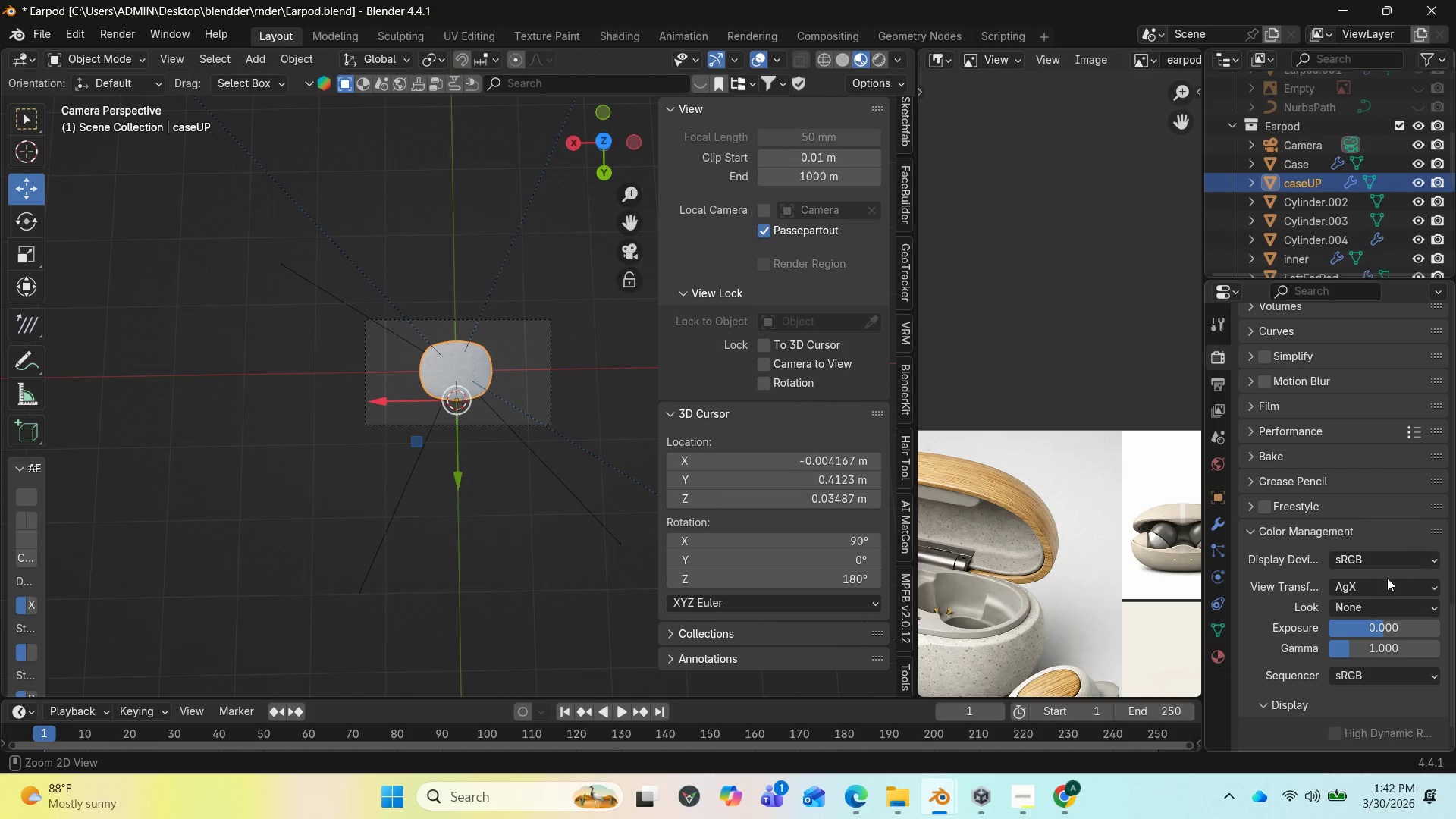 
key(Control+Z)
 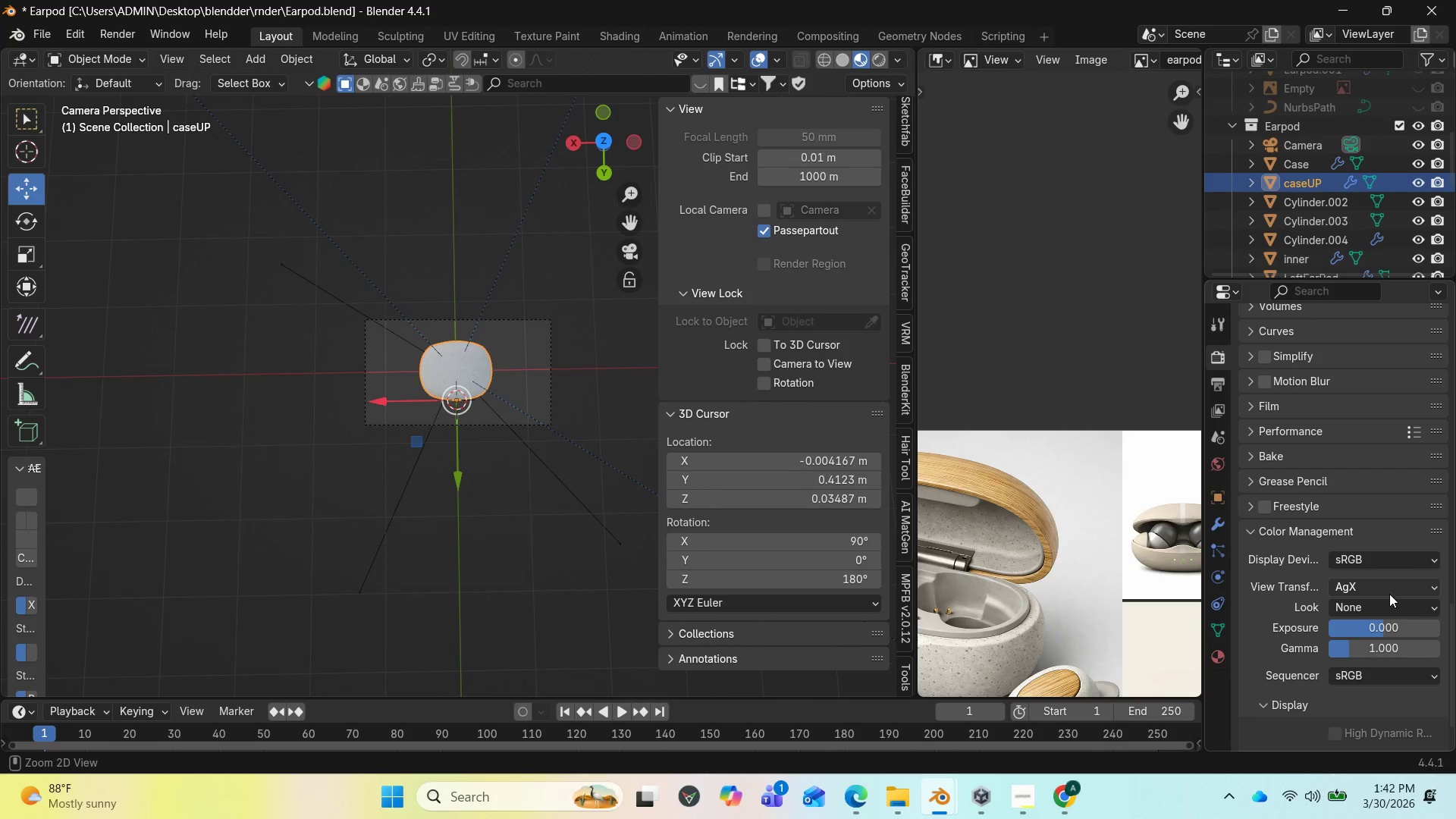 
key(Control+Z)
 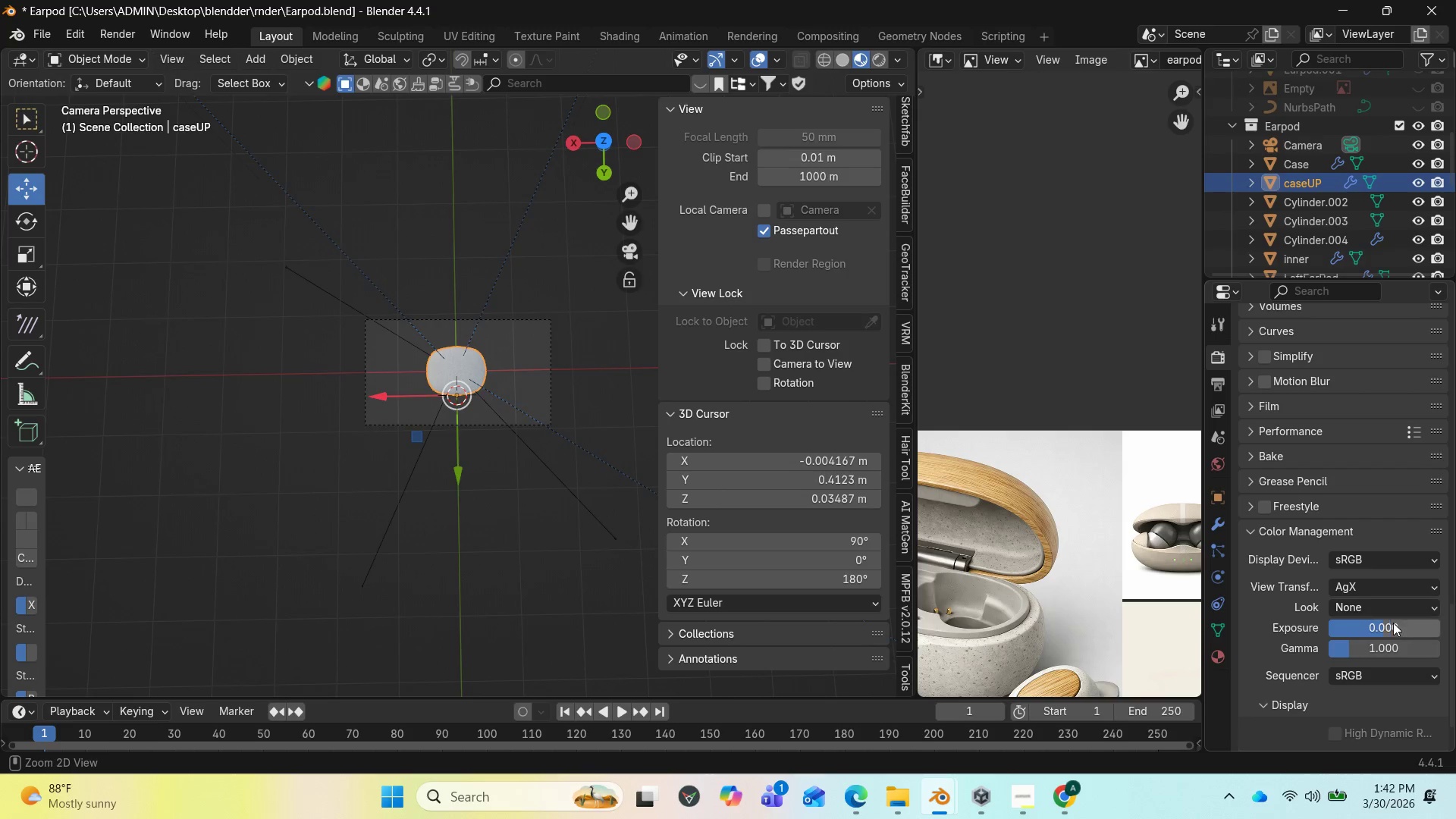 
key(Control+Z)
 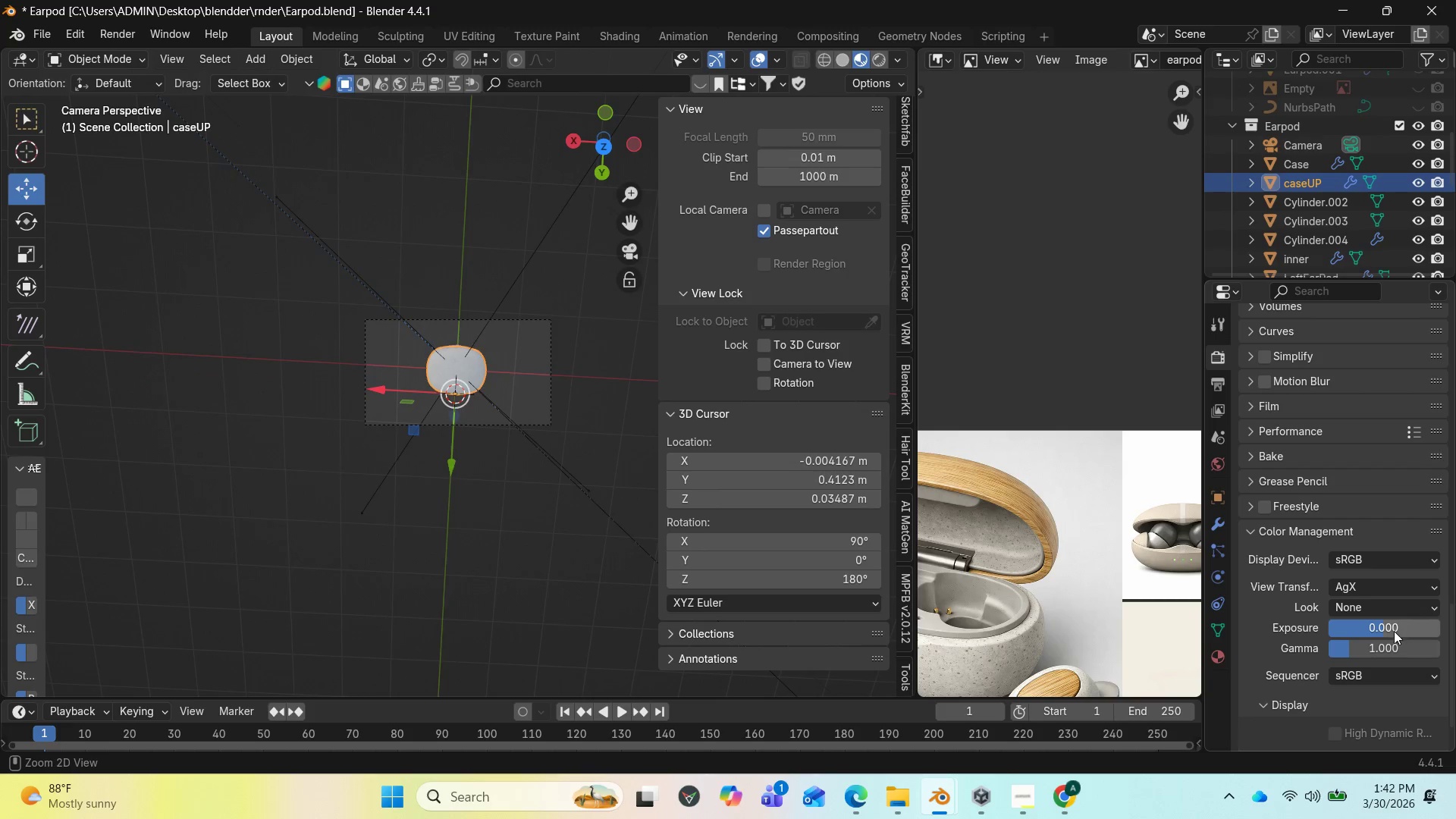 
key(Control+Z)
 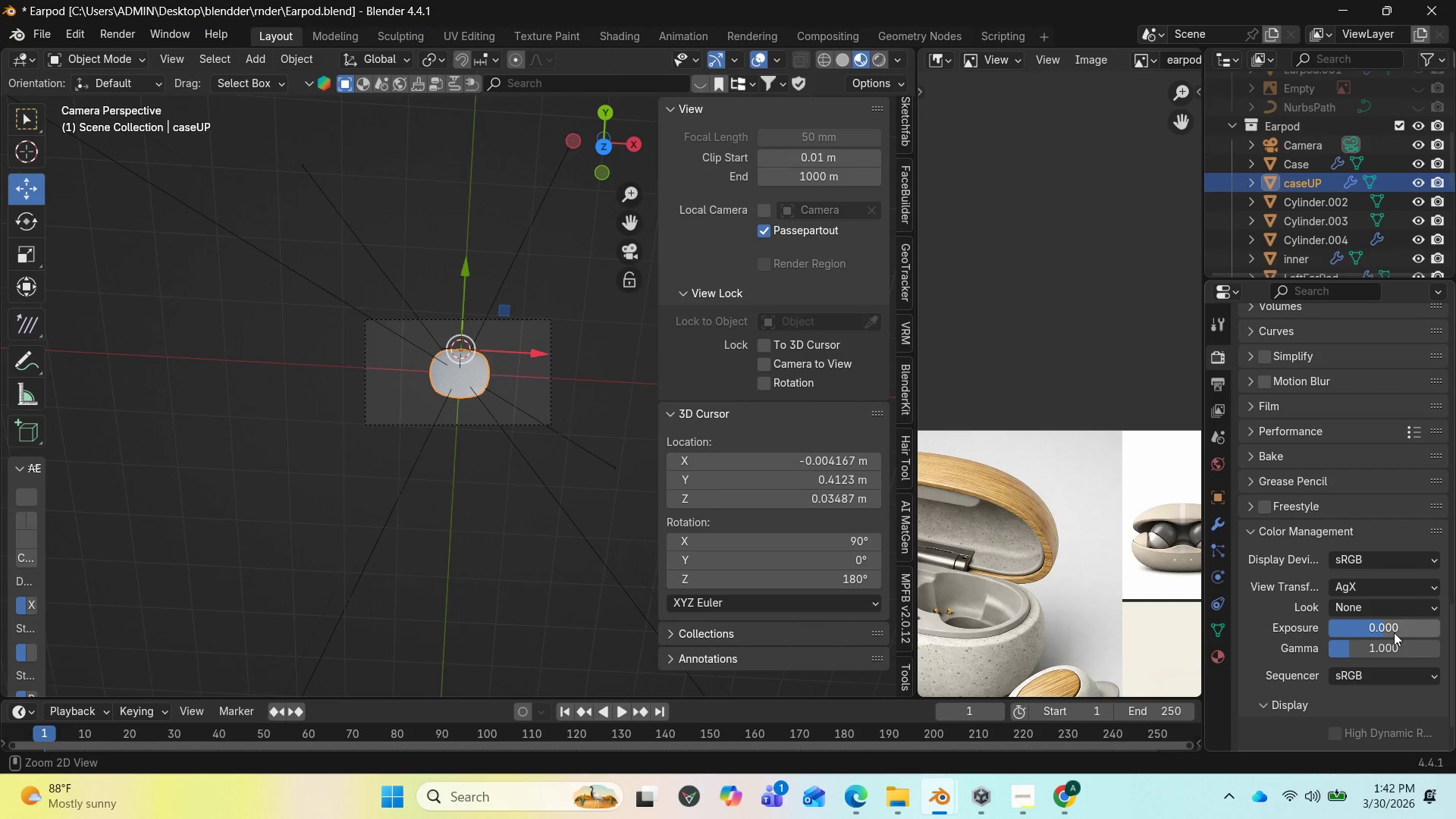 
key(Control+Z)
 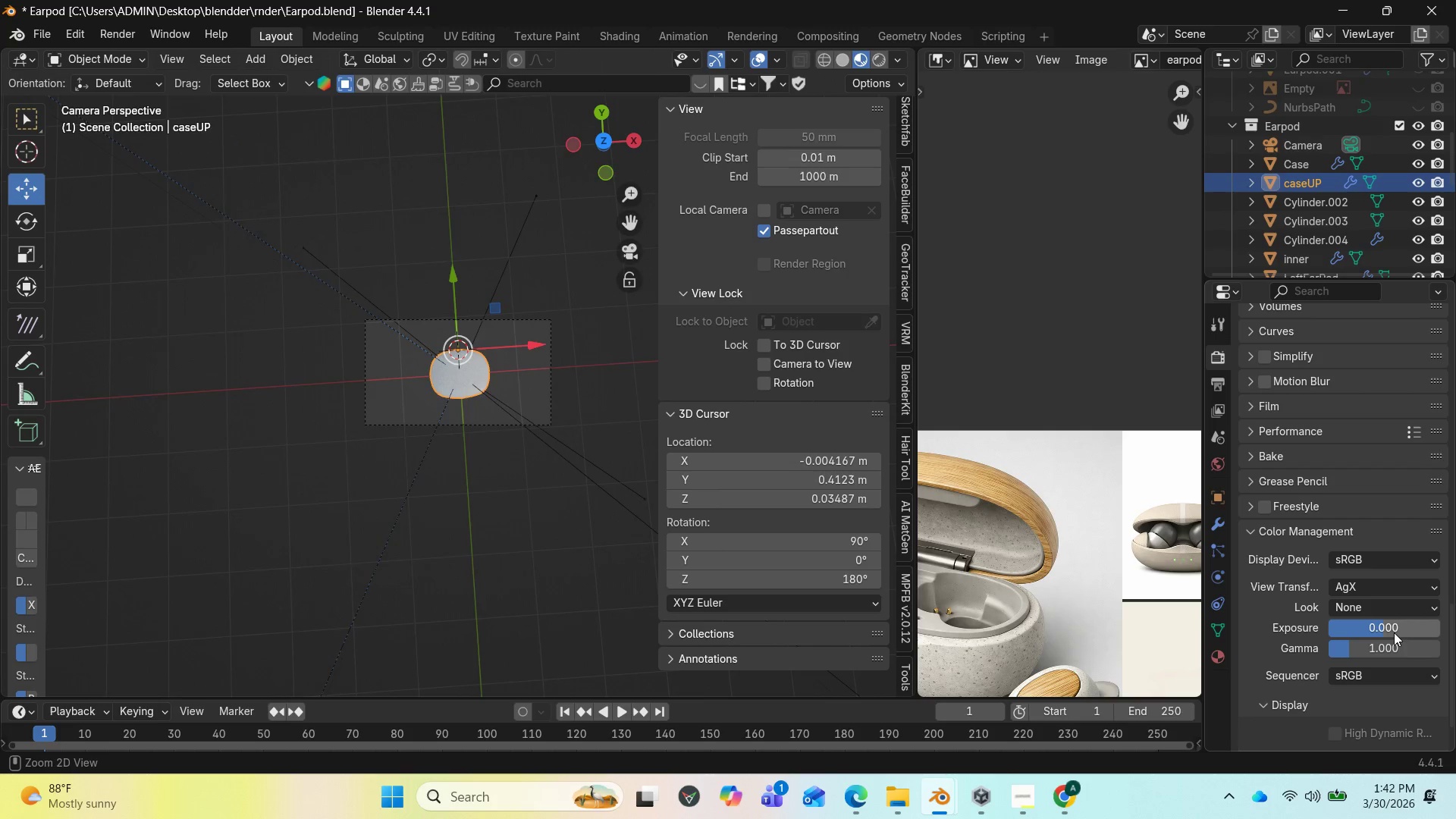 
key(Control+Z)
 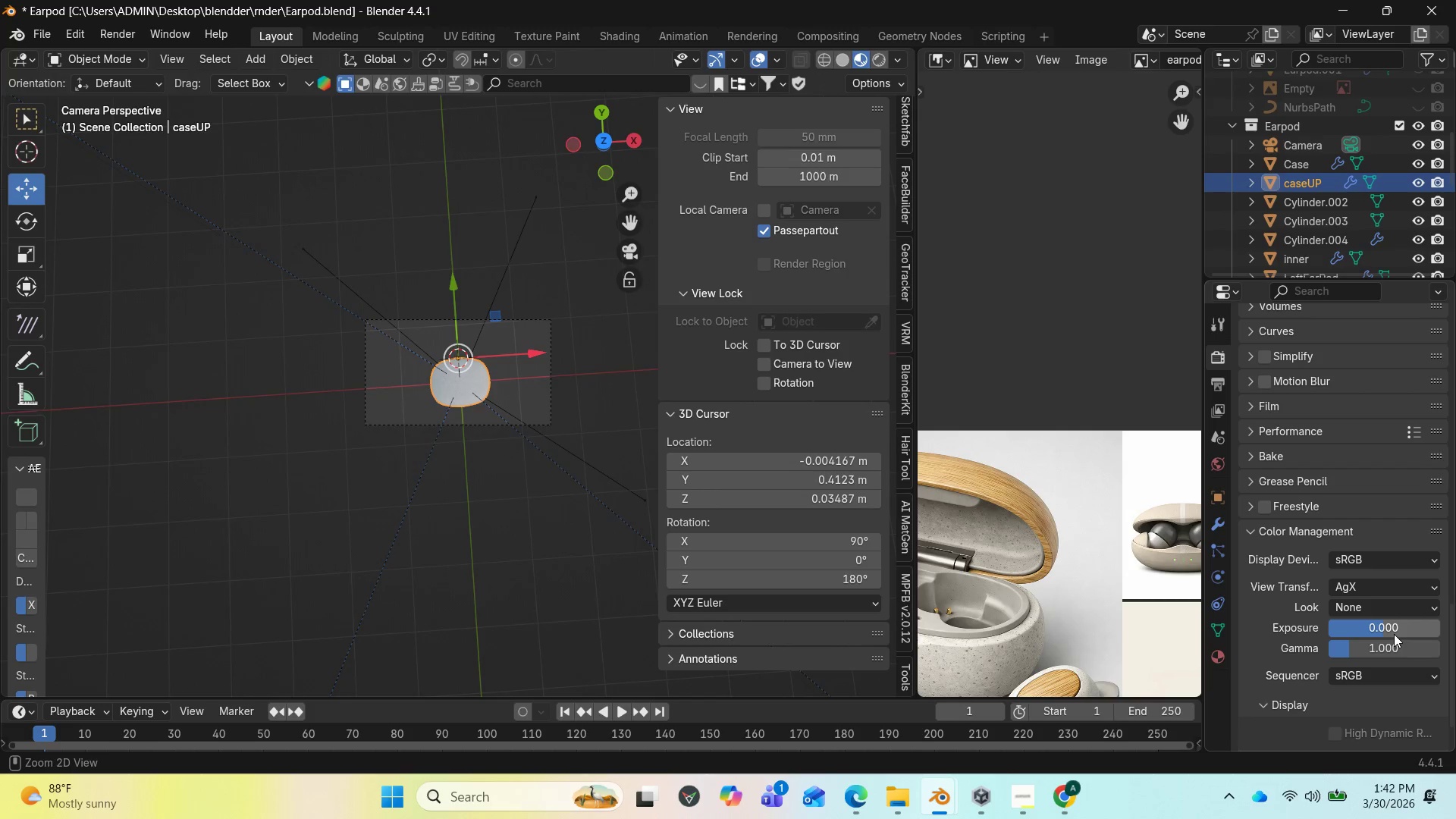 
key(Control+Z)
 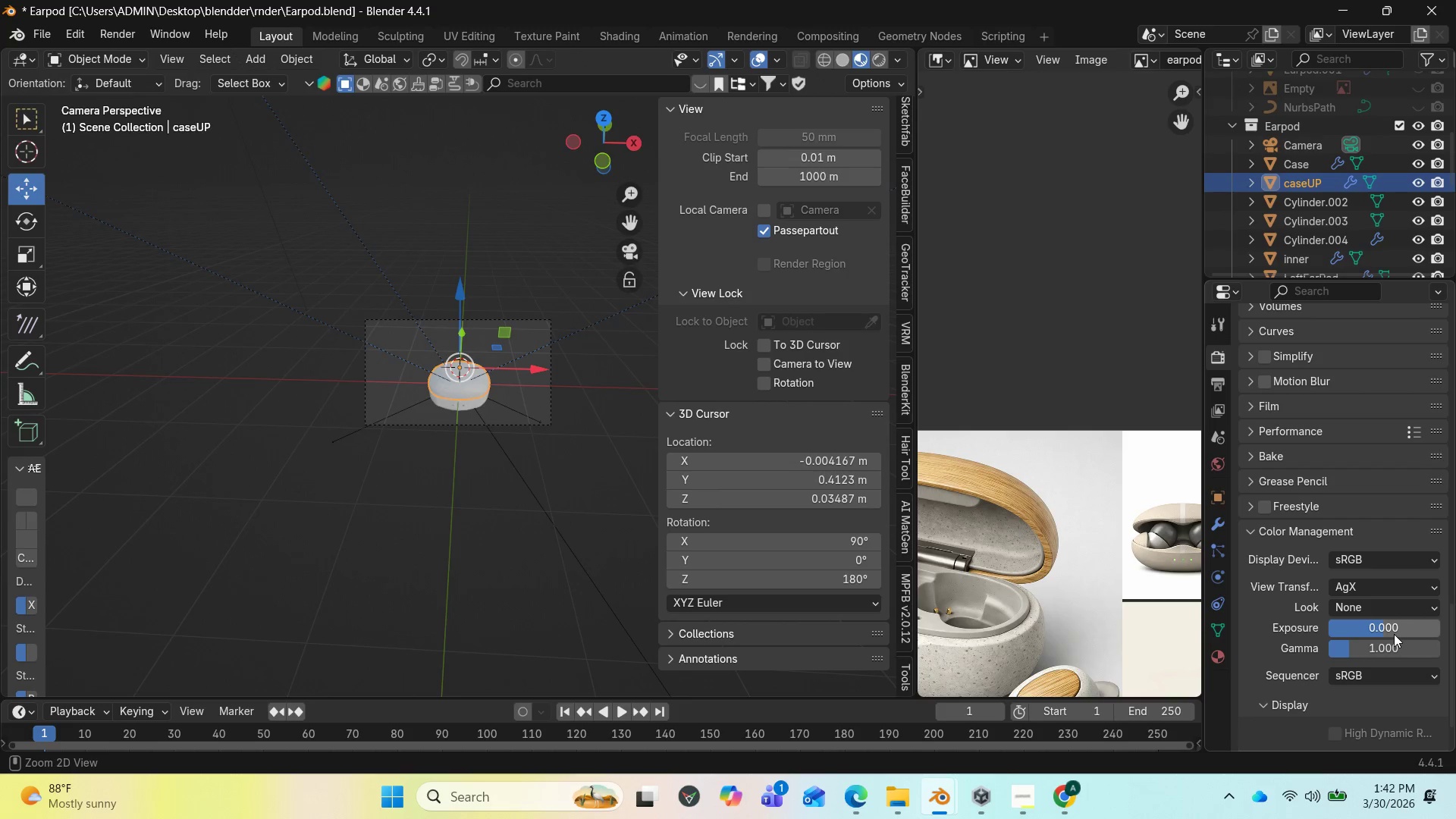 
key(Control+Z)
 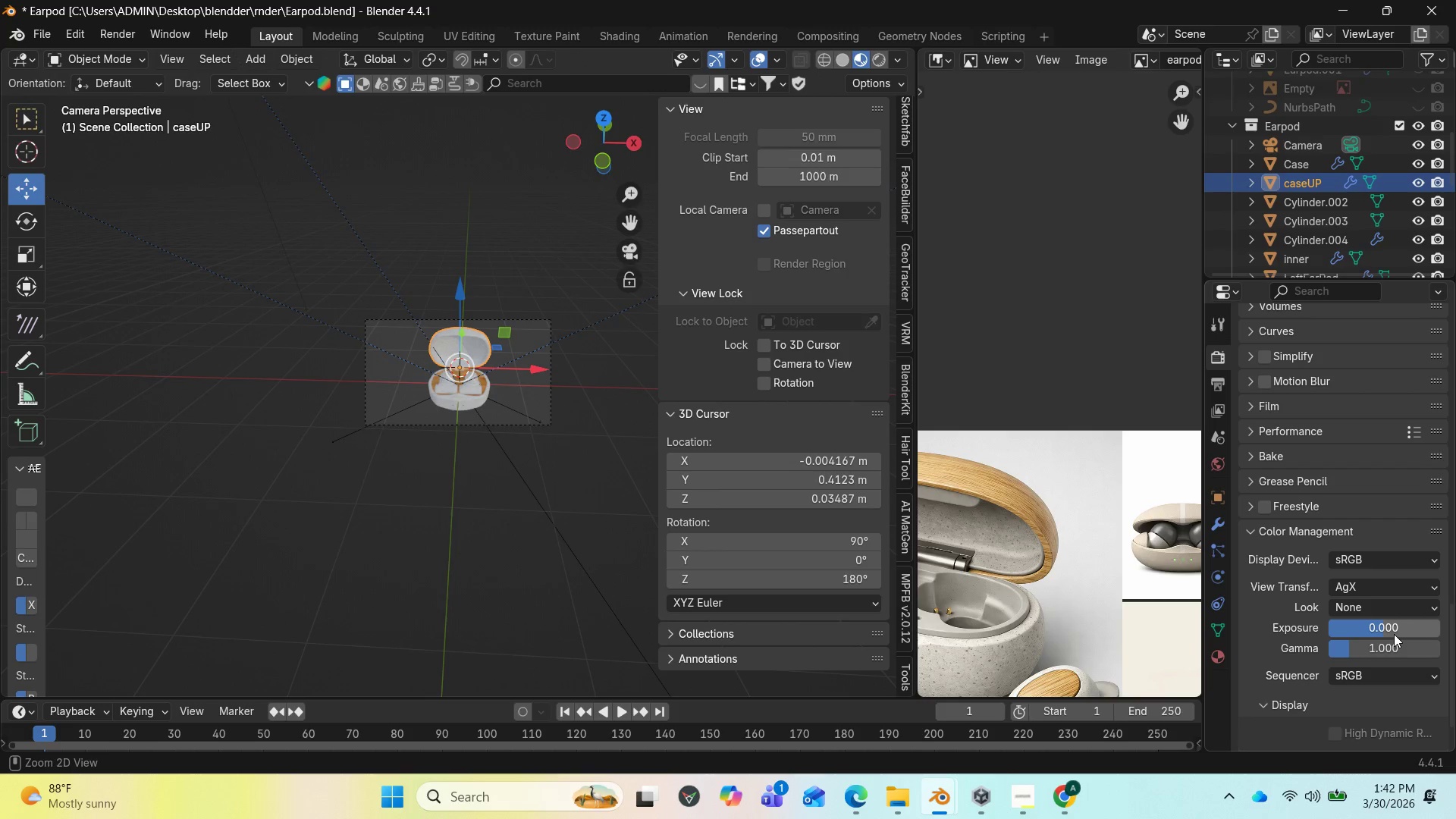 
key(Control+Z)
 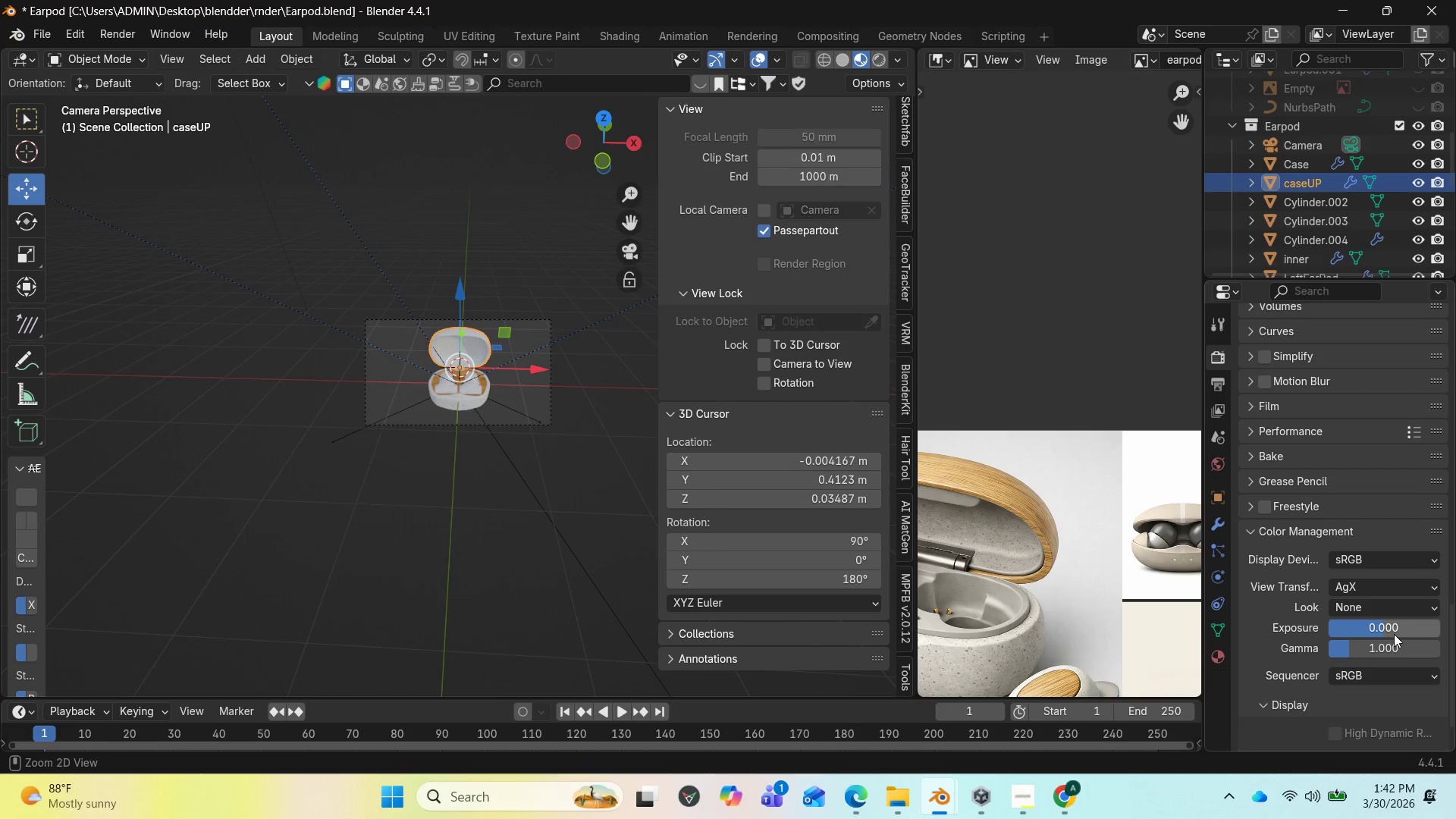 
key(Control+Z)
 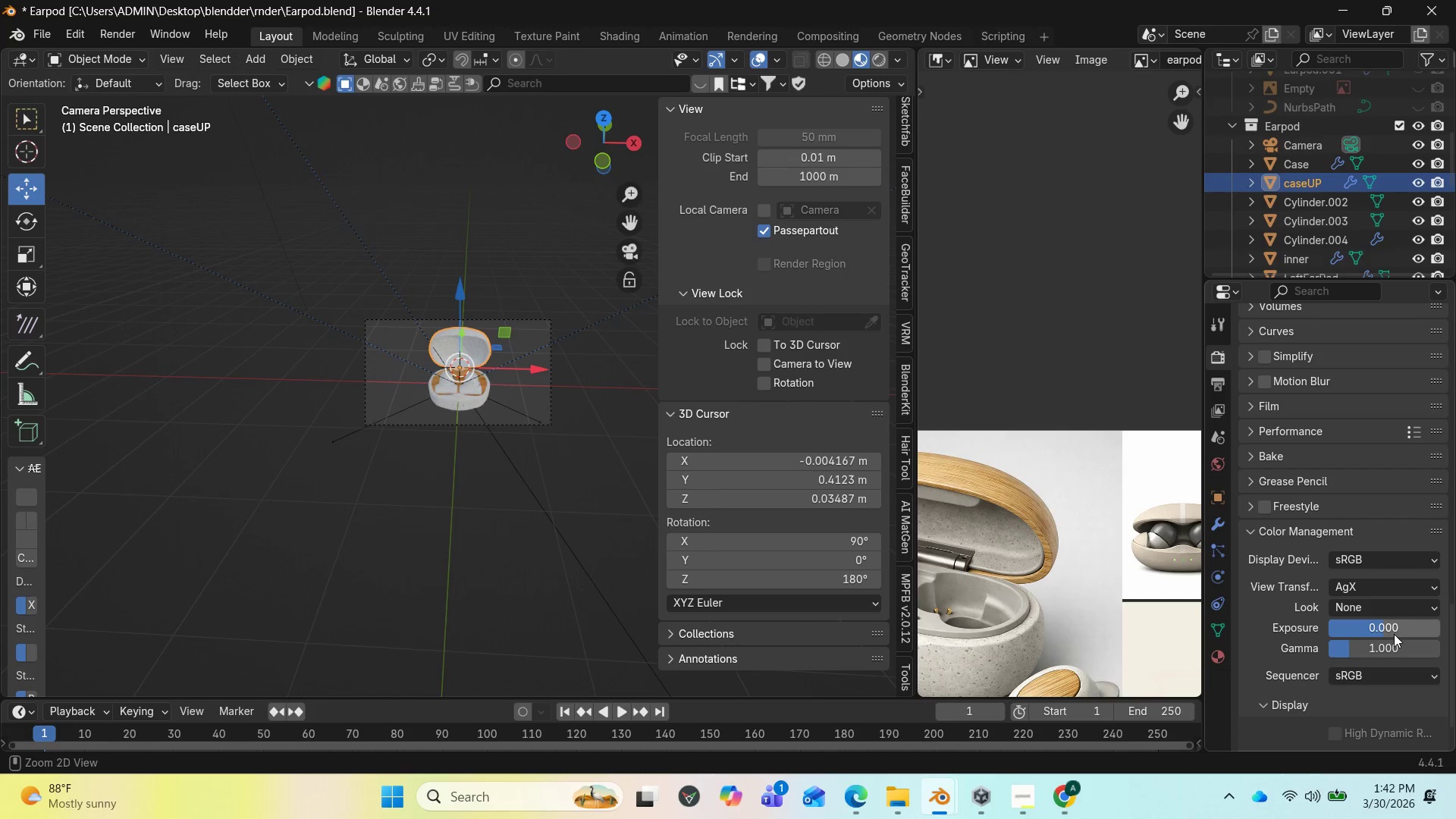 
key(Control+Z)
 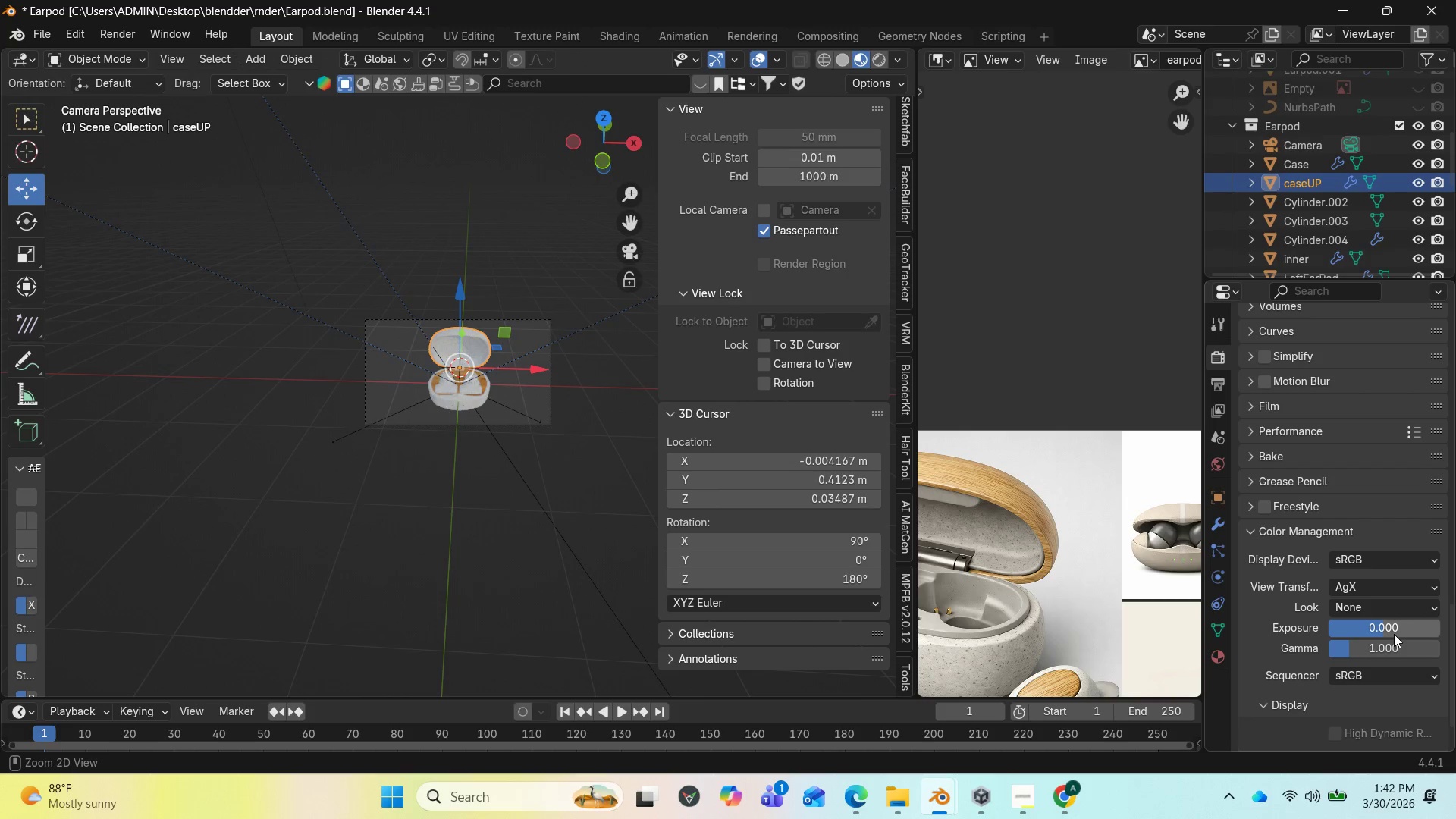 
key(Control+Z)
 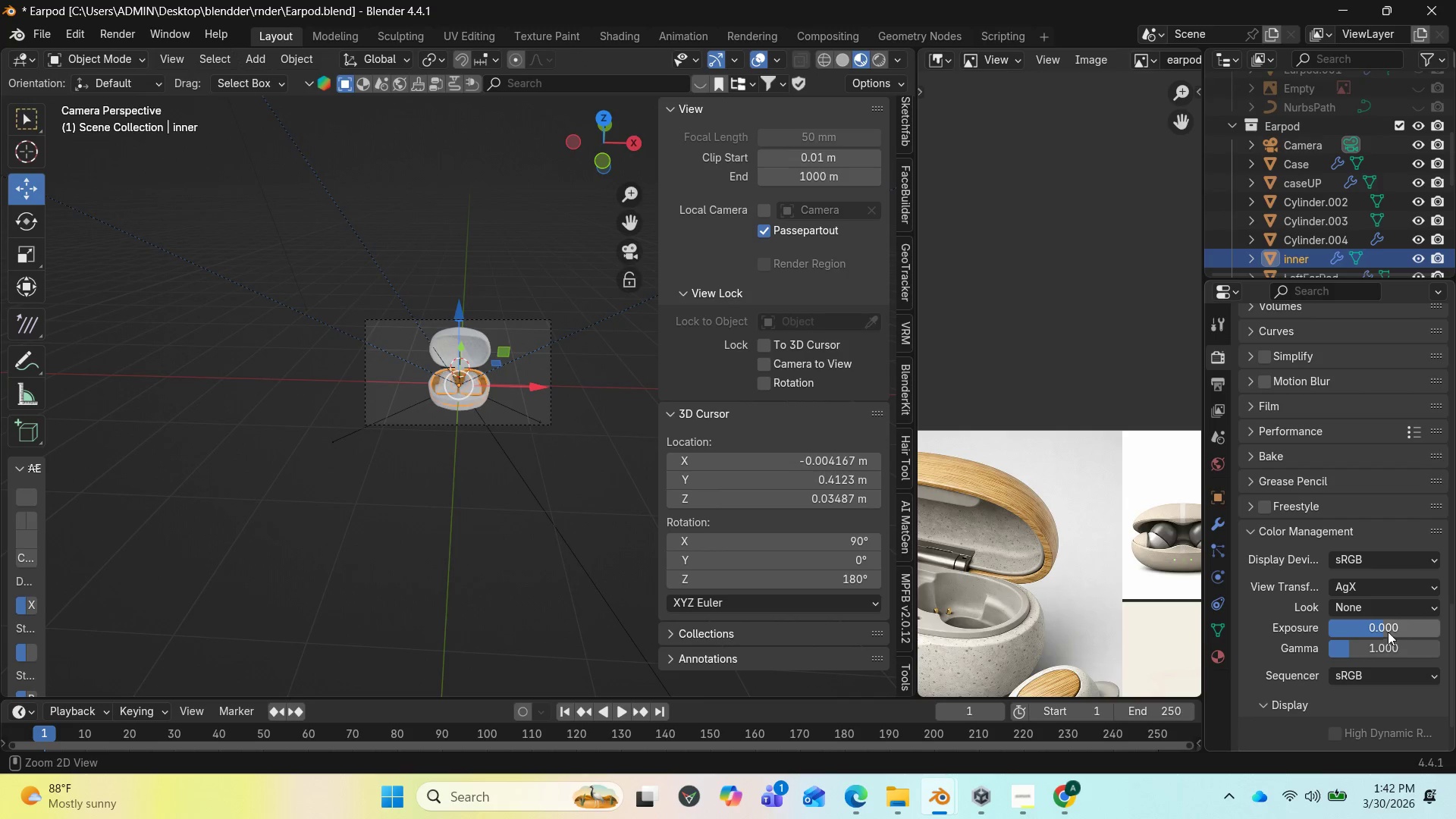 
key(Control+Z)
 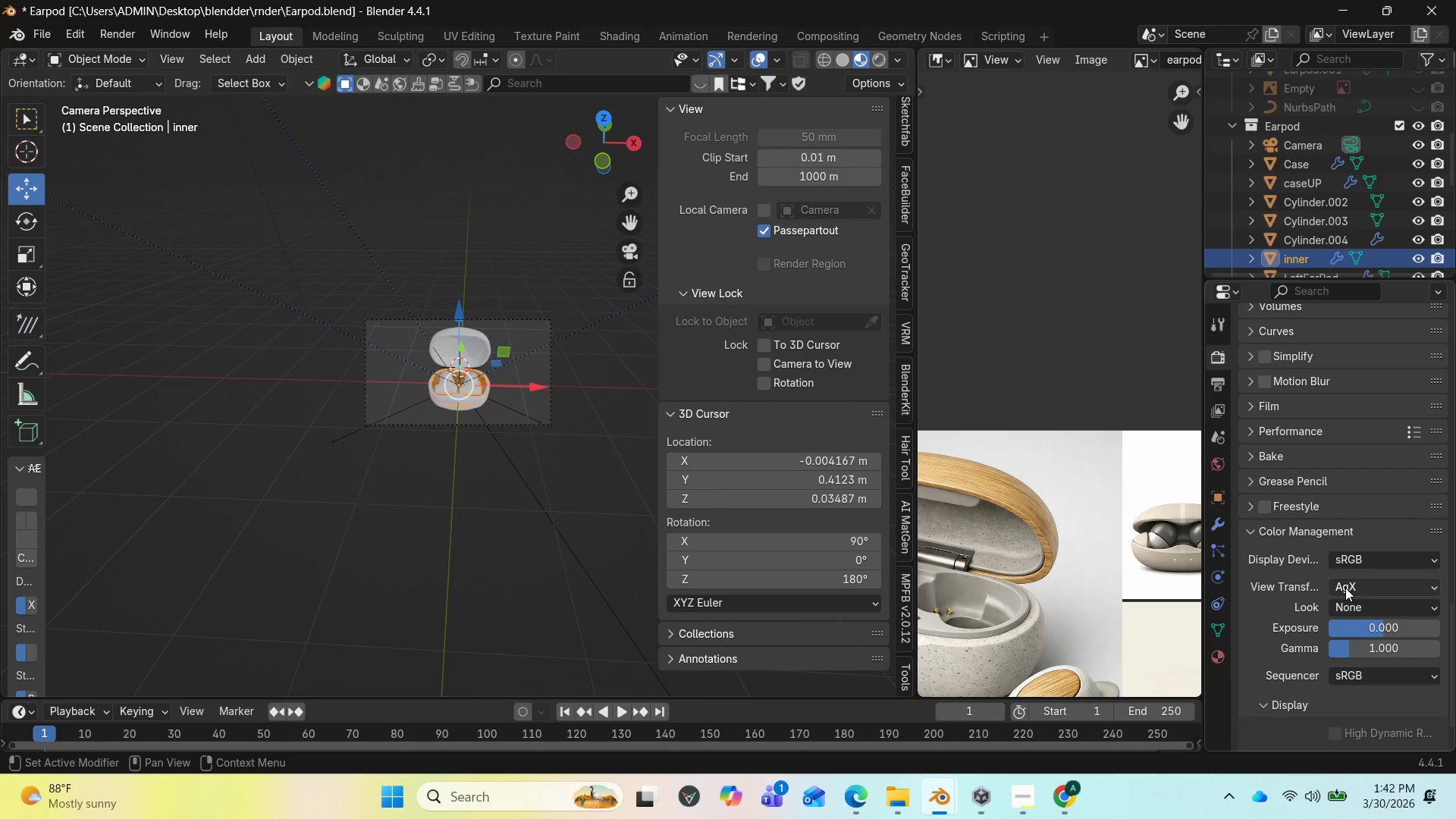 
scroll: coordinate [1334, 569], scroll_direction: up, amount: 37.0
 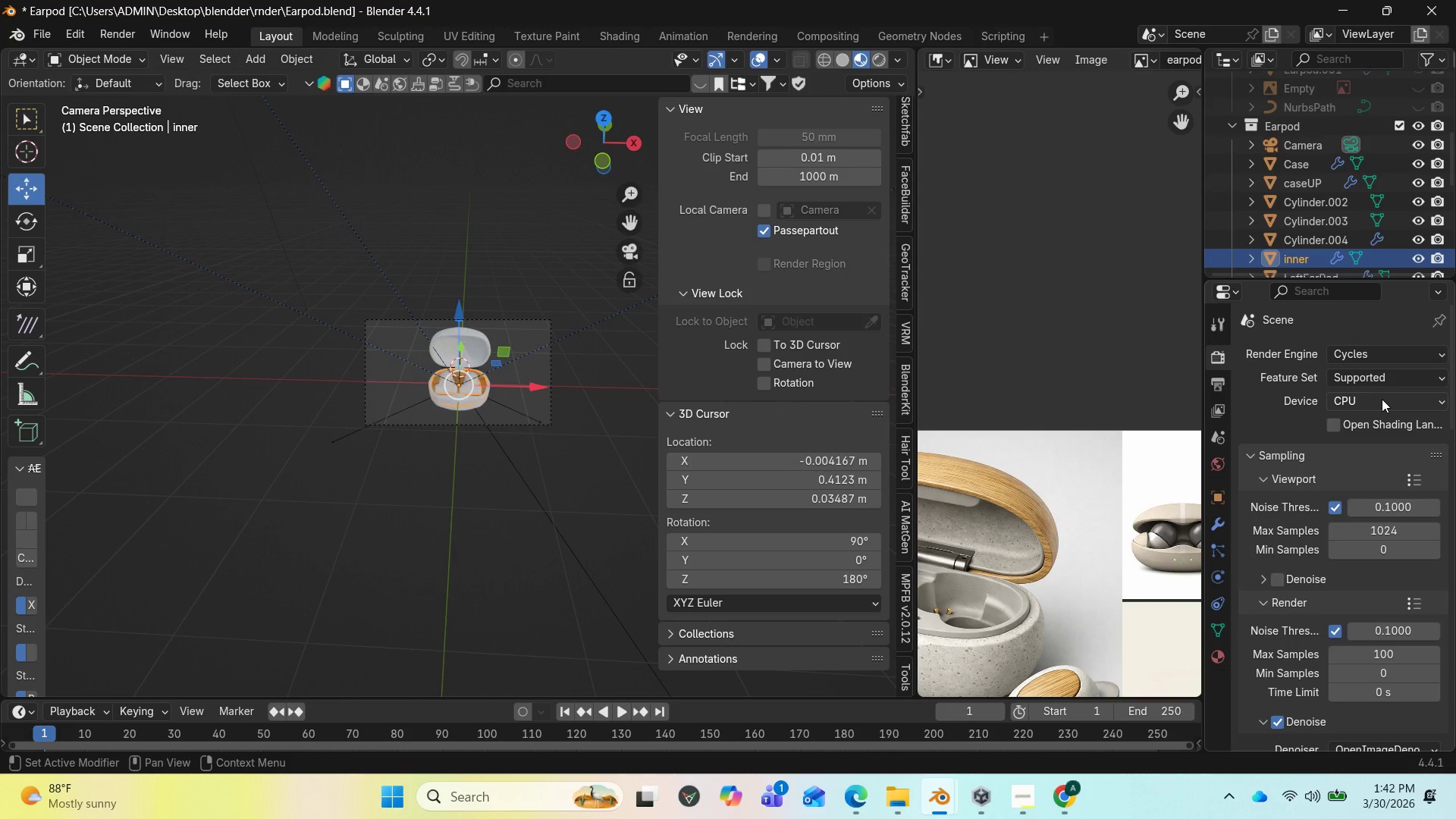 
left_click([1381, 397])
 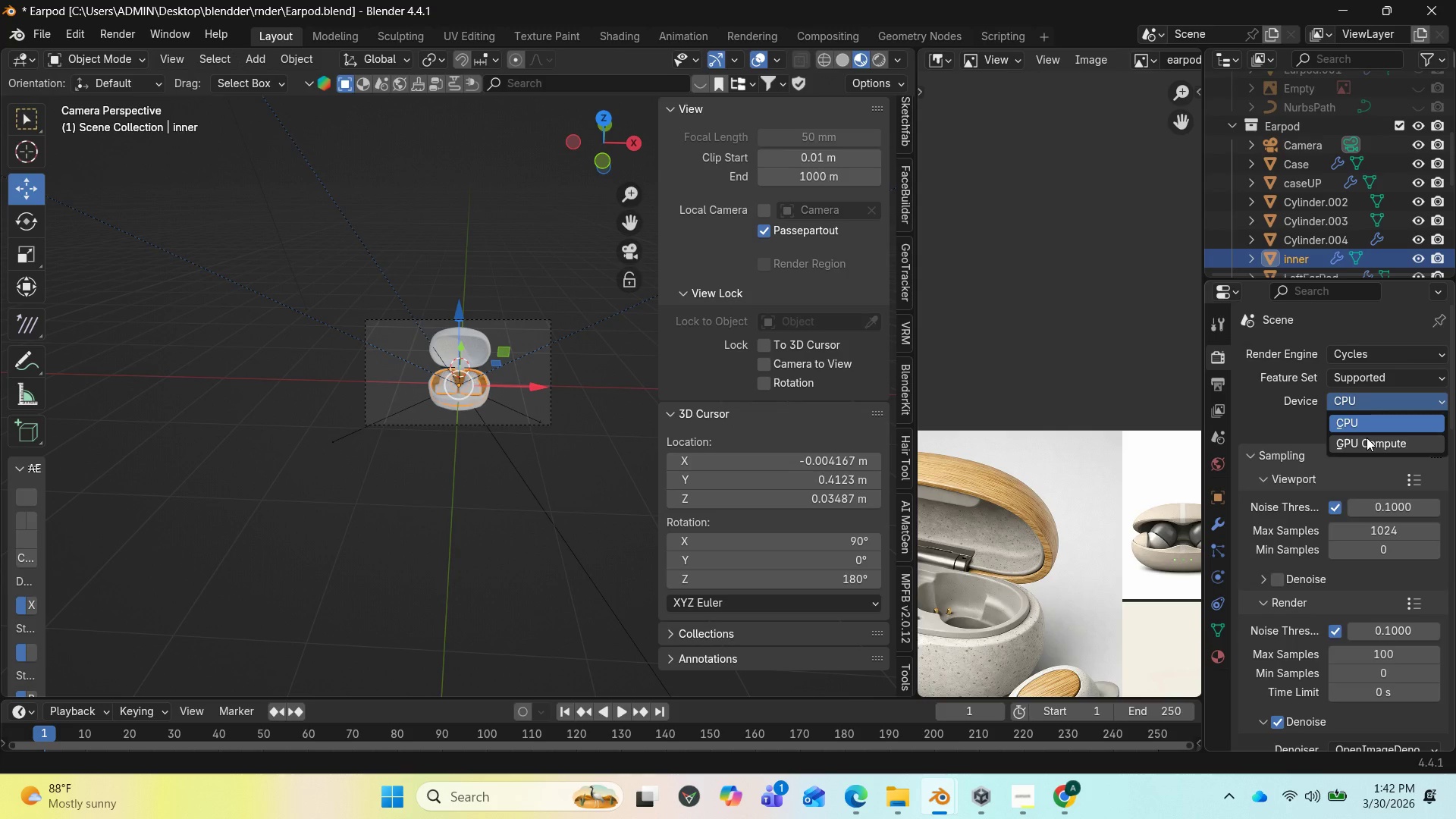 
left_click([1367, 438])
 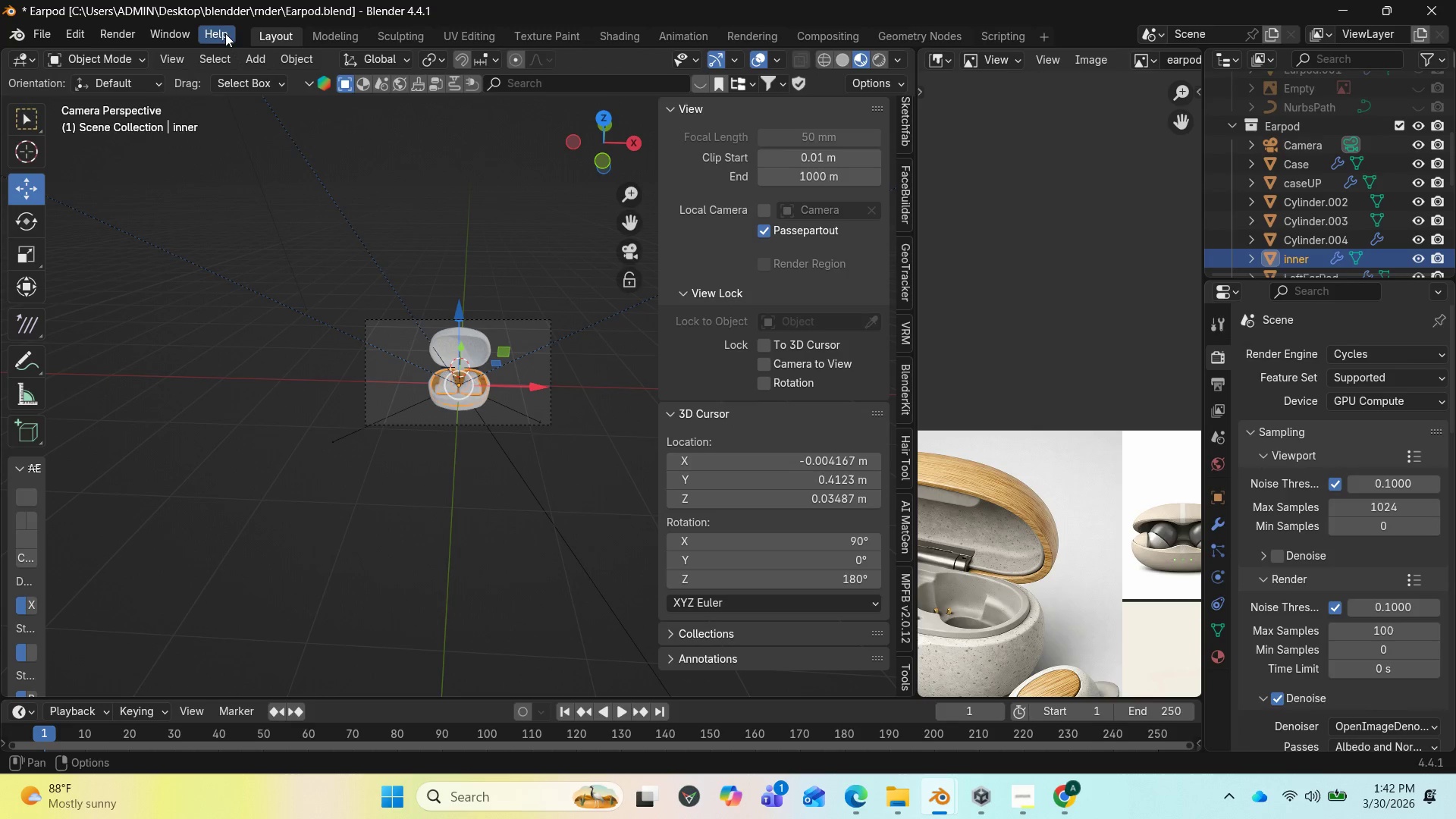 
left_click([119, 28])
 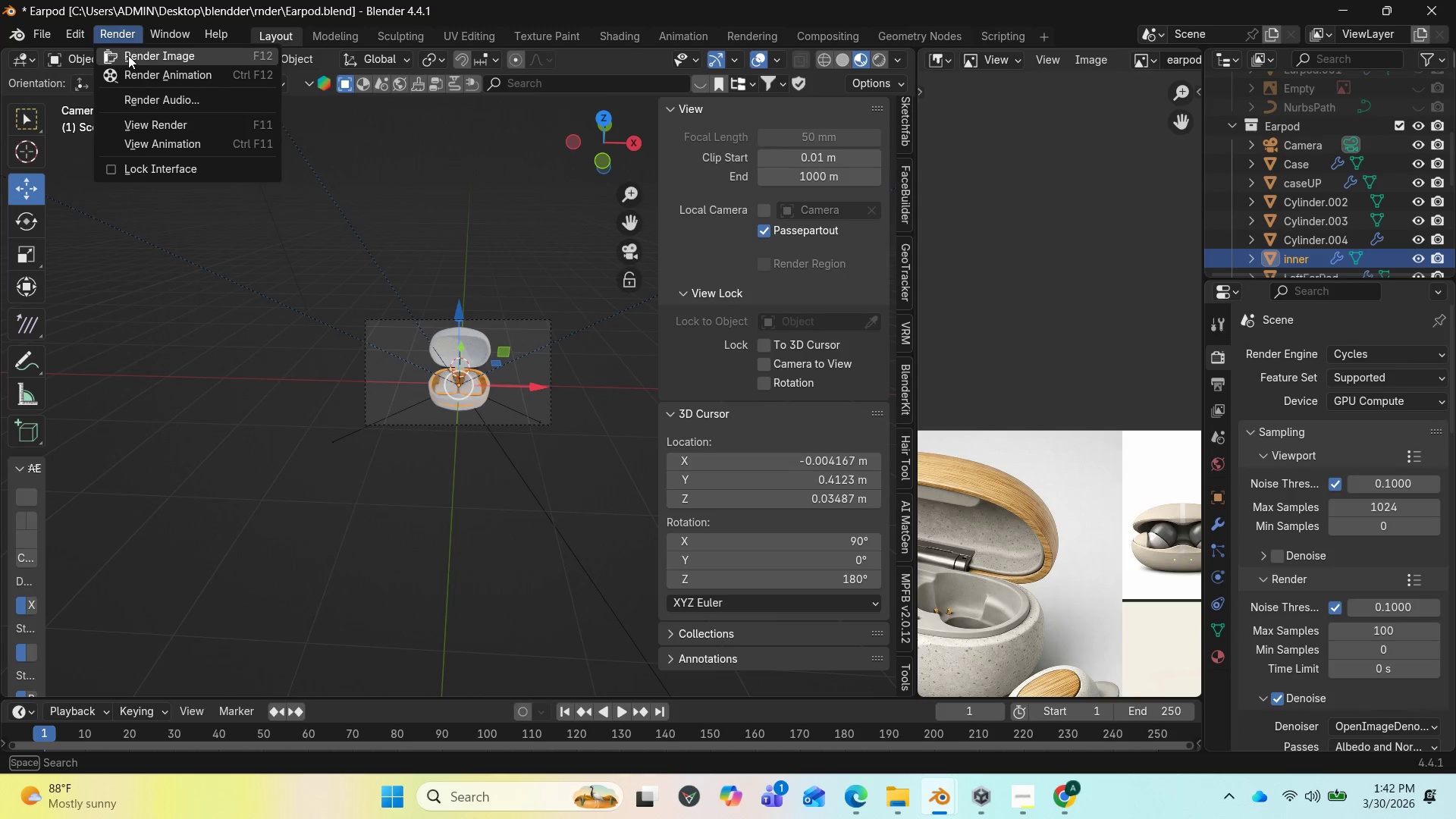 
left_click([128, 55])
 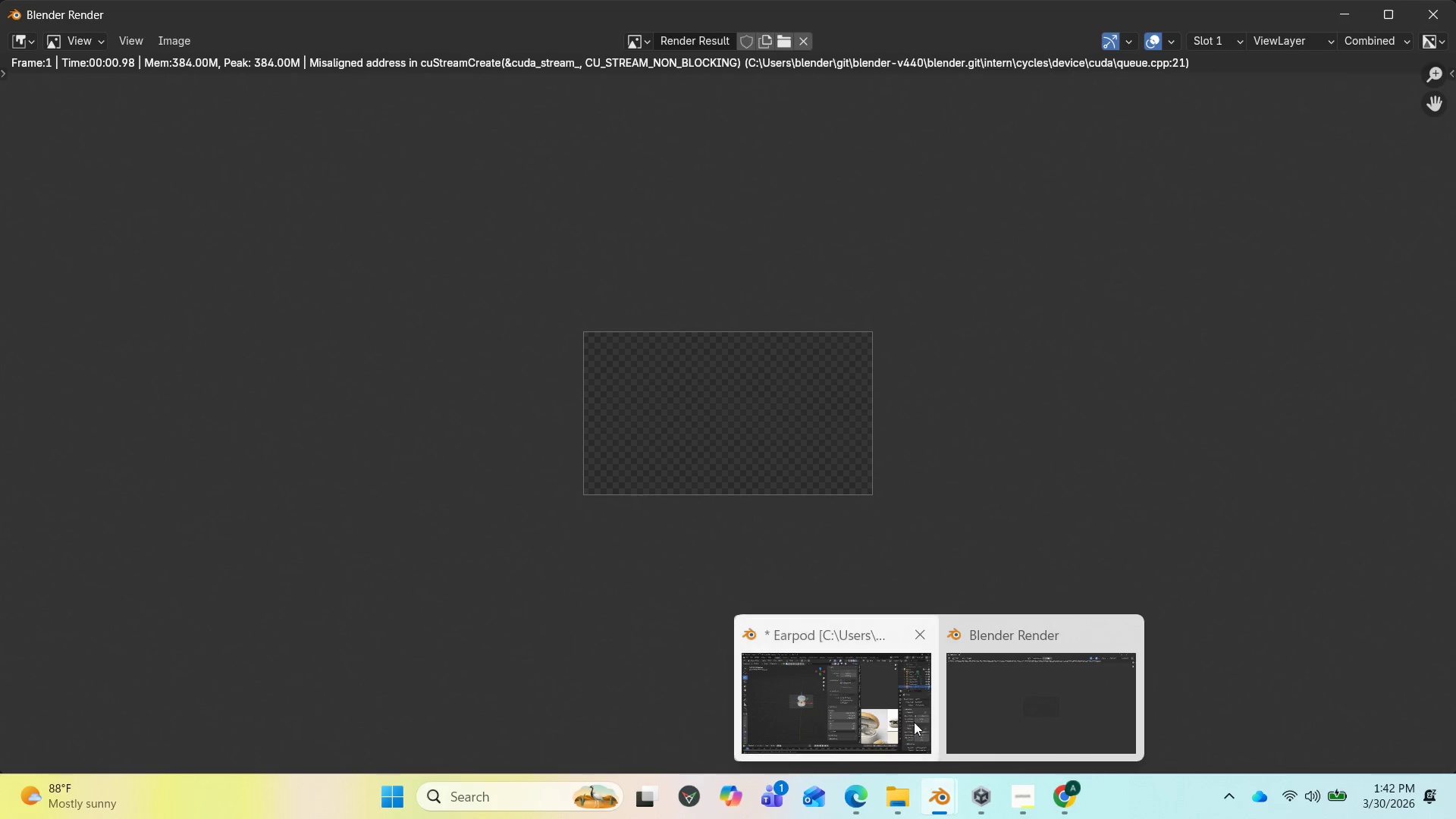 
wait(5.11)
 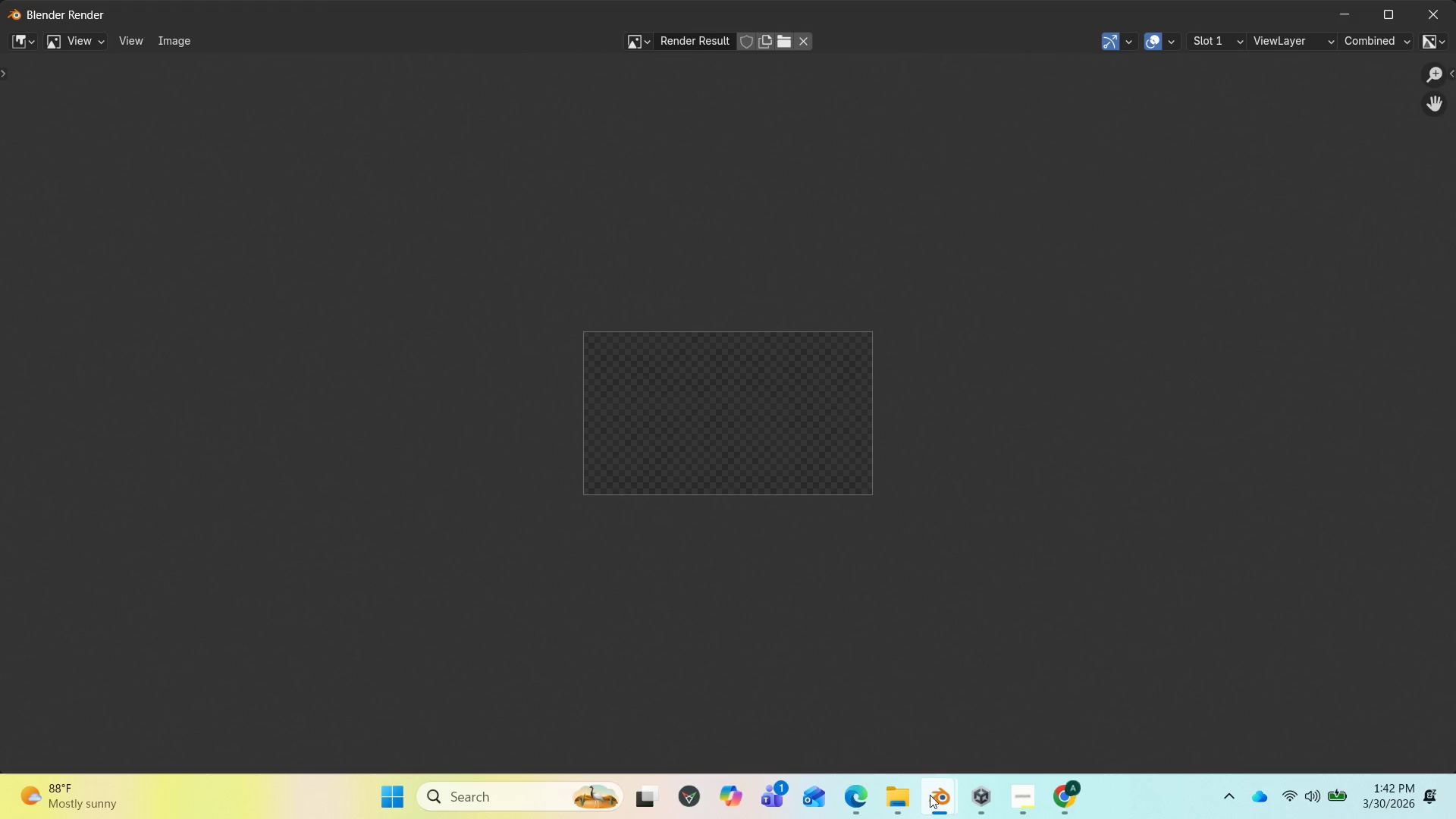 
left_click([917, 712])
 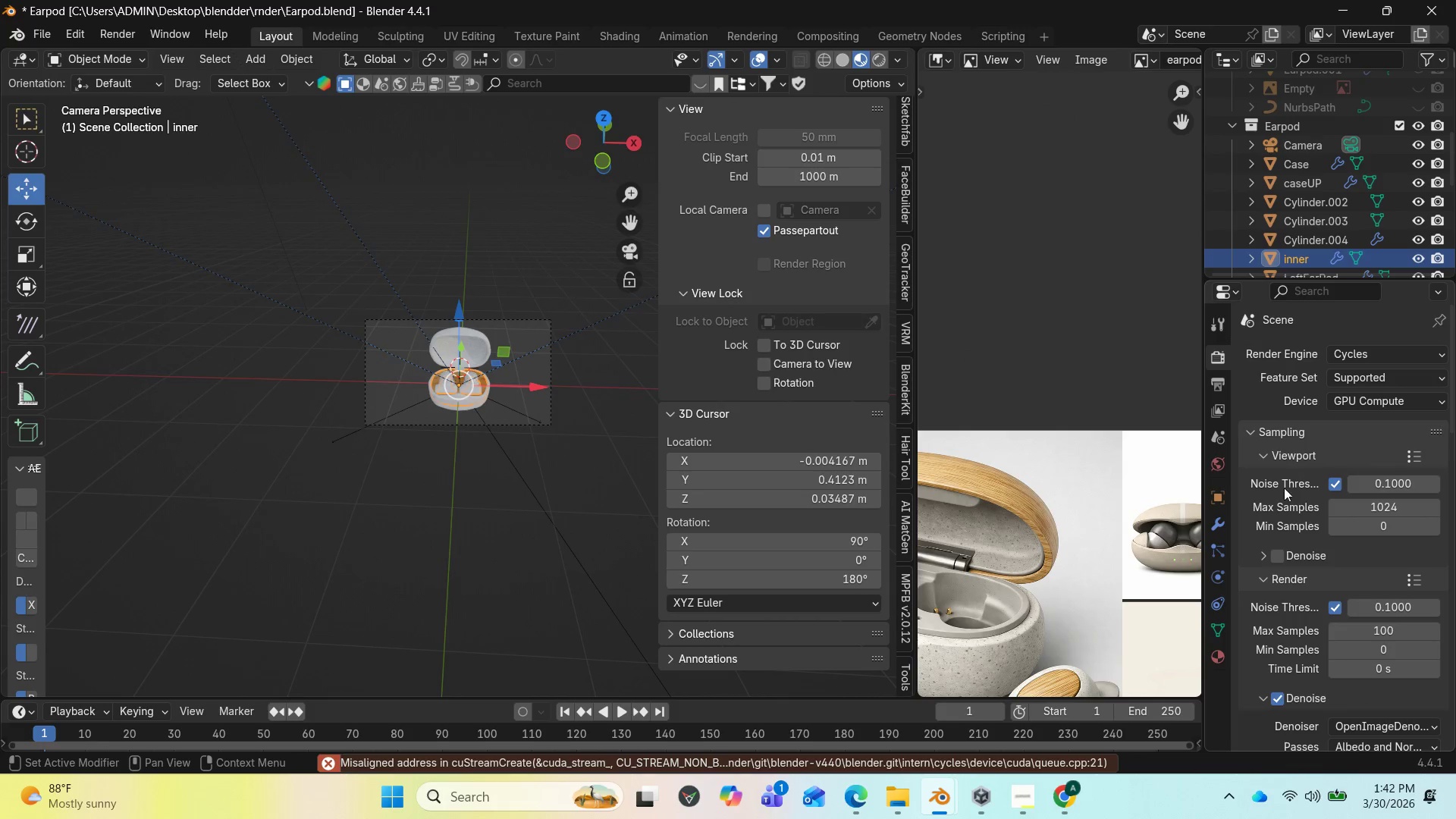 
wait(6.36)
 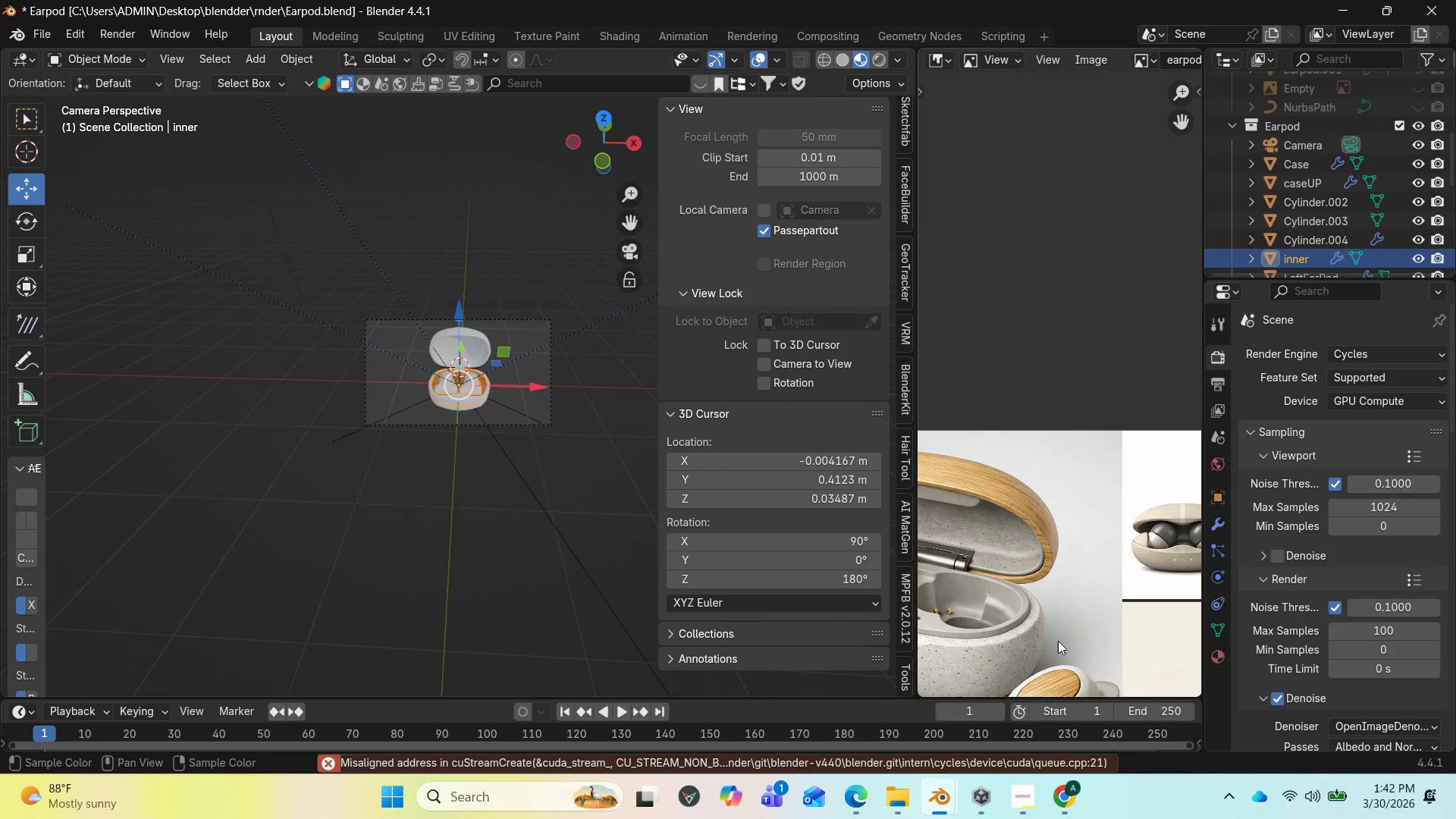 
scroll: coordinate [1358, 402], scroll_direction: up, amount: 2.0
 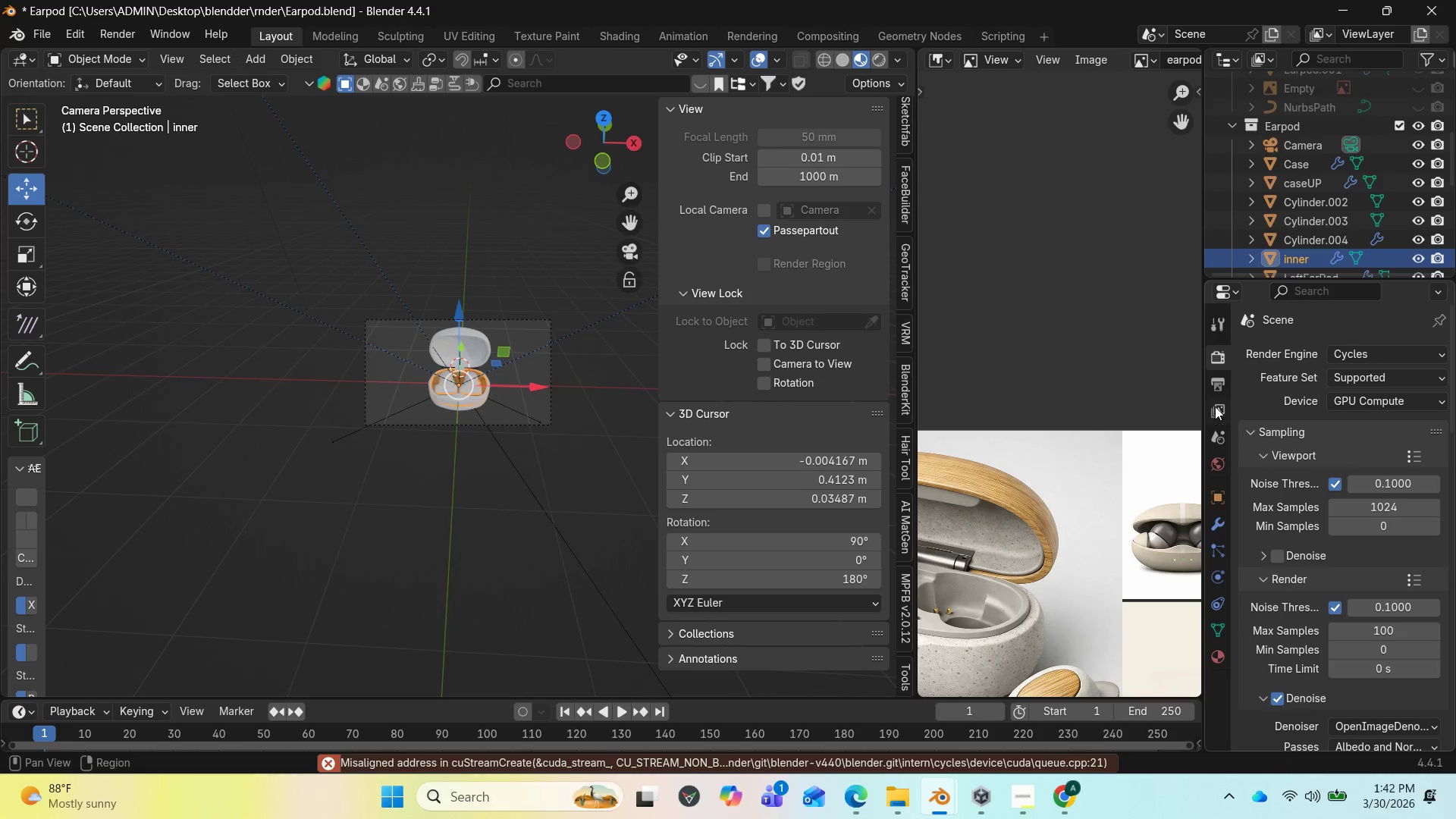 
left_click([1216, 391])
 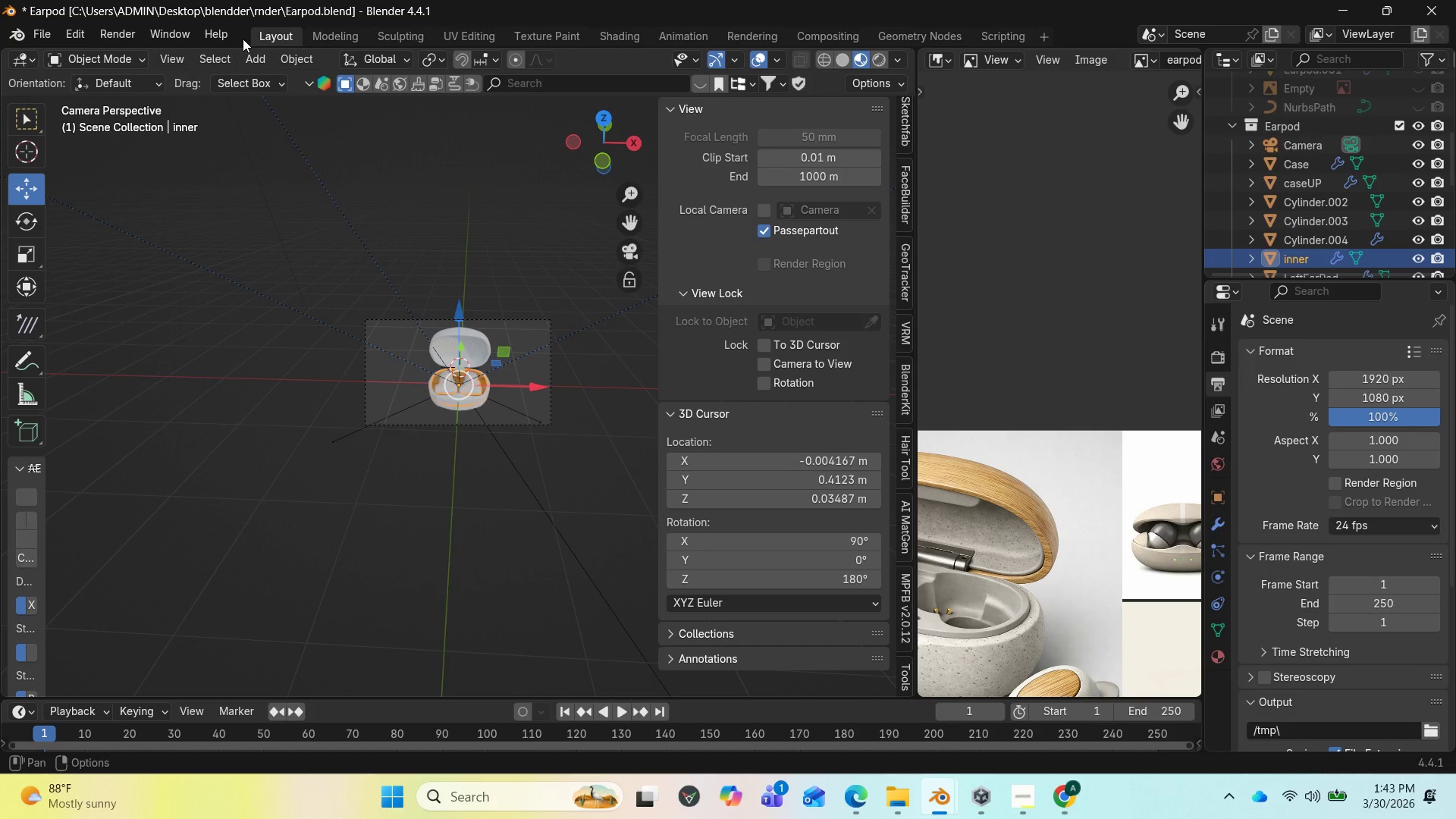 
wait(25.38)
 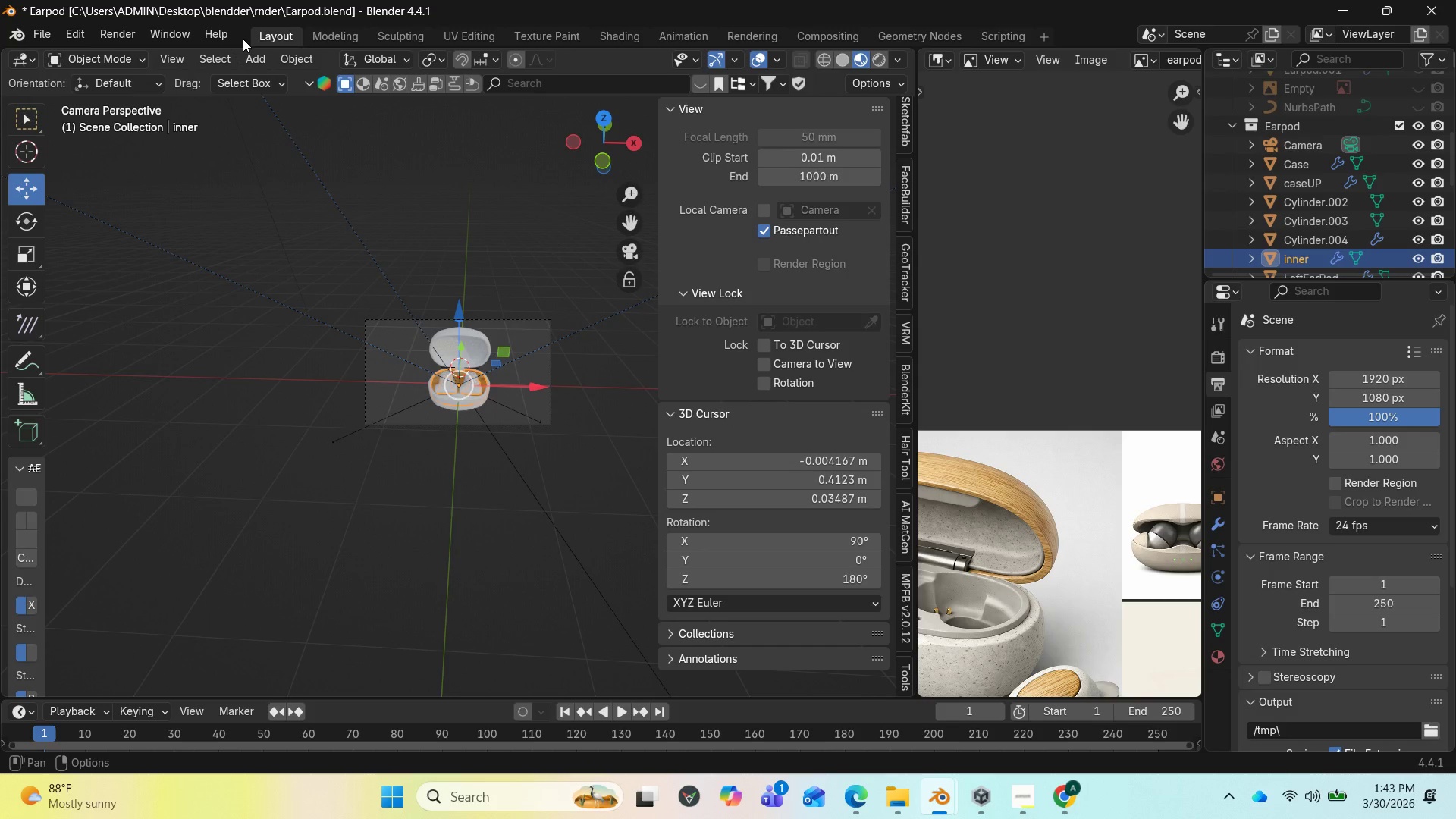 
scroll: coordinate [1090, 491], scroll_direction: down, amount: 2.0
 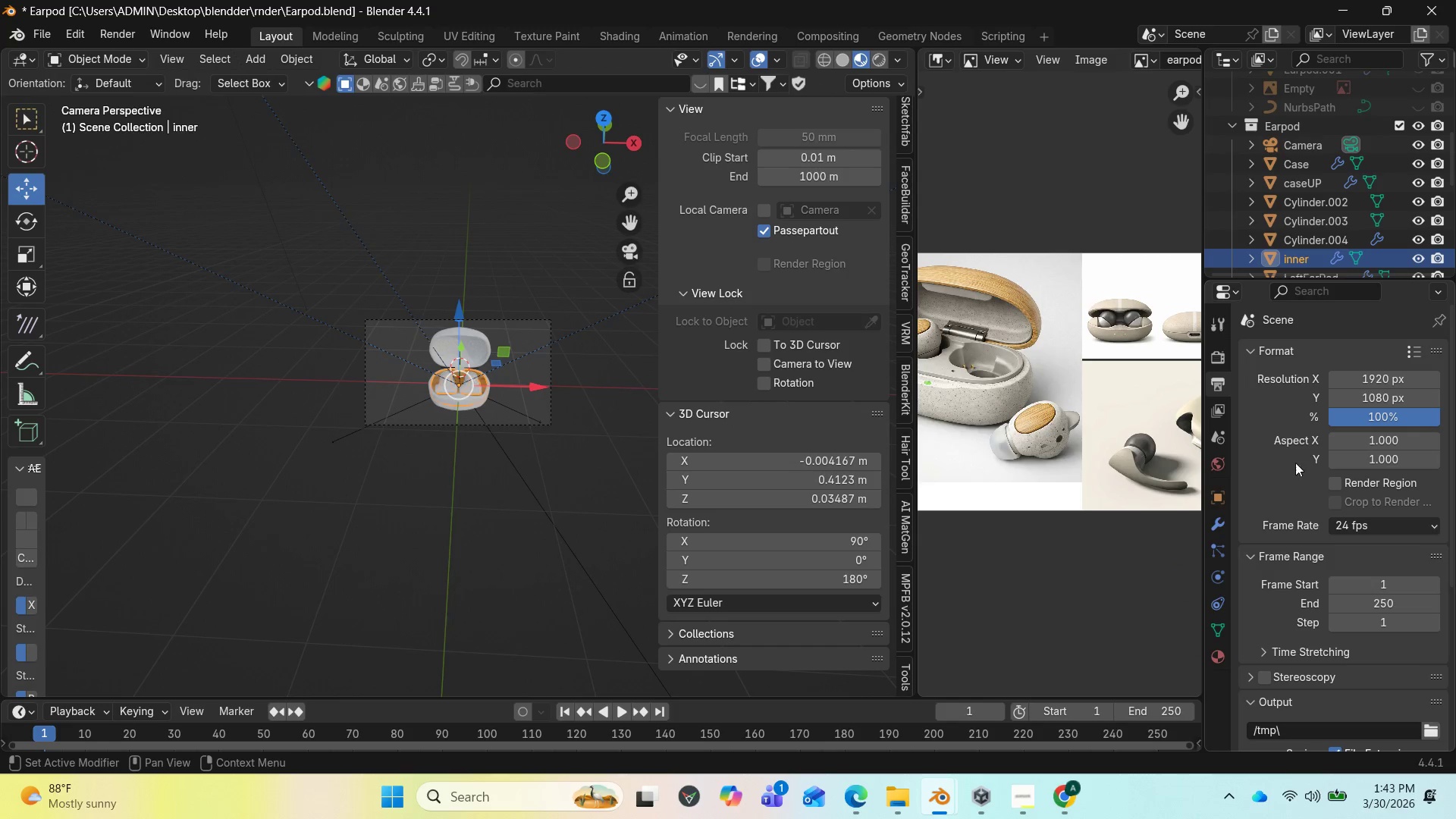 
scroll: coordinate [1294, 524], scroll_direction: up, amount: 3.0
 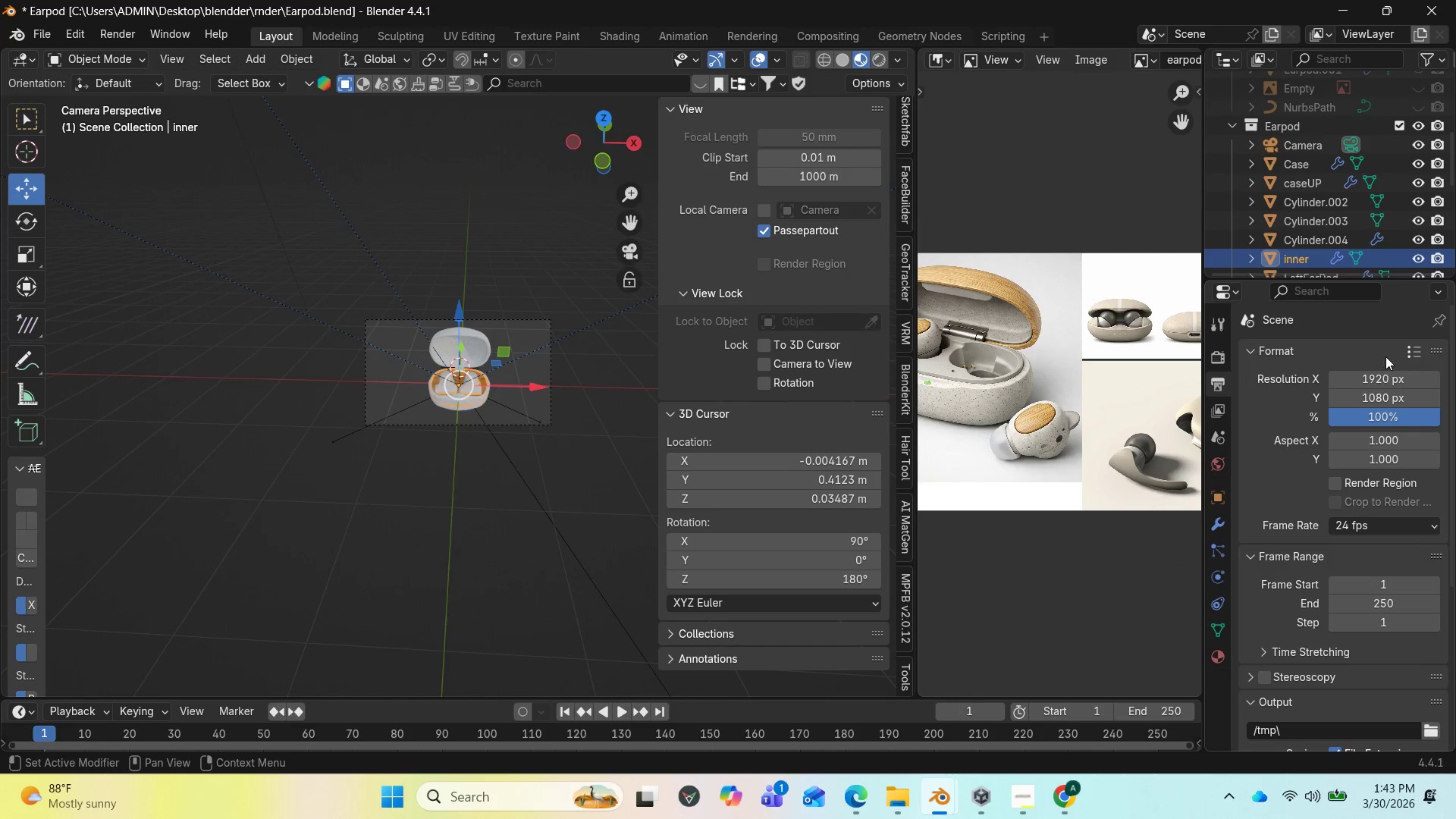 
mouse_move([1366, 389])
 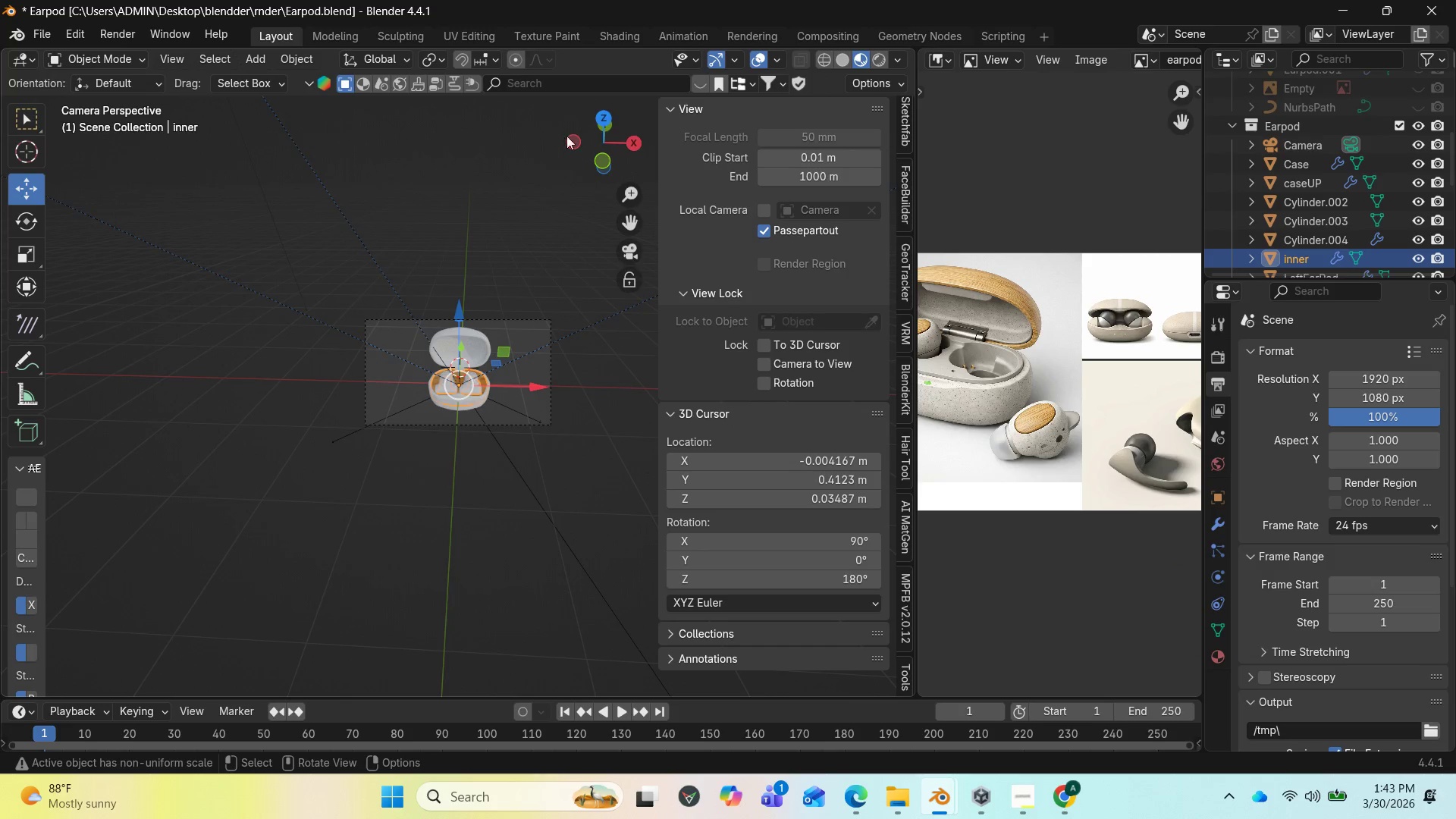 
left_click_drag(start_coordinate=[597, 147], to_coordinate=[374, 114])
 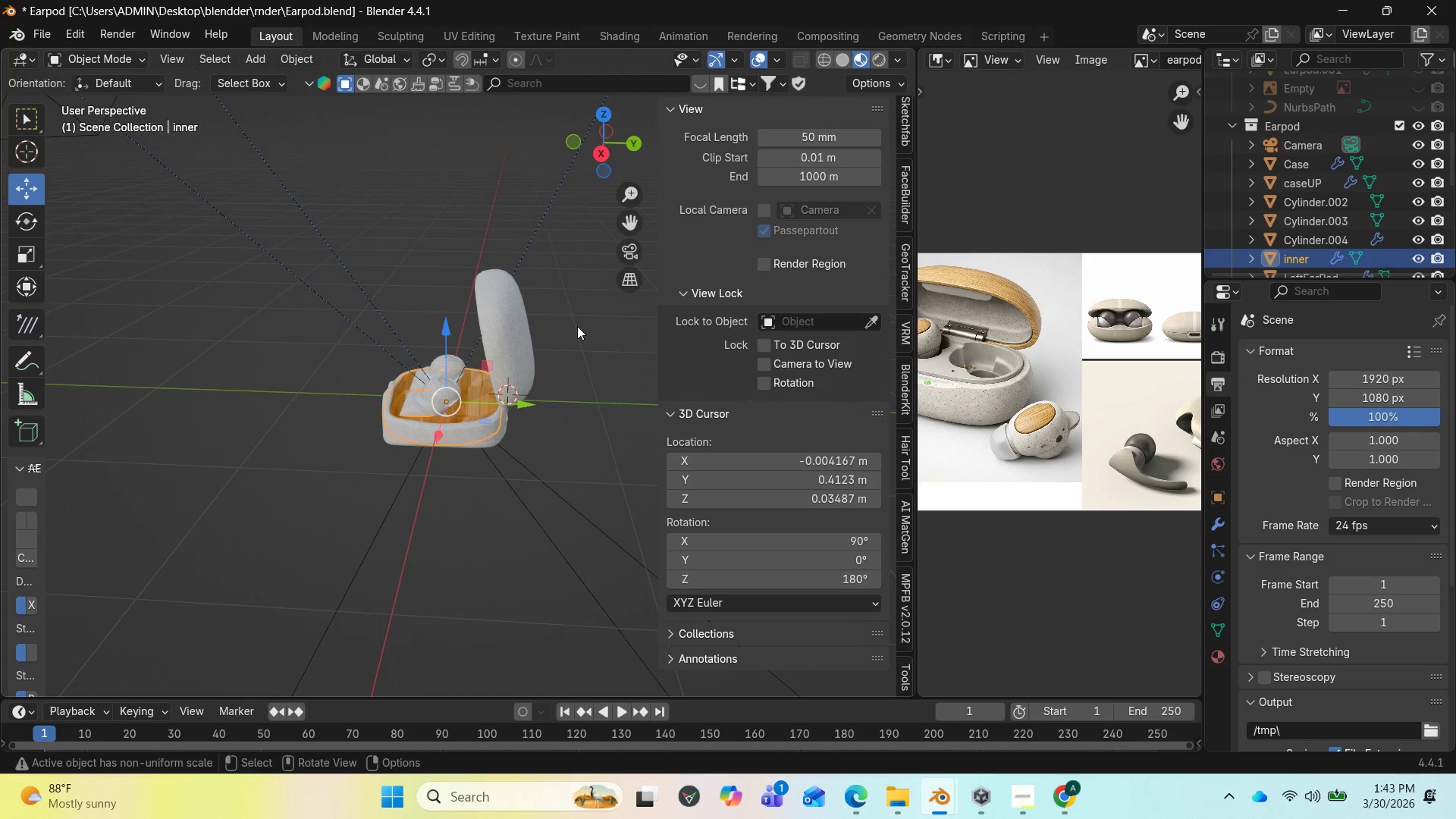 
left_click([577, 326])
 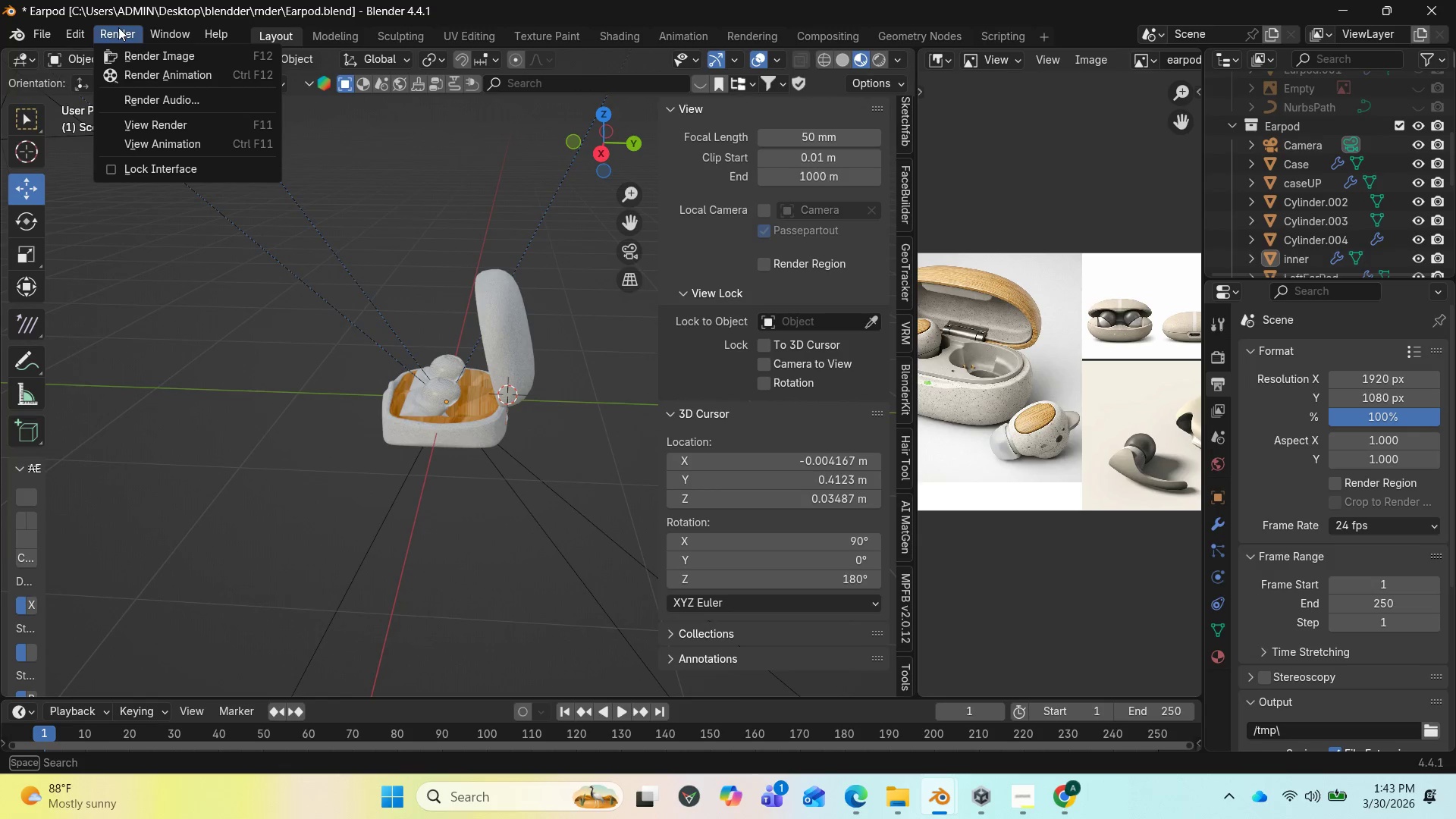 
double_click([135, 52])
 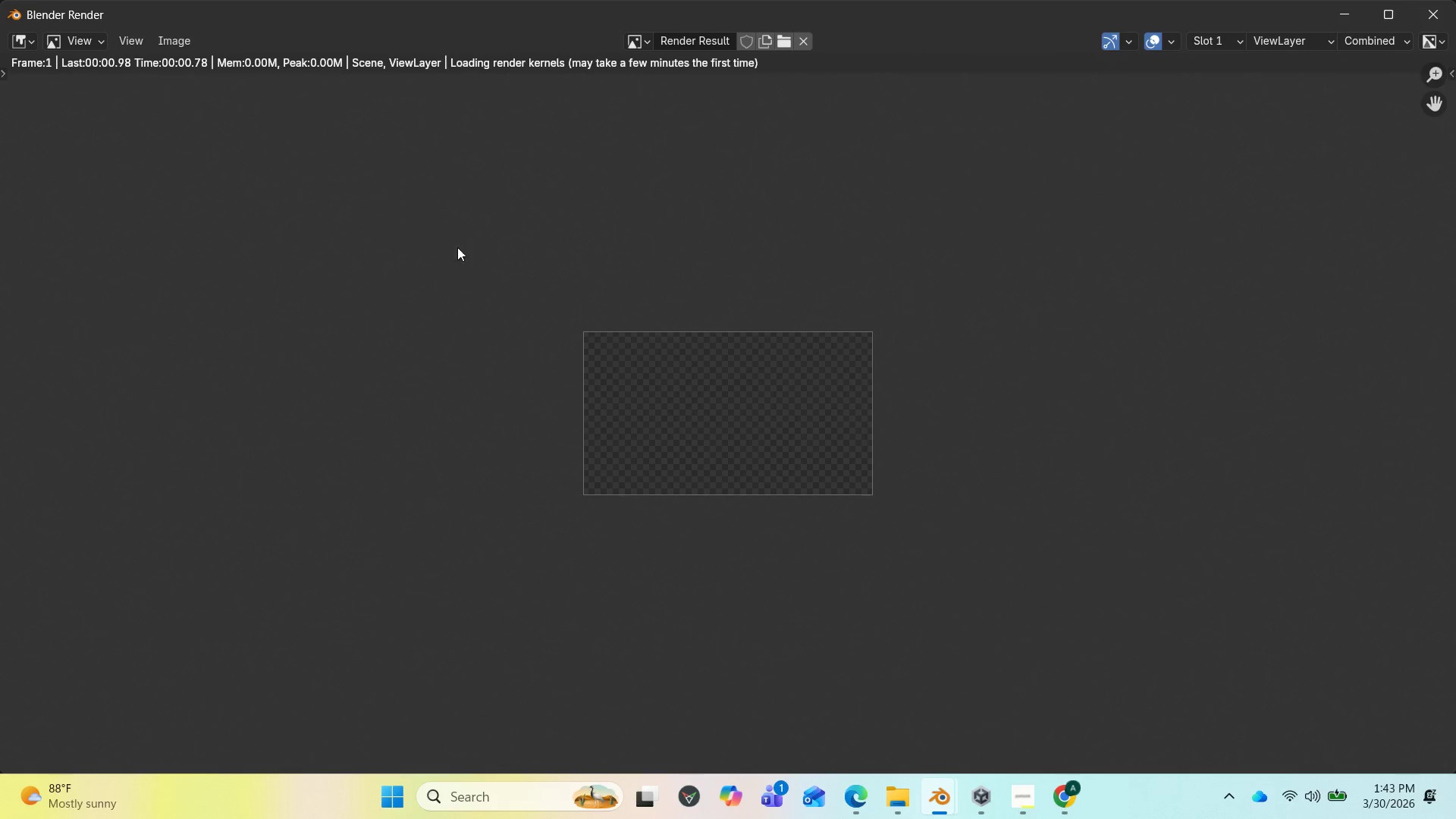 
mouse_move([971, 778])
 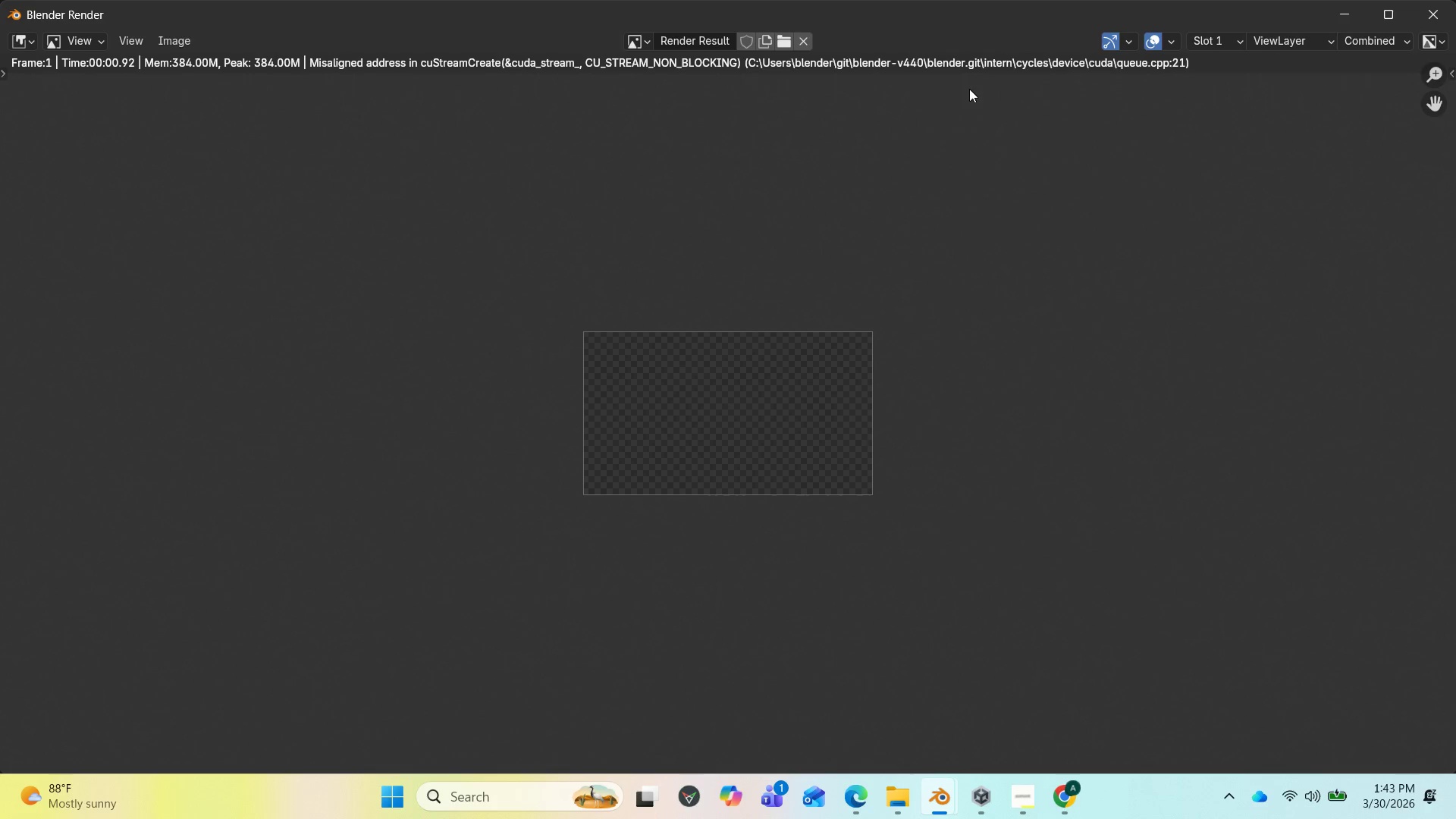 
wait(8.29)
 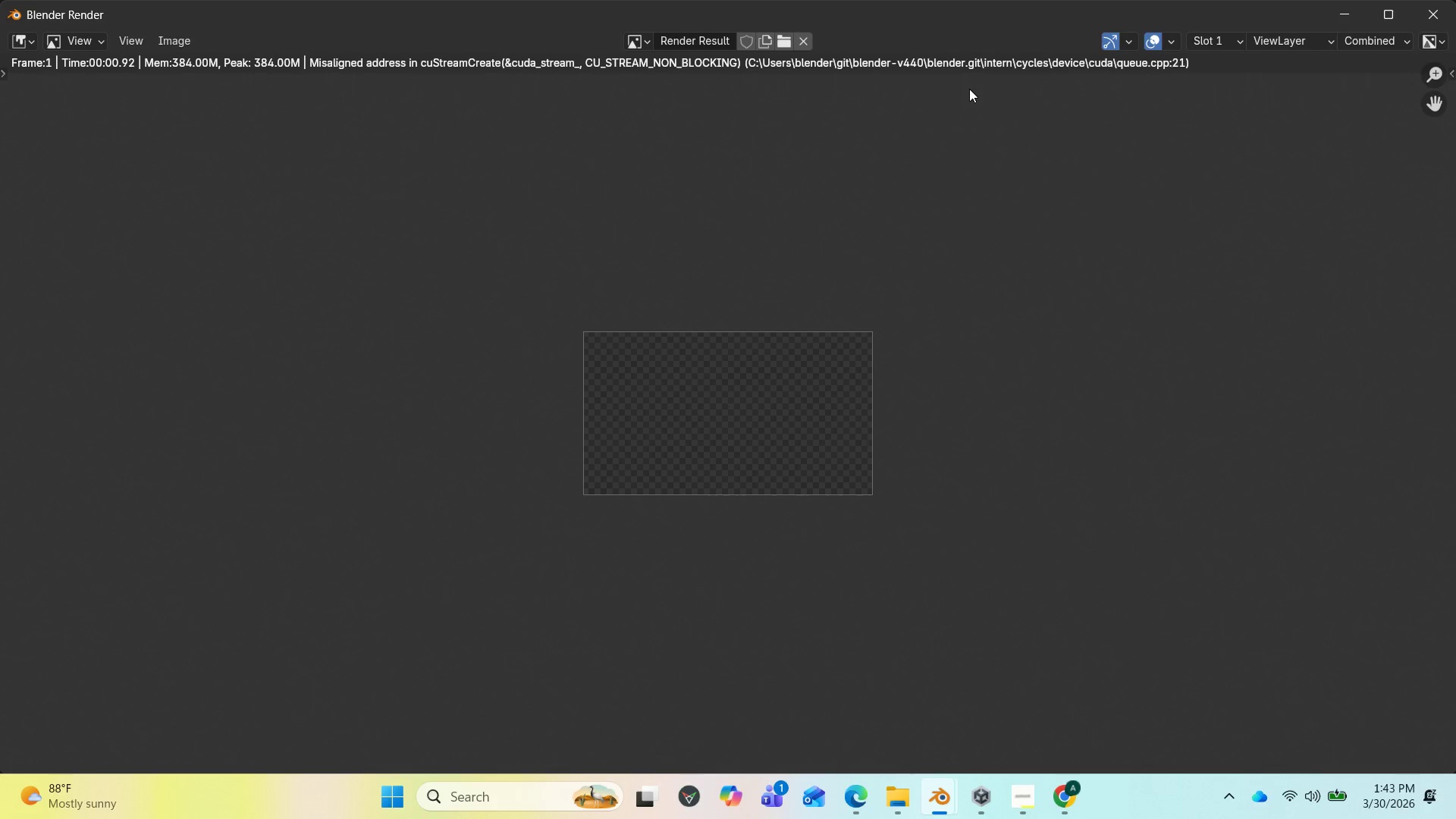 
left_click([1357, 10])
 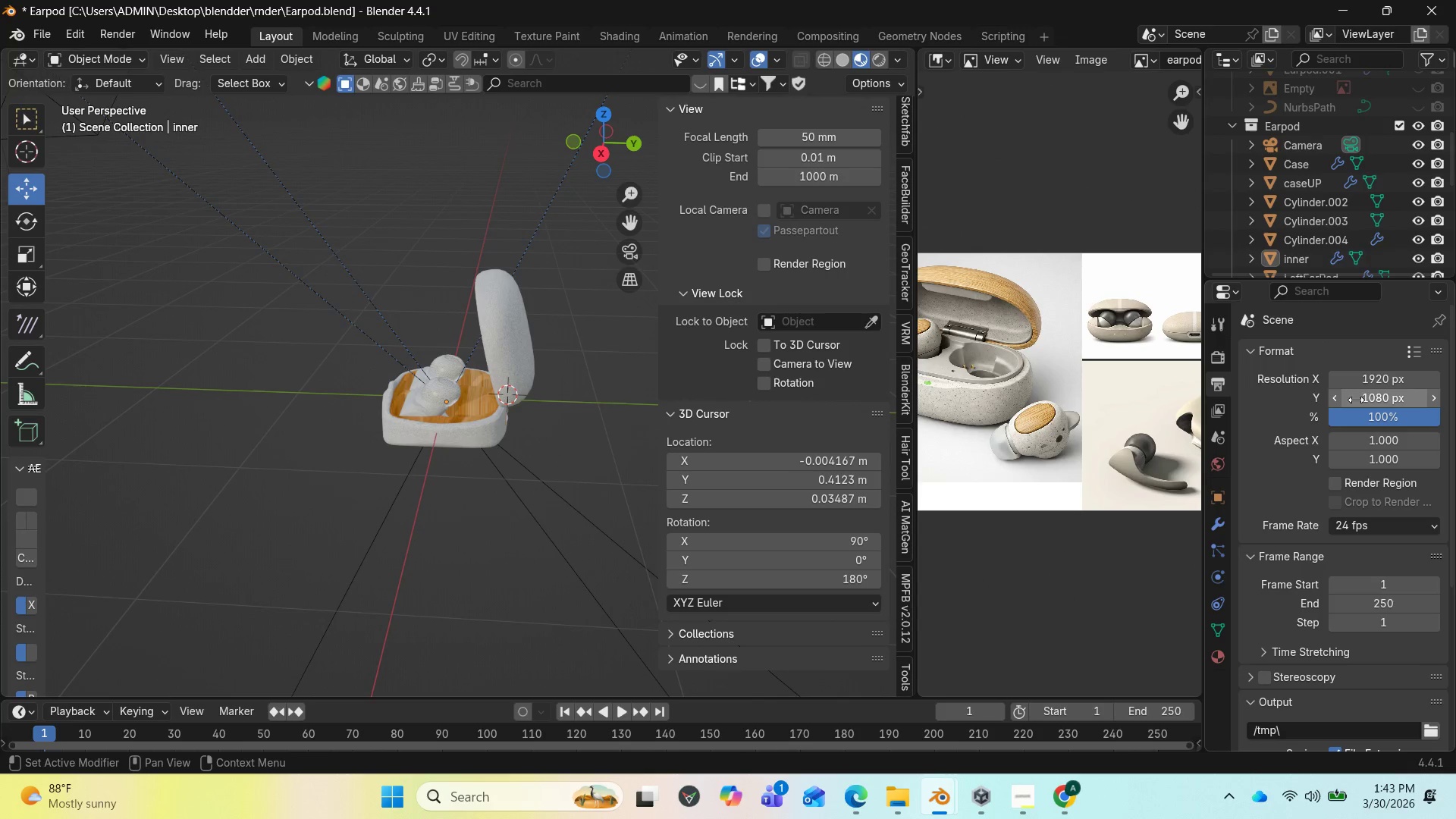 
scroll: coordinate [1359, 375], scroll_direction: up, amount: 3.0
 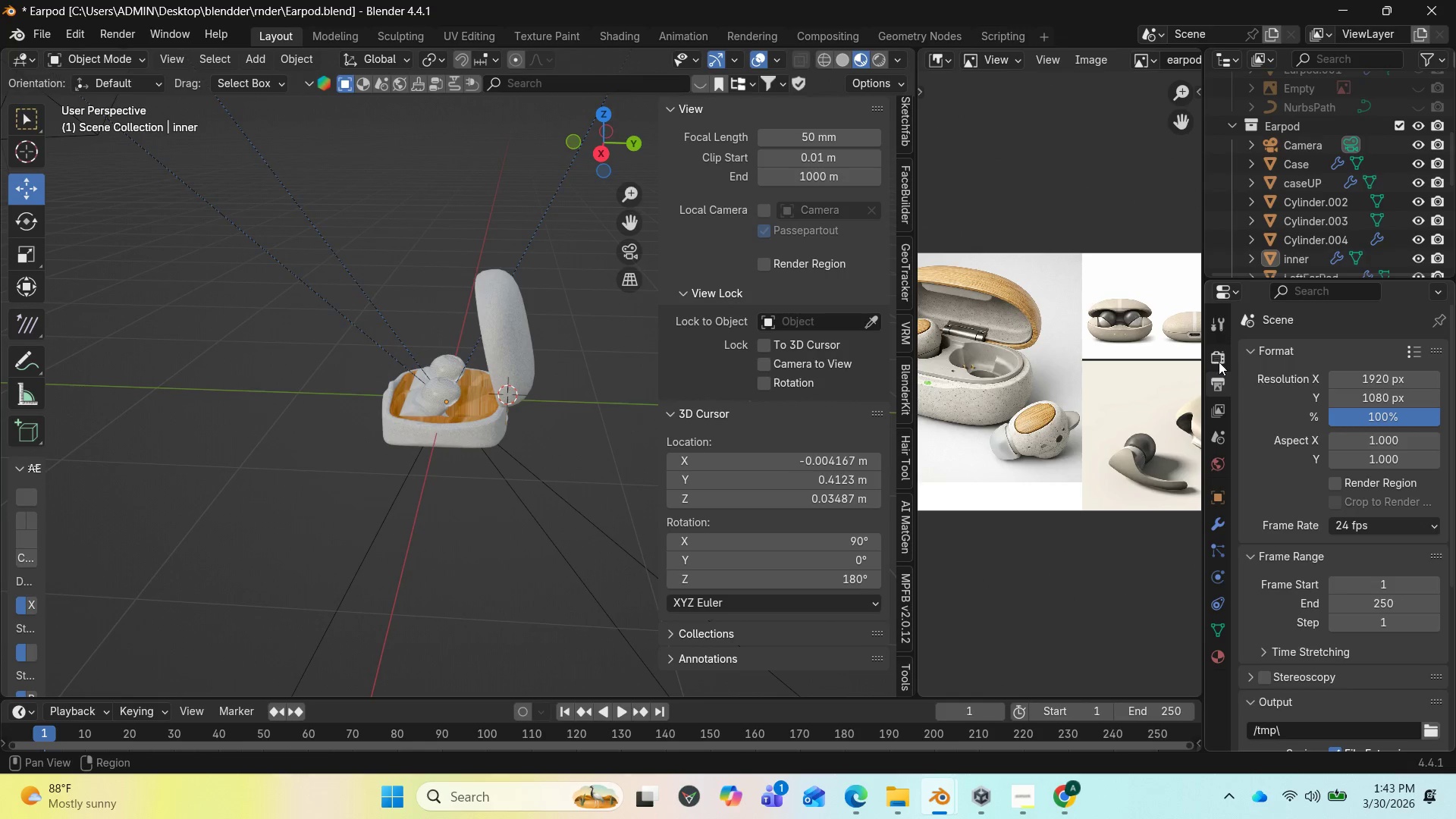 
left_click([1219, 362])
 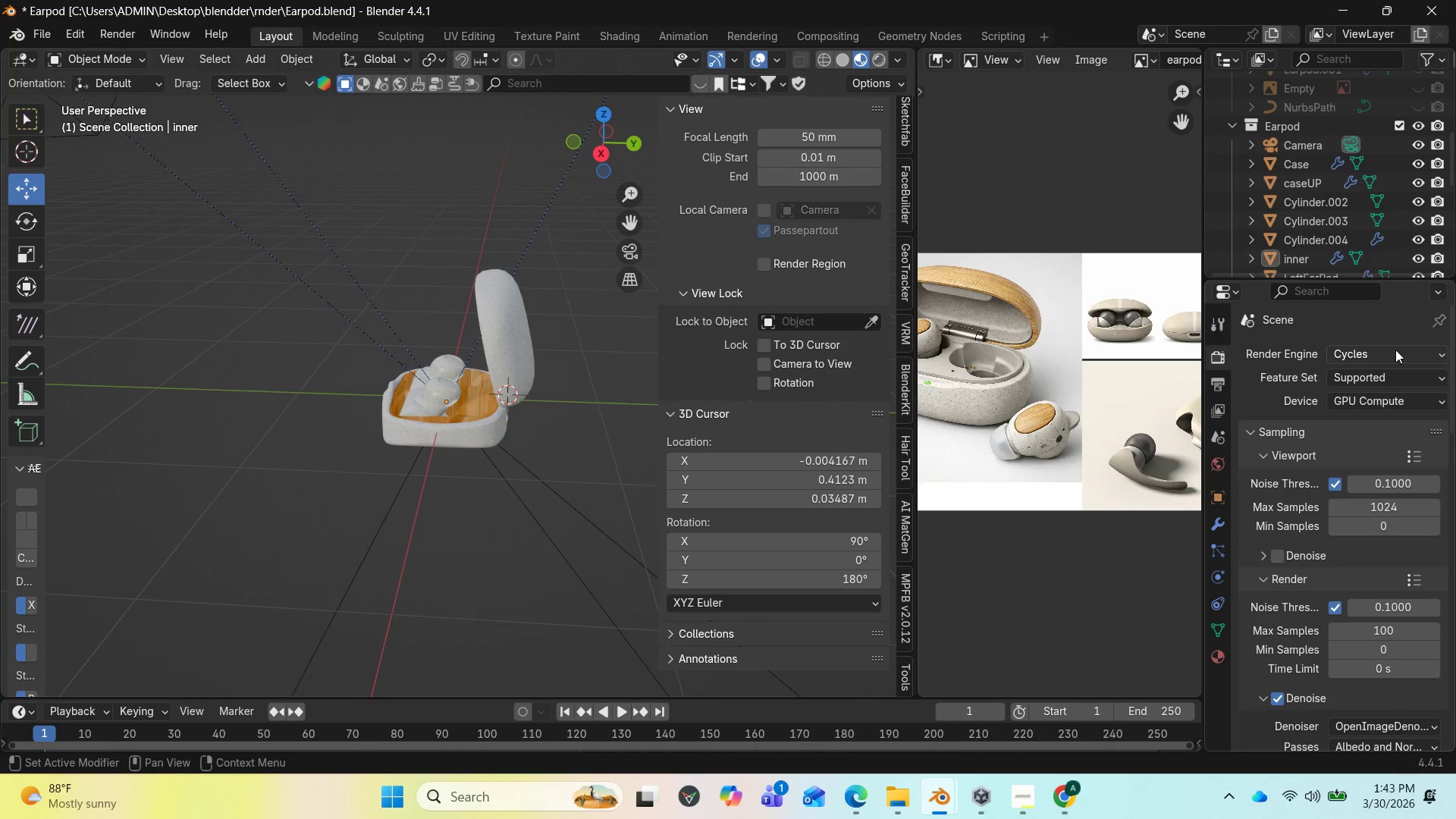 
left_click([1395, 350])
 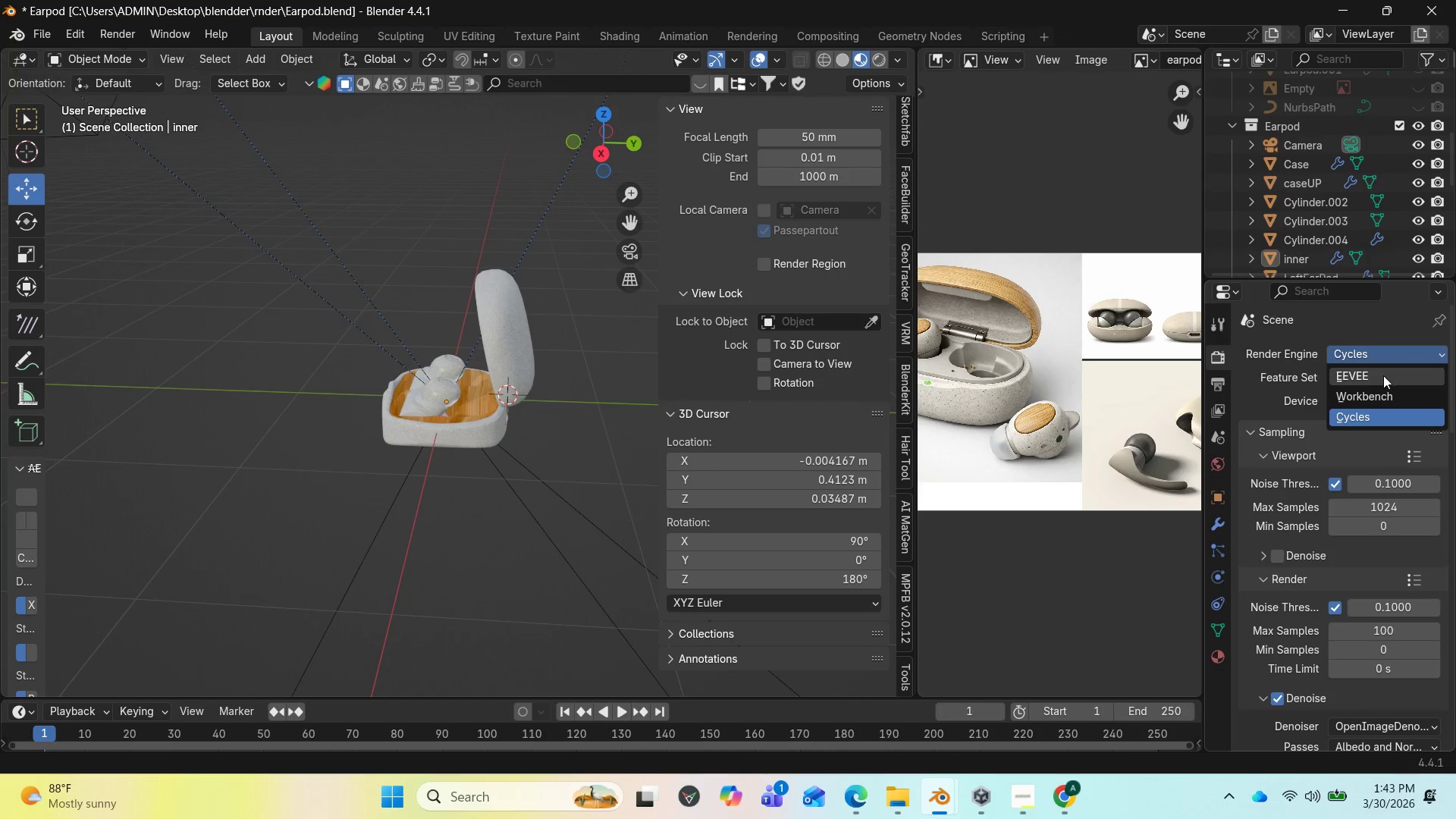 
left_click([1383, 375])
 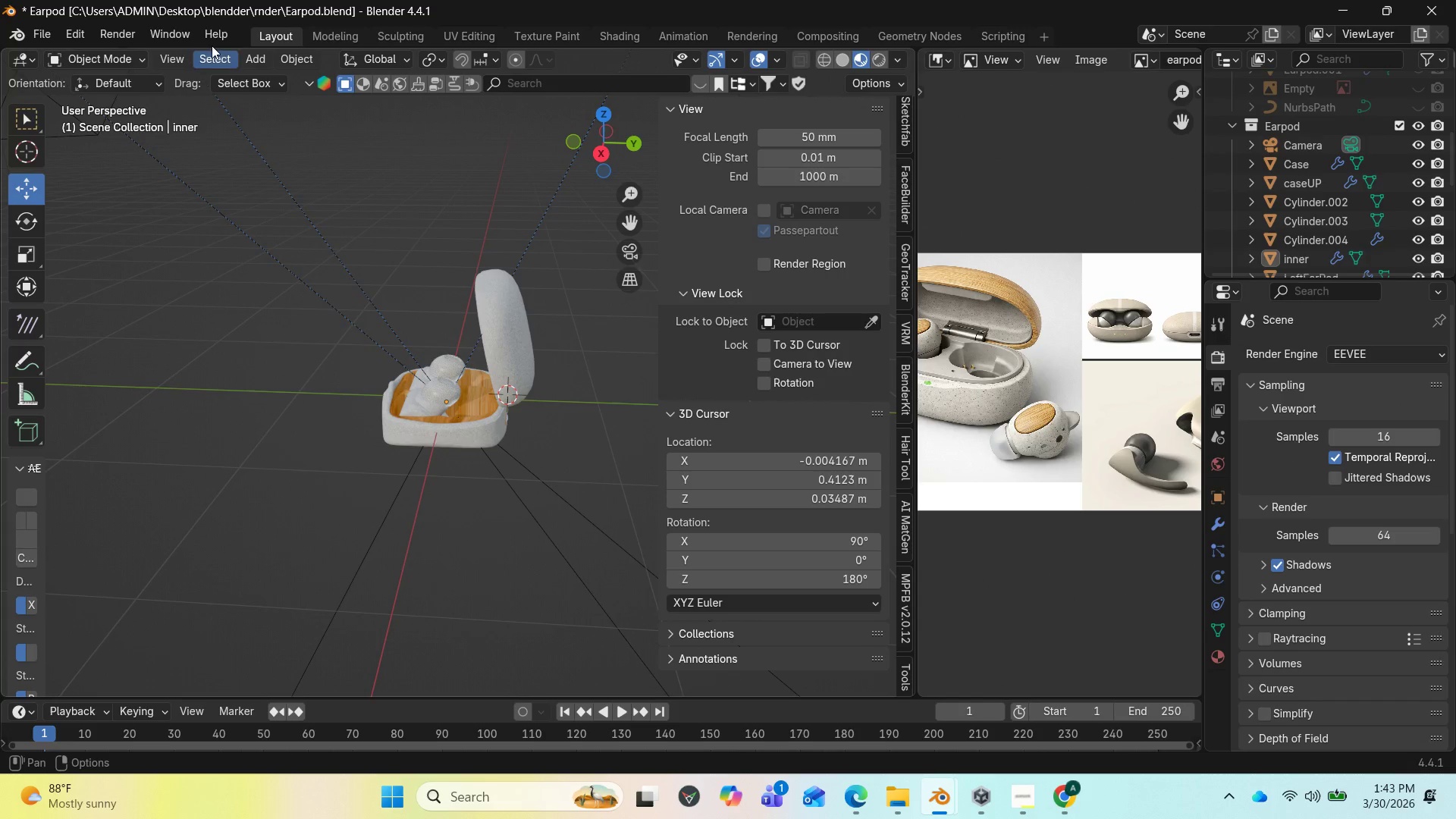 
left_click([124, 33])
 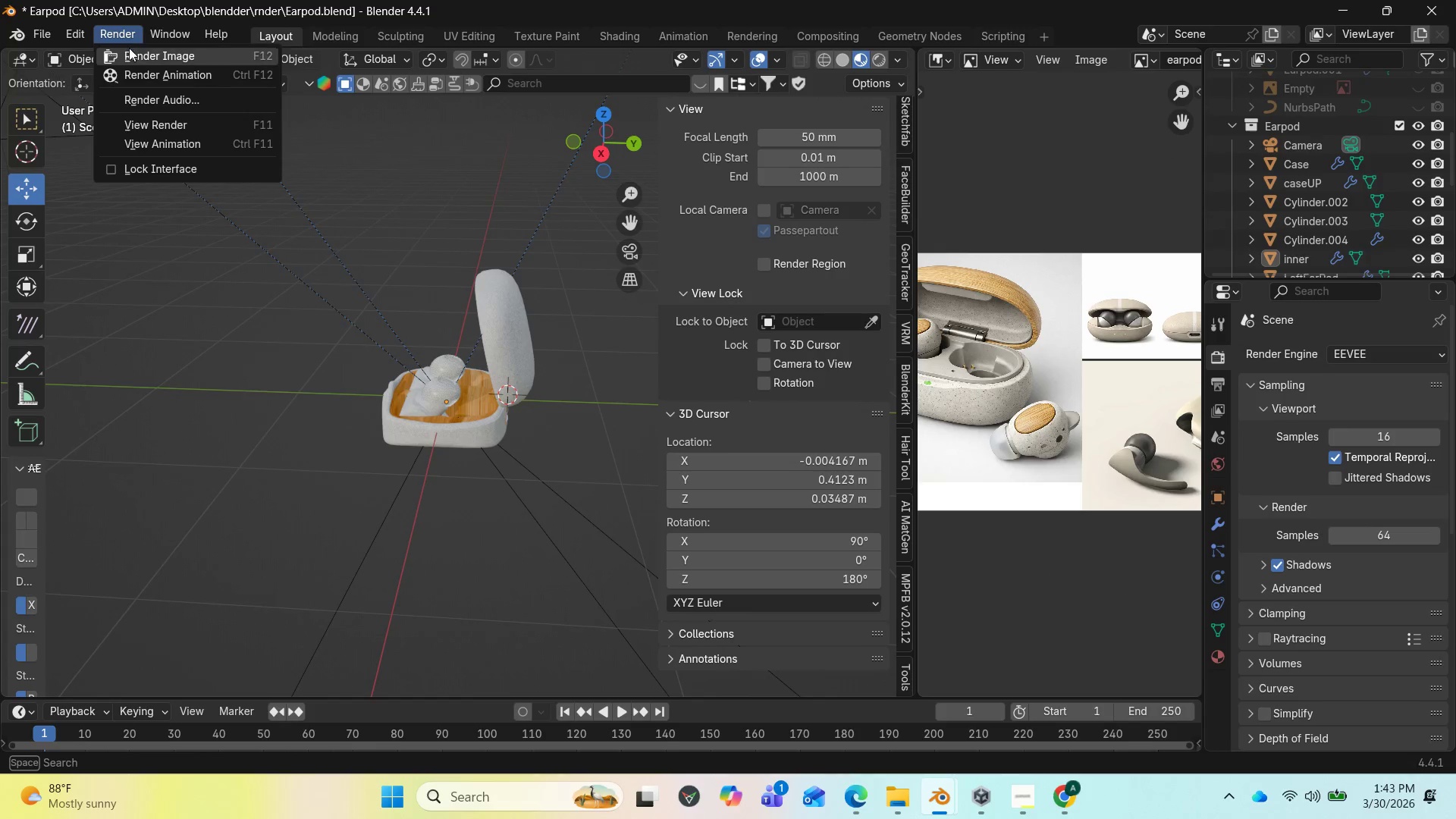 
left_click([129, 48])
 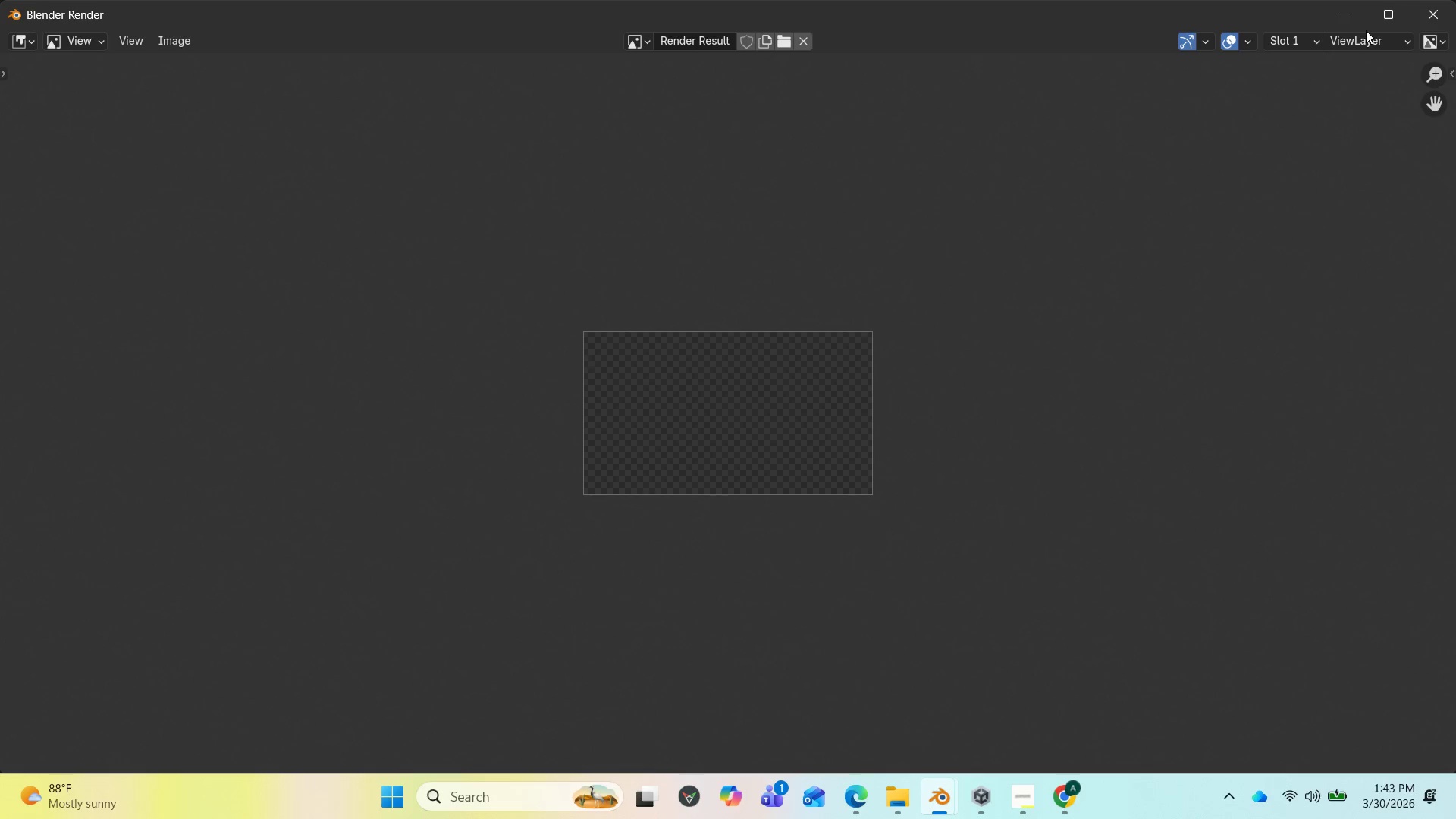 
left_click([1351, 12])
 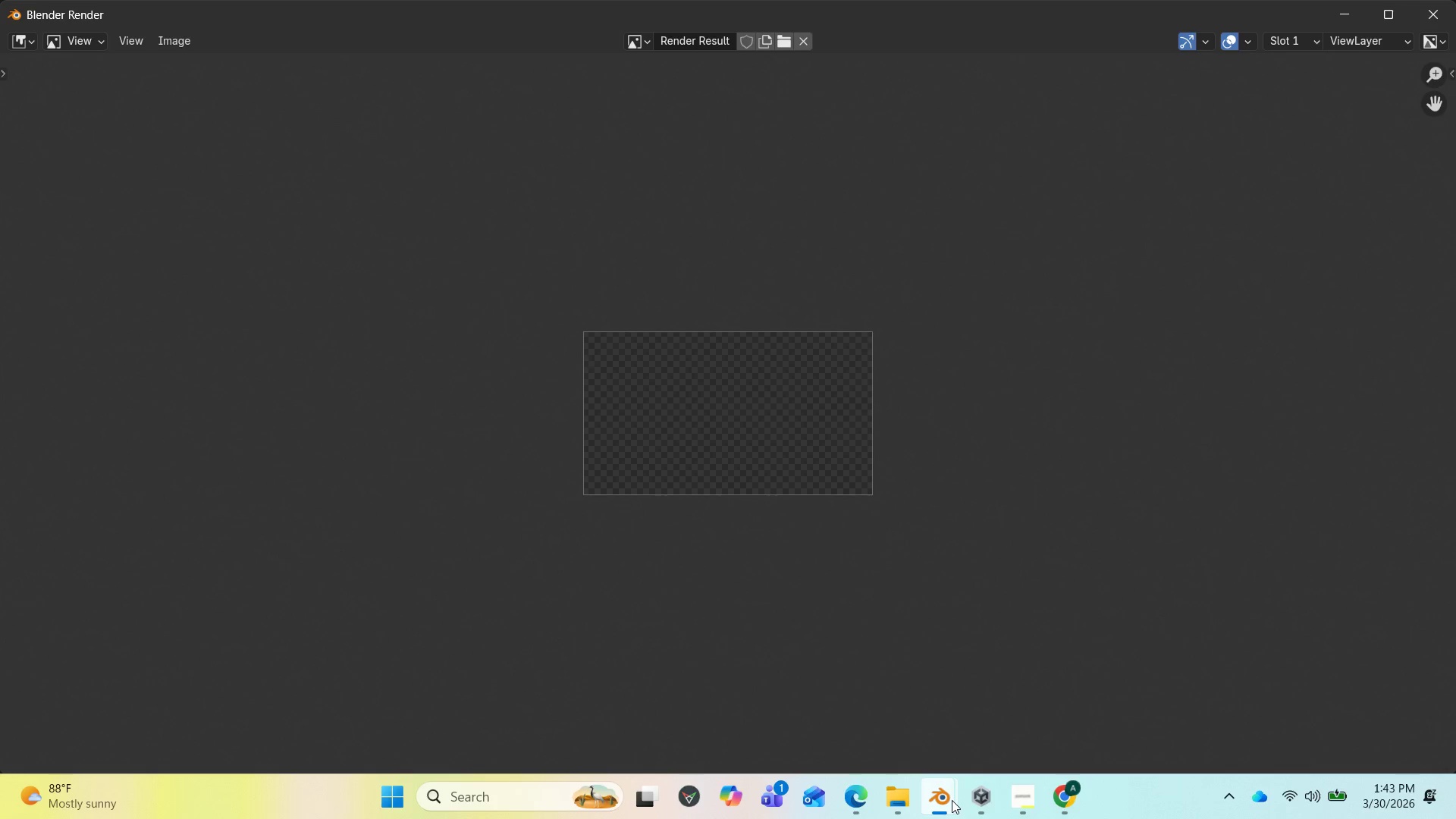 
left_click([892, 717])
 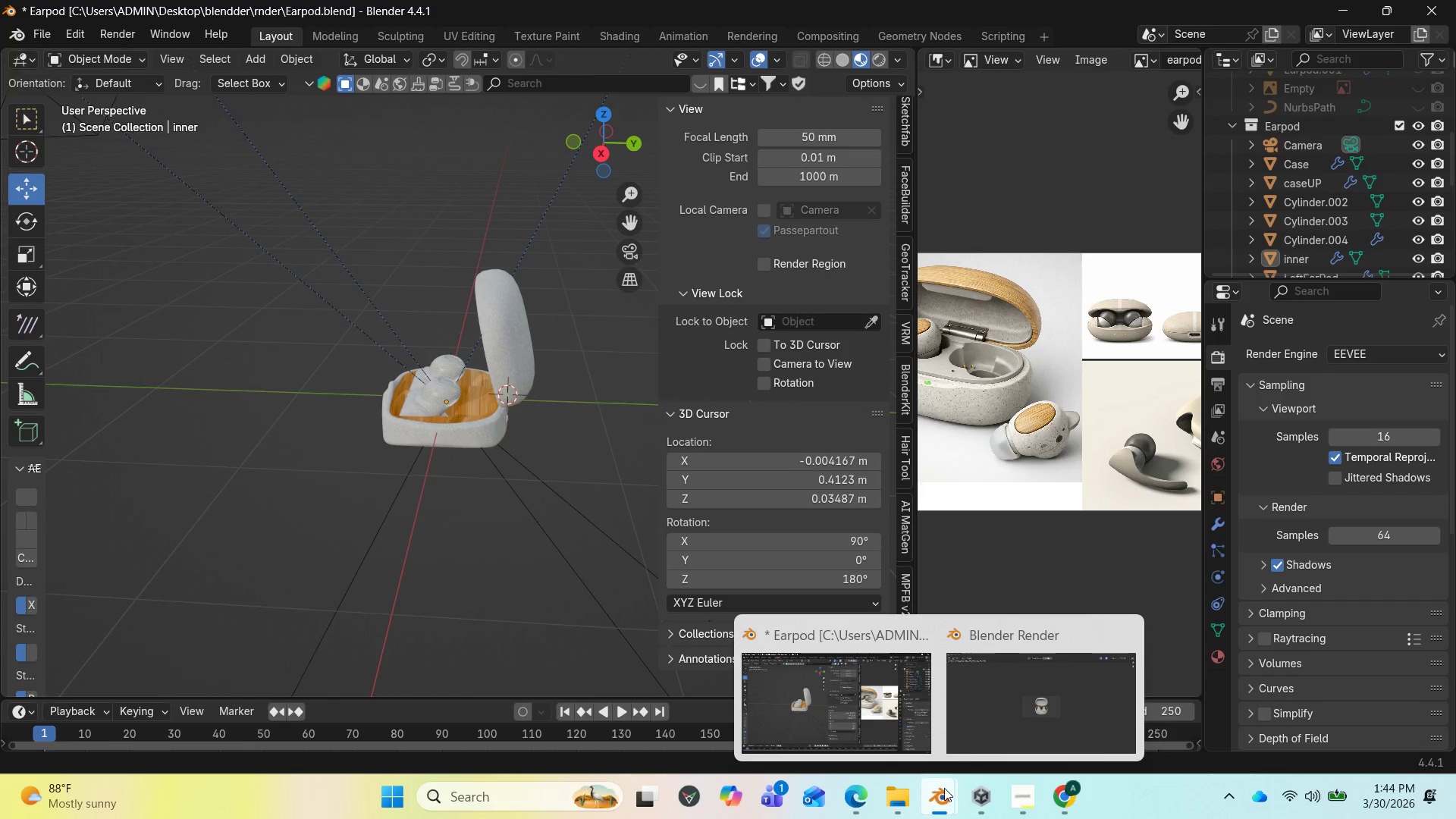 
wait(5.55)
 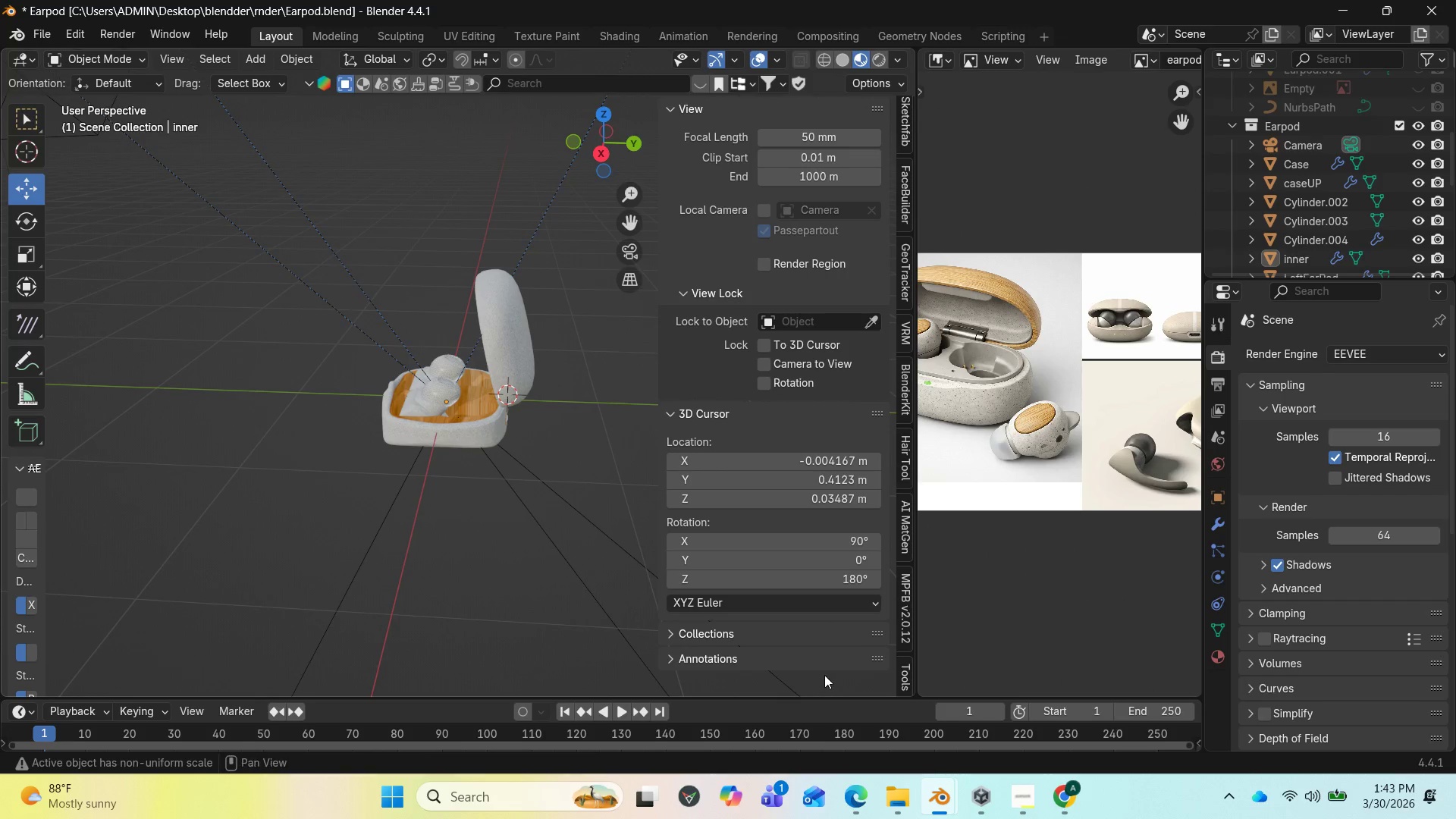 
left_click([996, 723])
 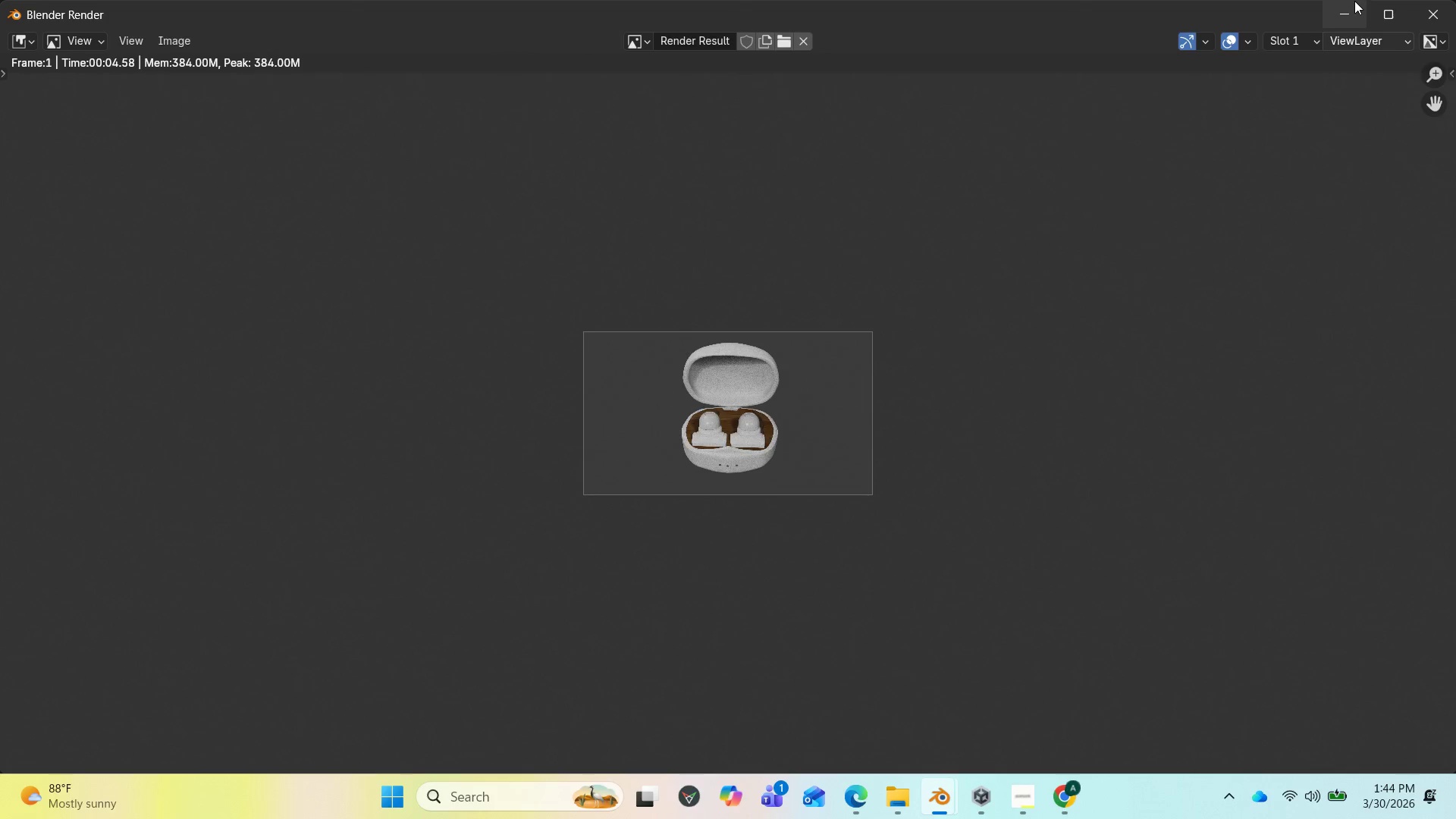 
left_click([1345, 12])
 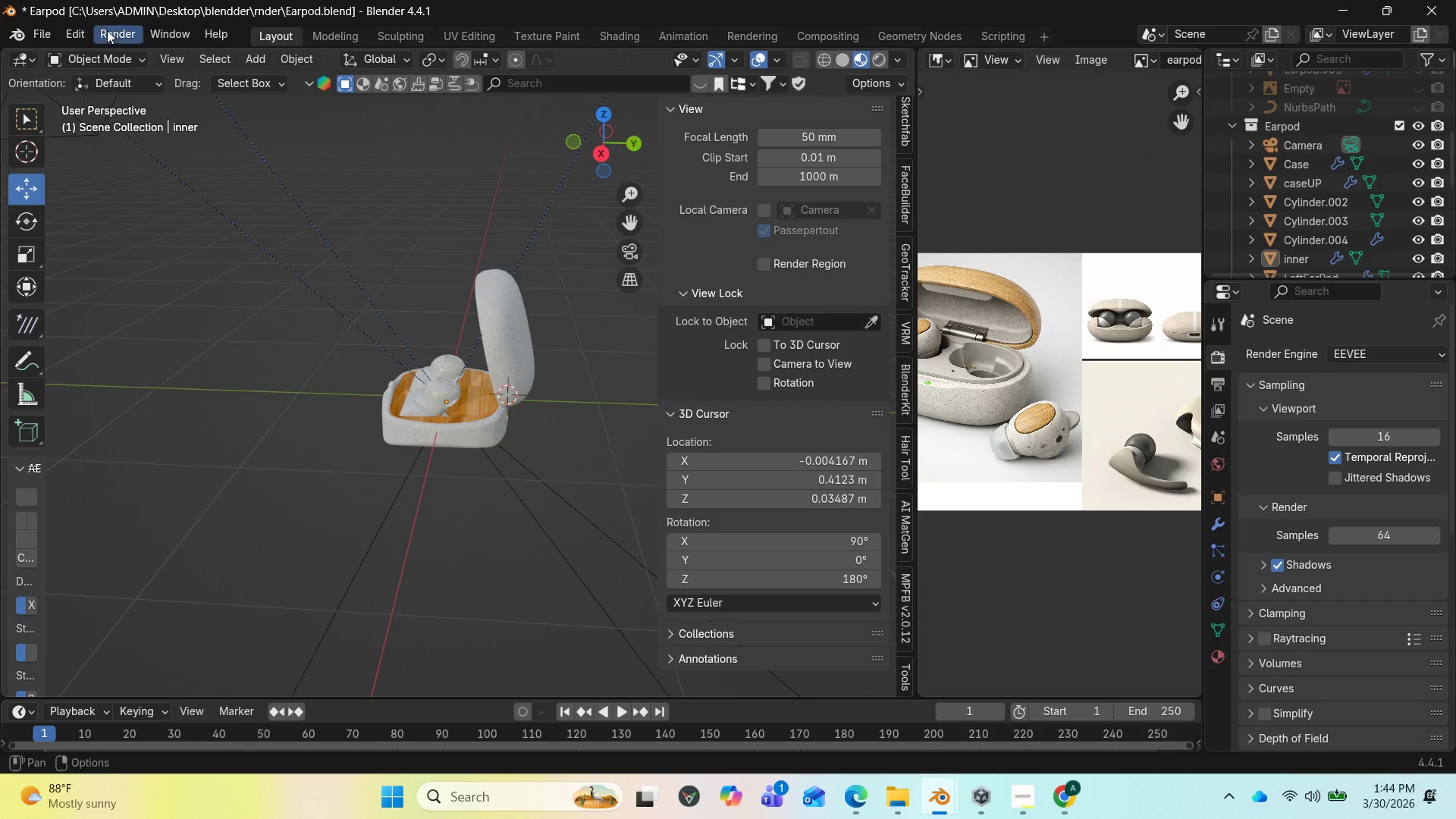 
left_click([107, 31])
 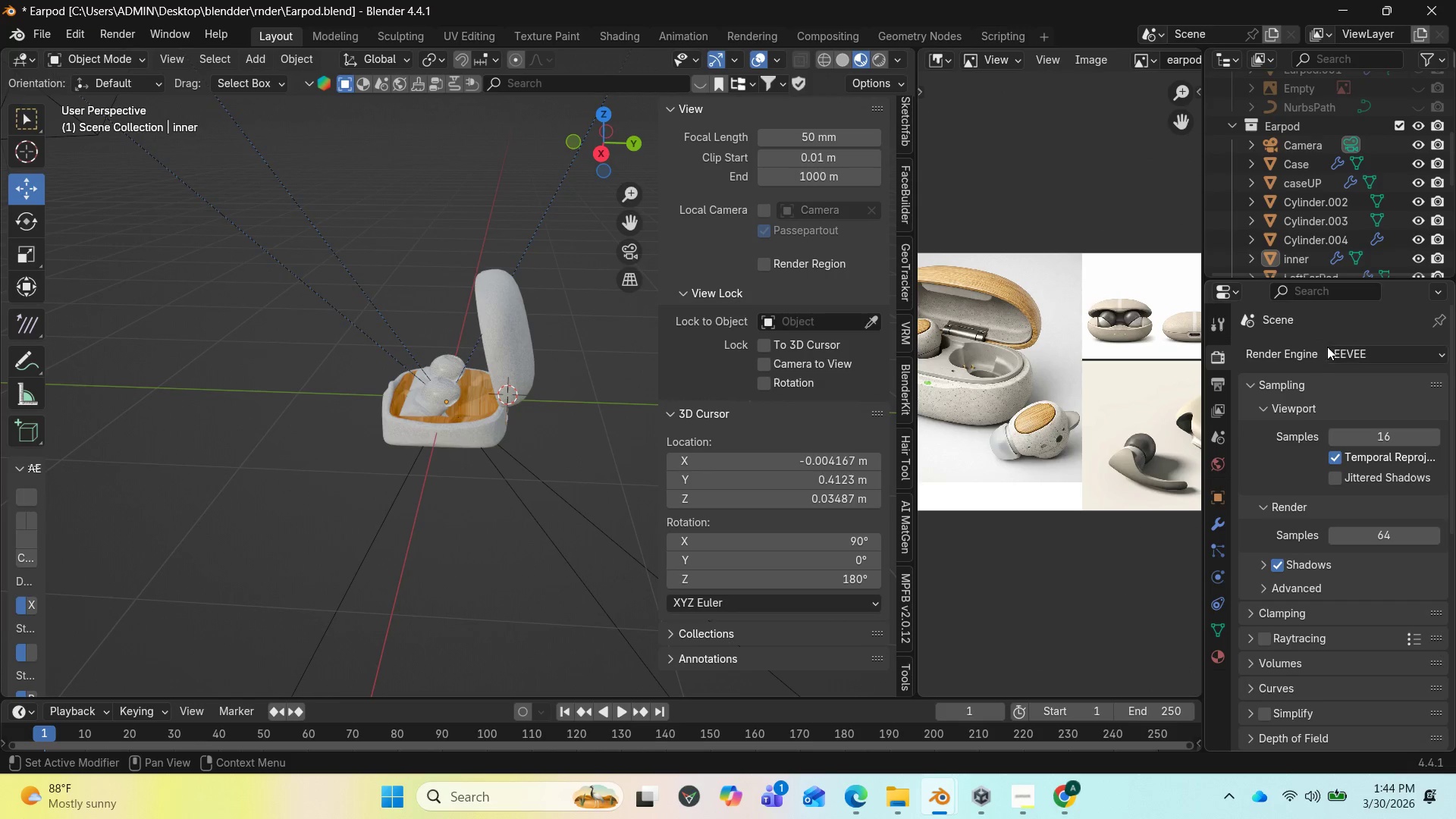 
left_click([1352, 354])
 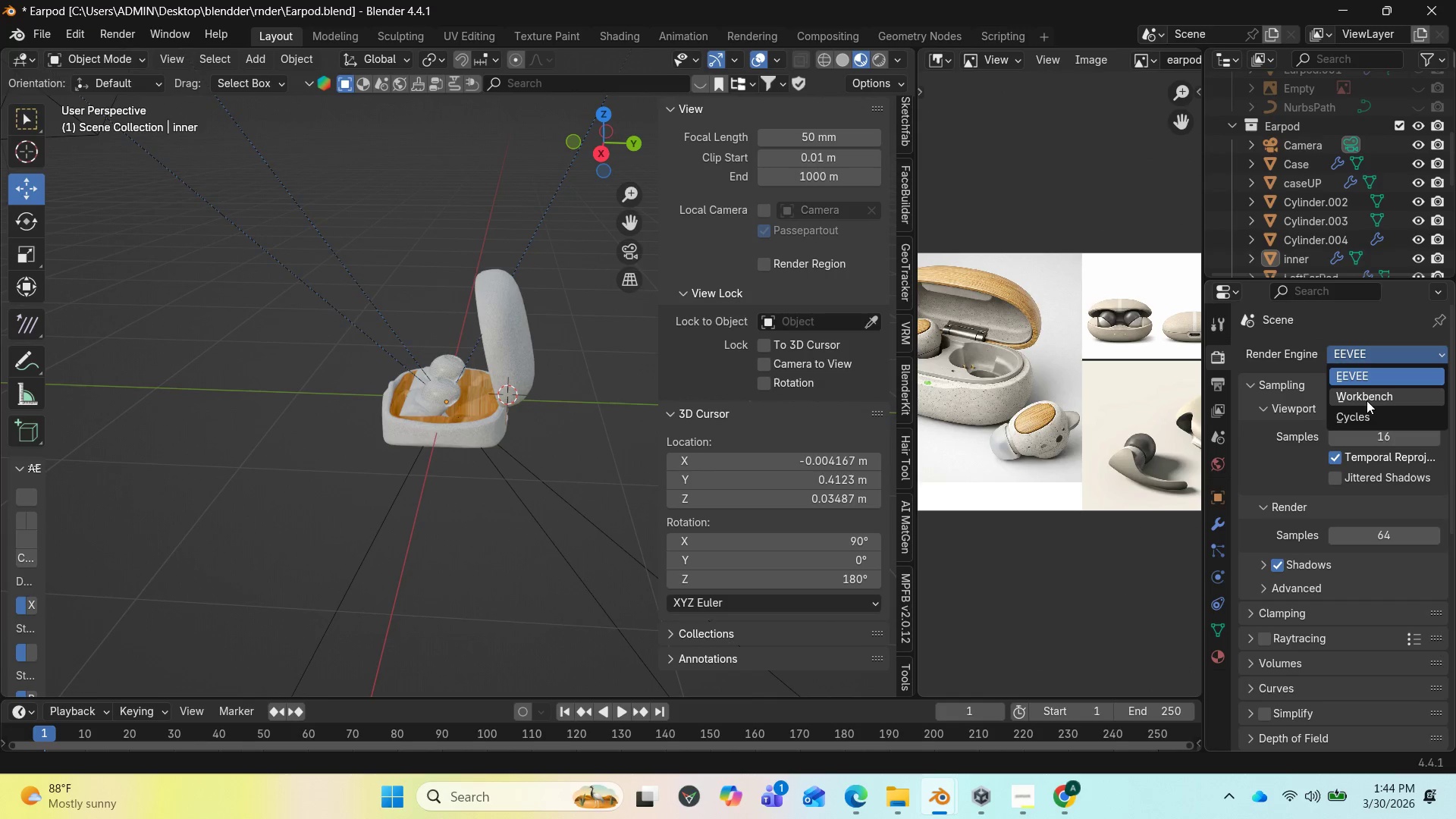 
left_click([1367, 399])
 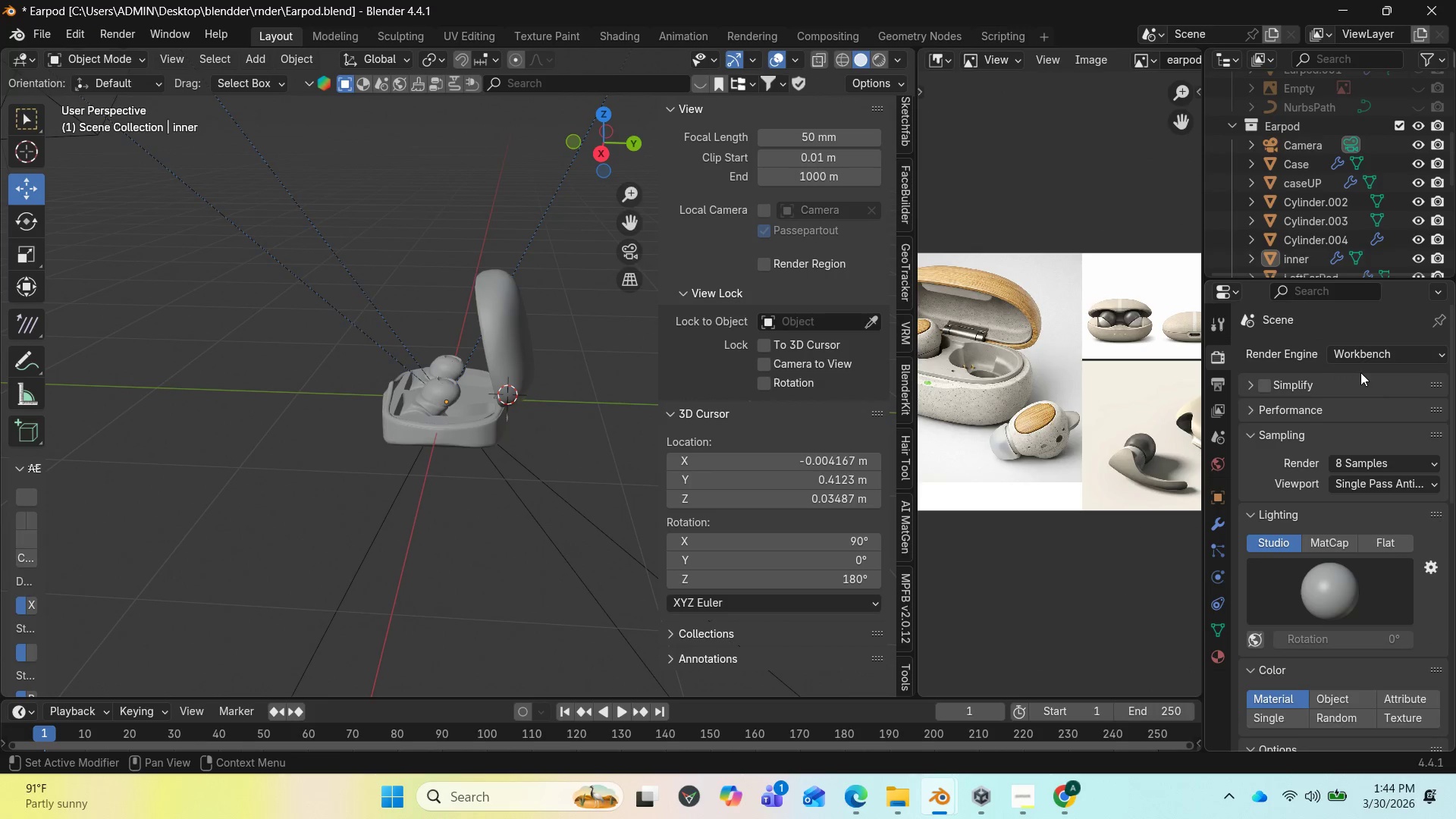 
left_click([1360, 357])
 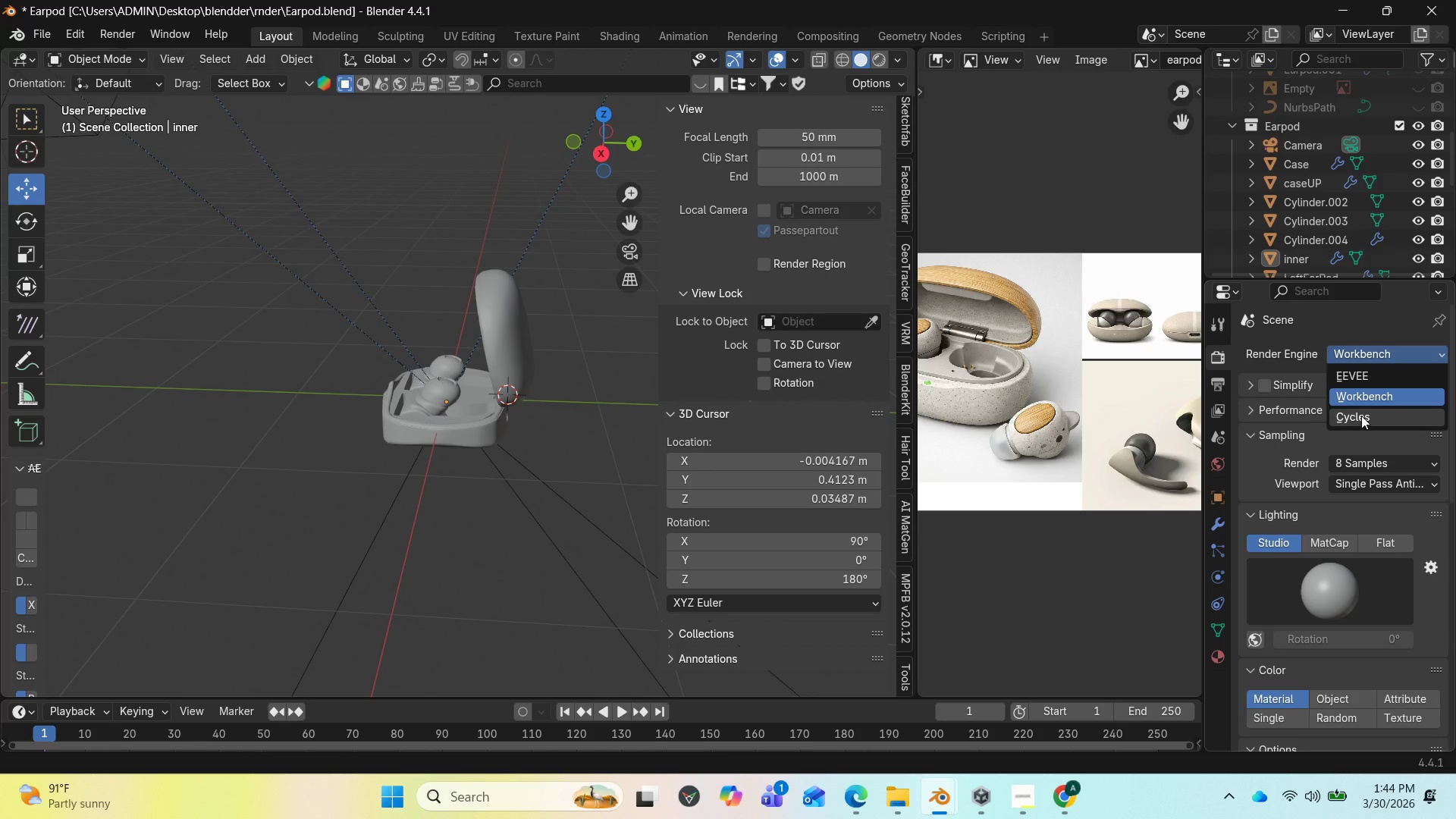 
left_click([1361, 416])
 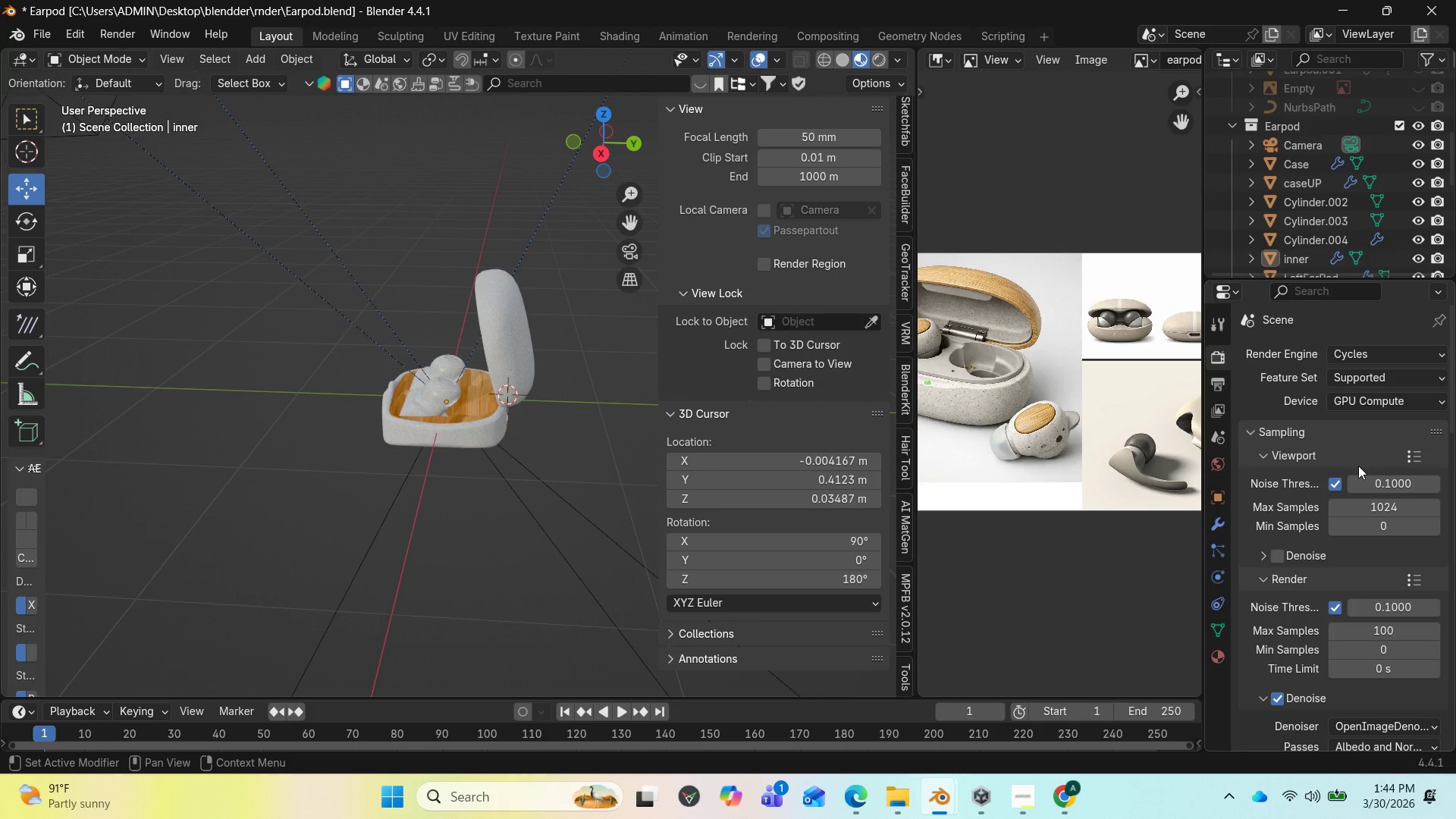 
scroll: coordinate [1357, 486], scroll_direction: down, amount: 2.0
 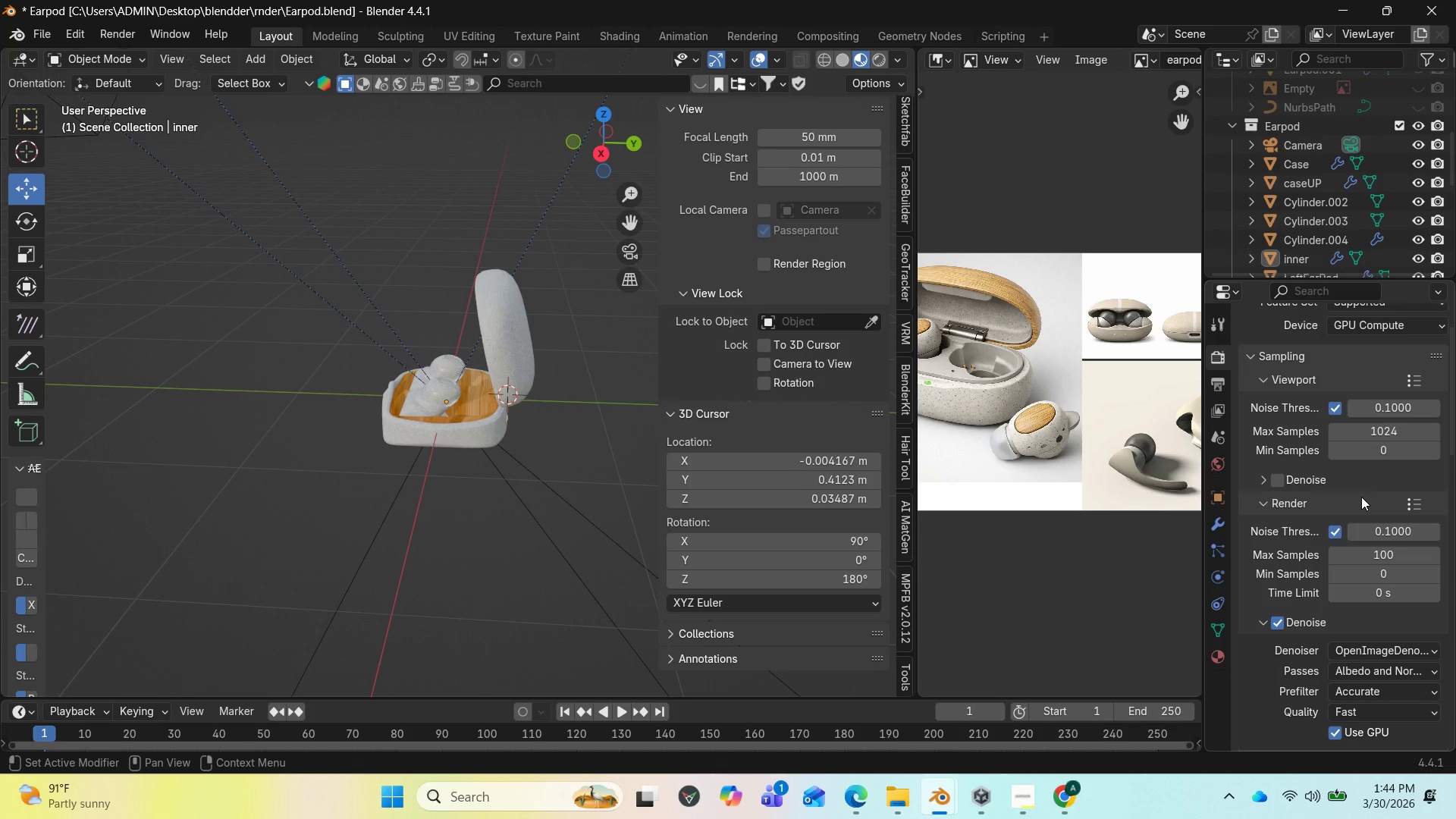 
scroll: coordinate [1361, 497], scroll_direction: up, amount: 2.0
 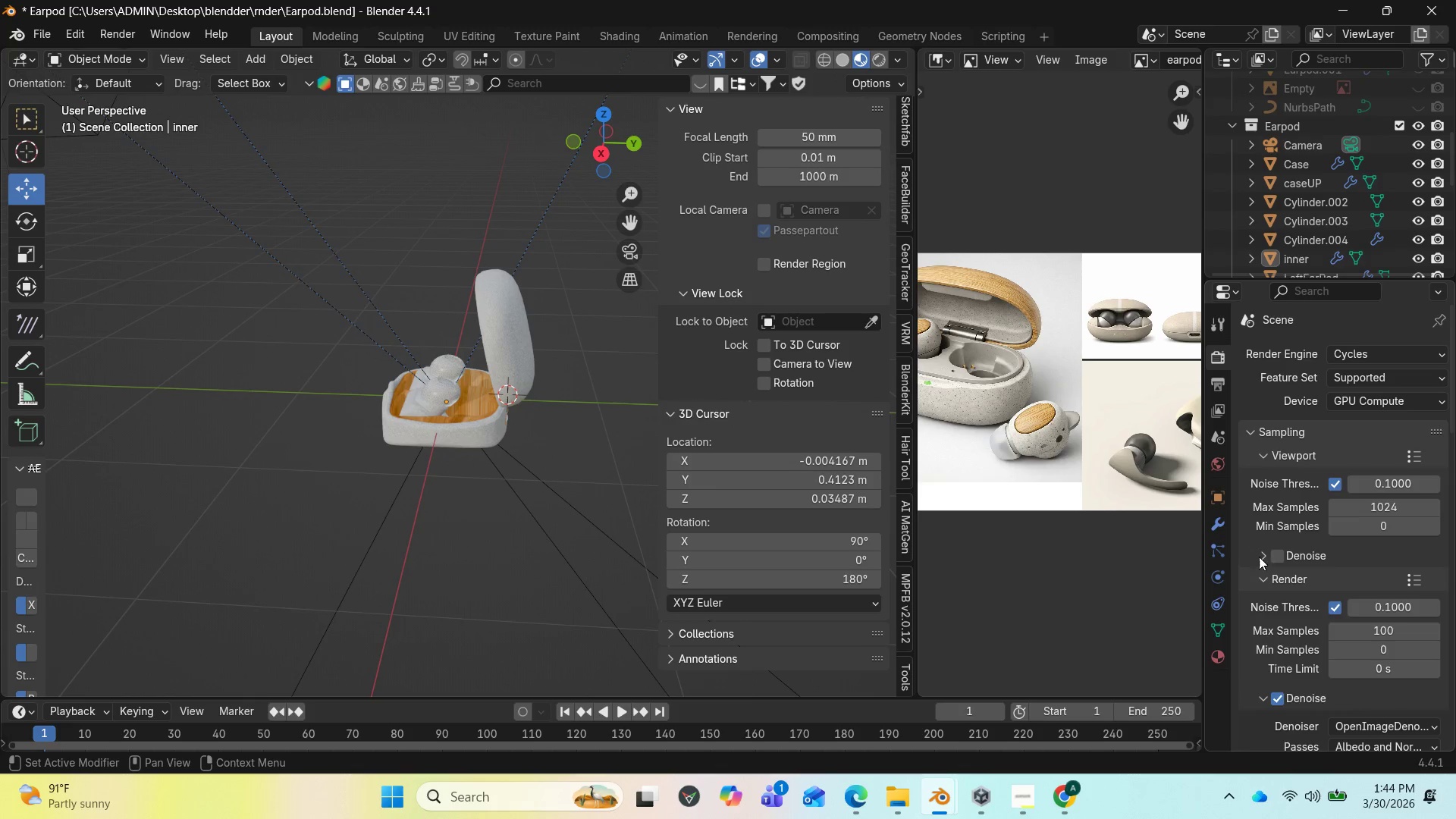 
scroll: coordinate [1277, 551], scroll_direction: down, amount: 2.0
 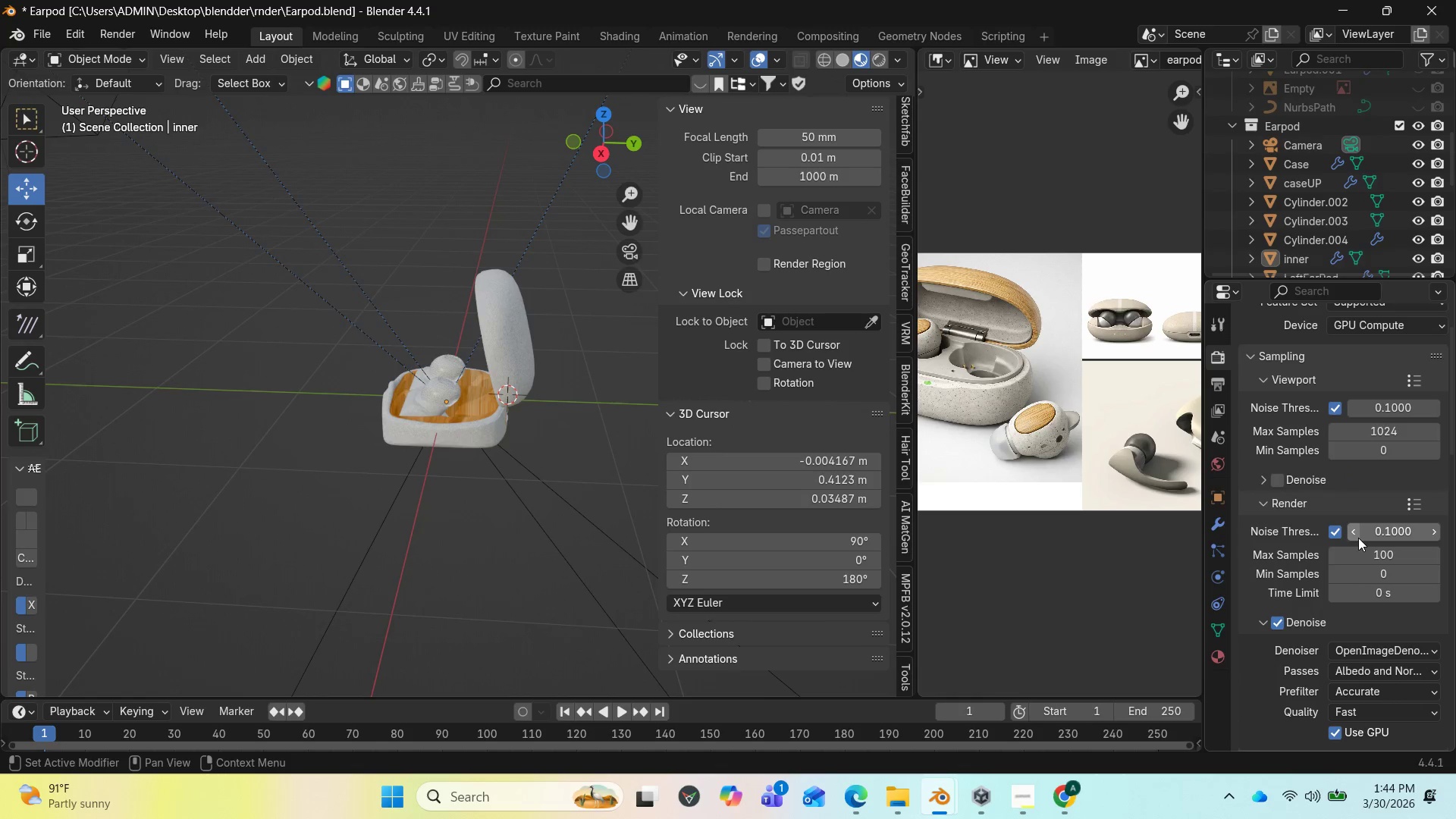 
mouse_move([1410, 557])
 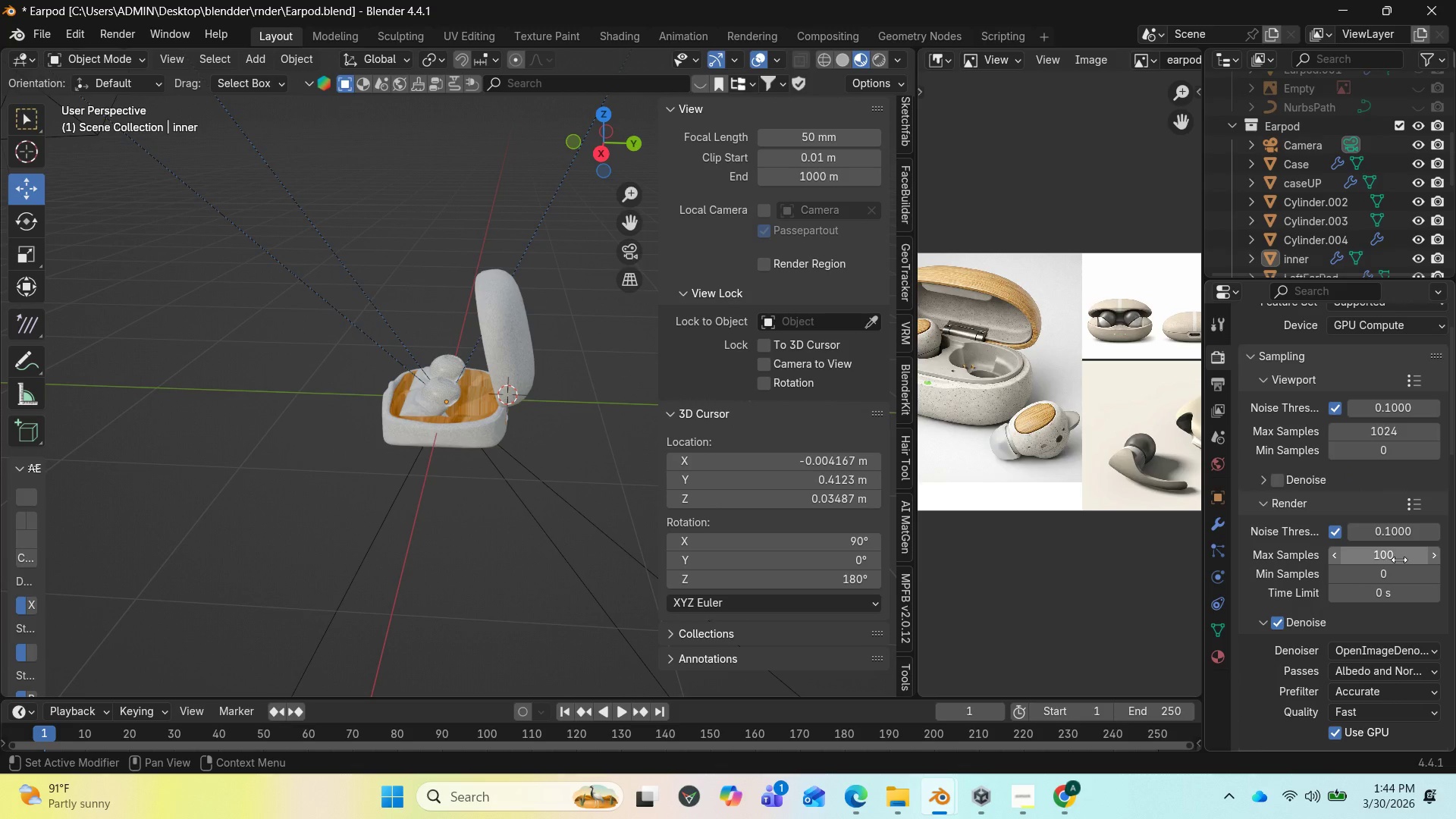 
left_click([1399, 560])
 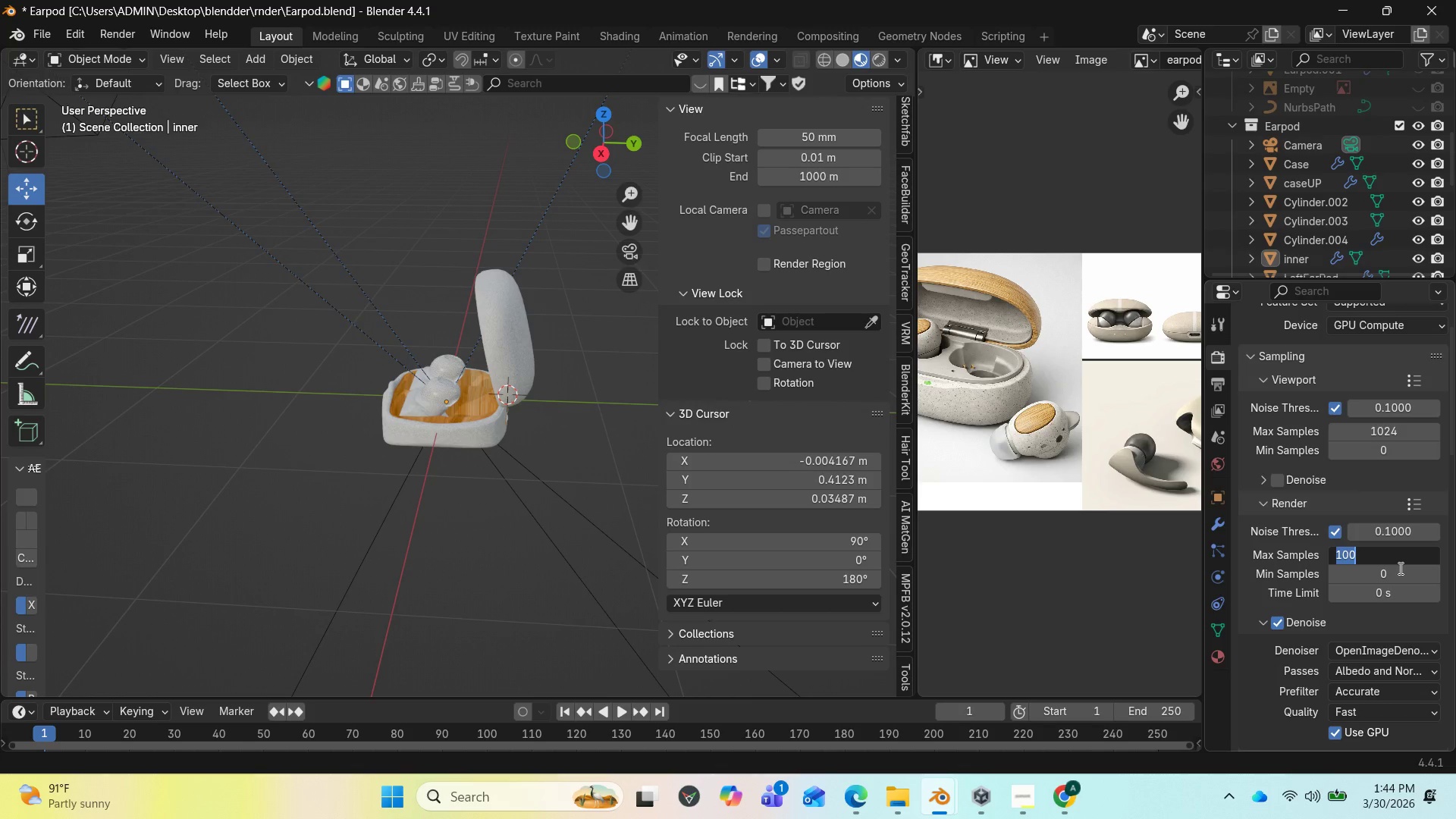 
scroll: coordinate [1394, 595], scroll_direction: down, amount: 1.0
 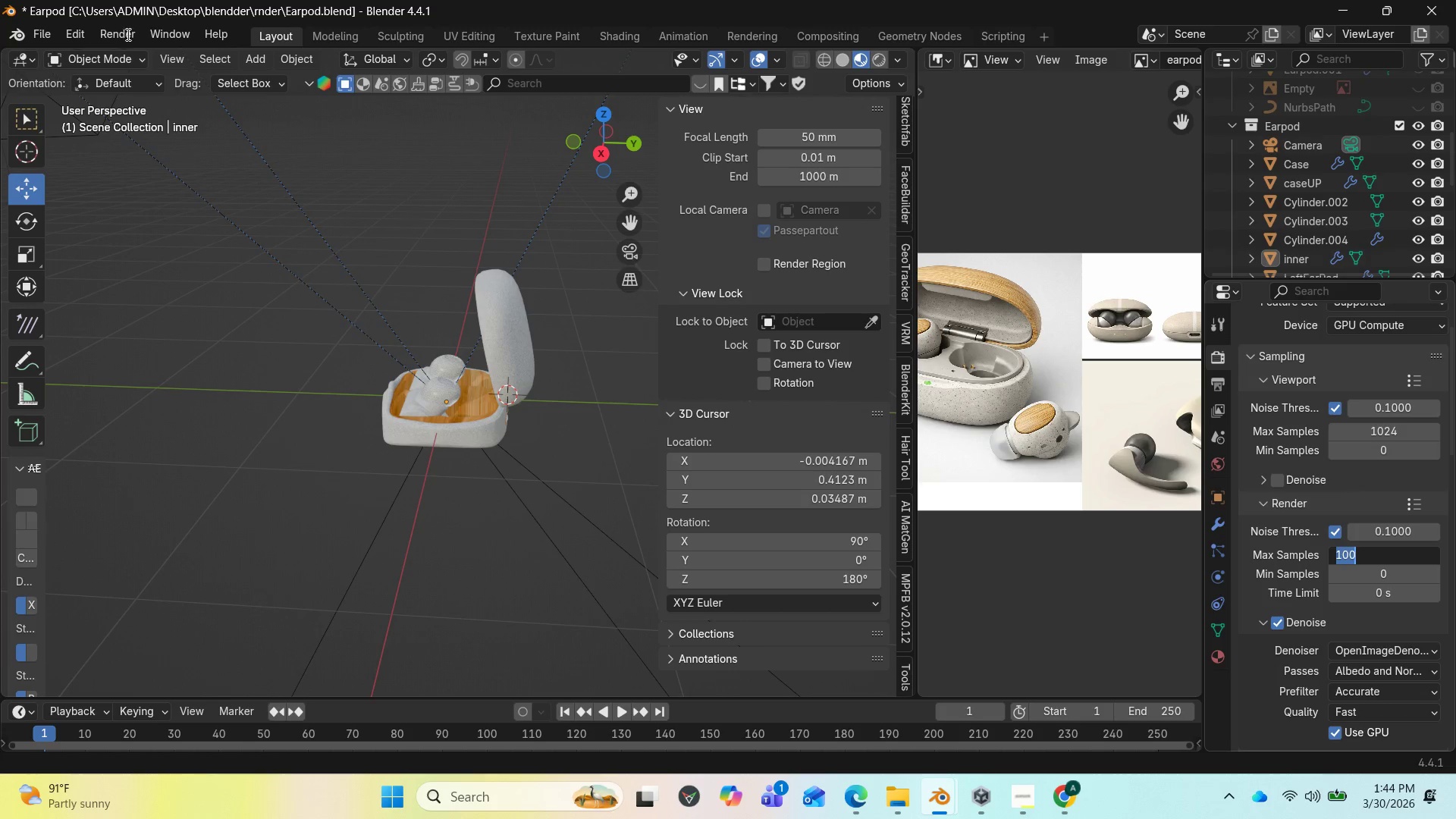 
double_click([127, 34])
 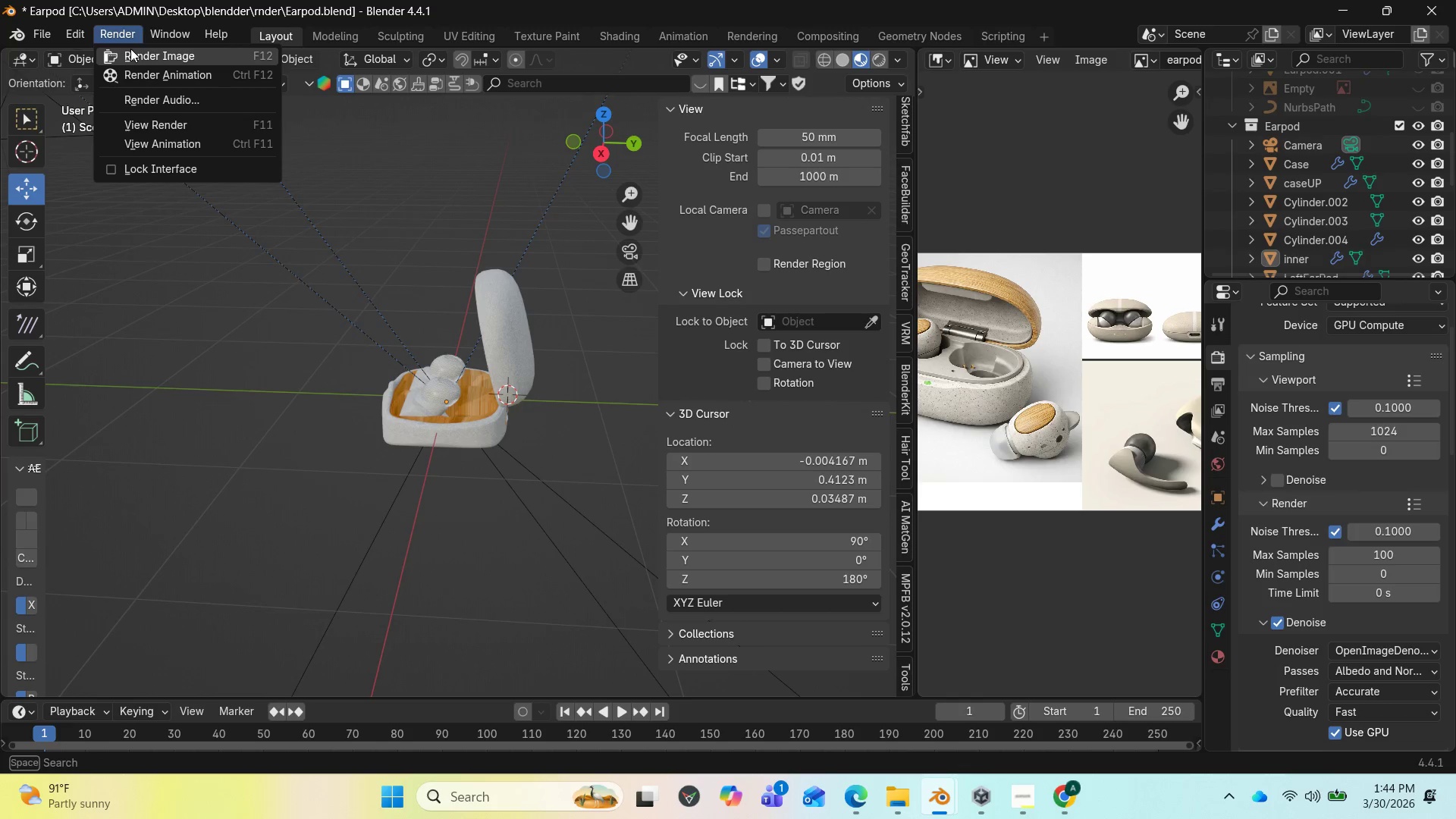 
left_click([130, 49])
 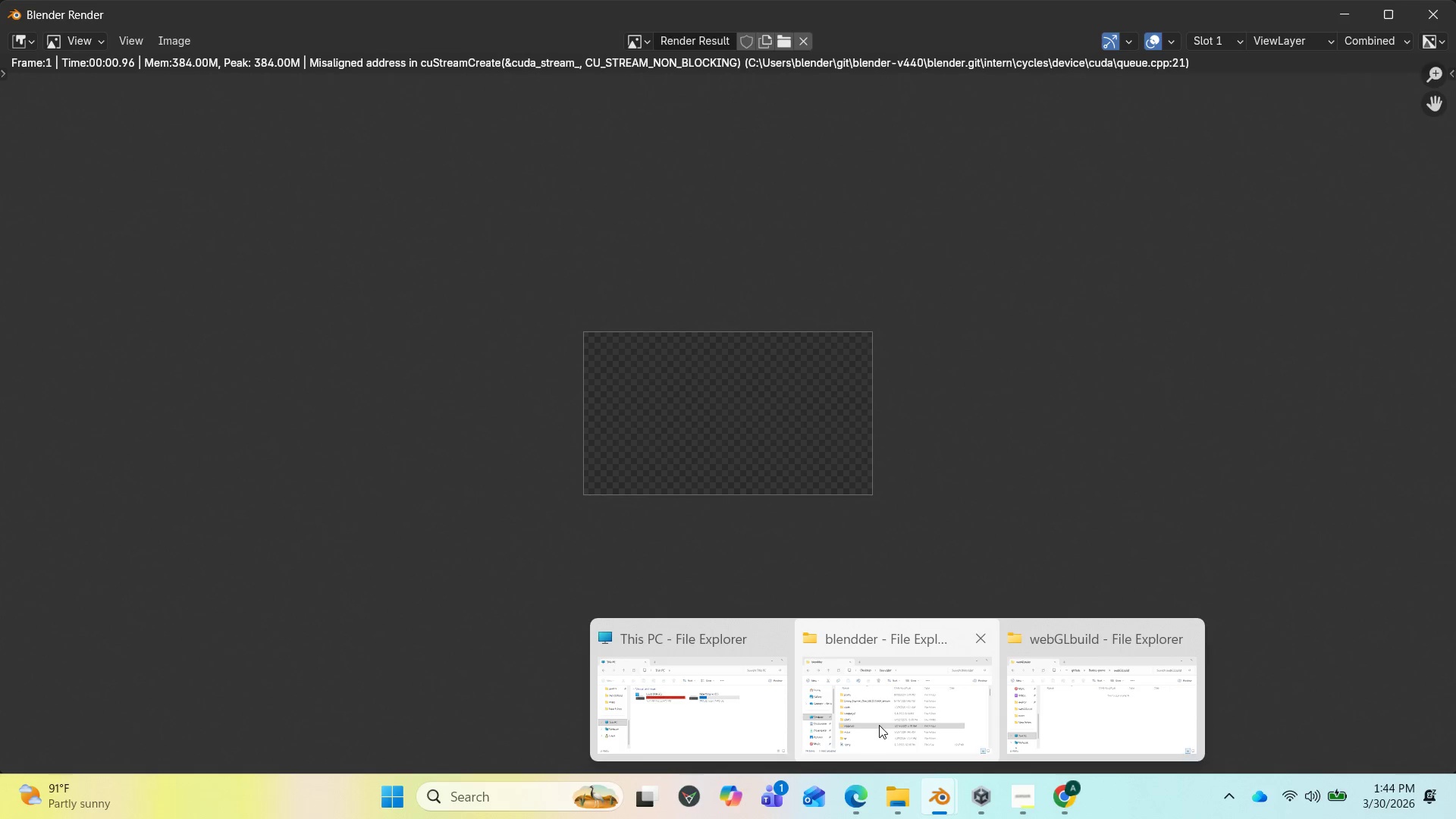 
wait(6.7)
 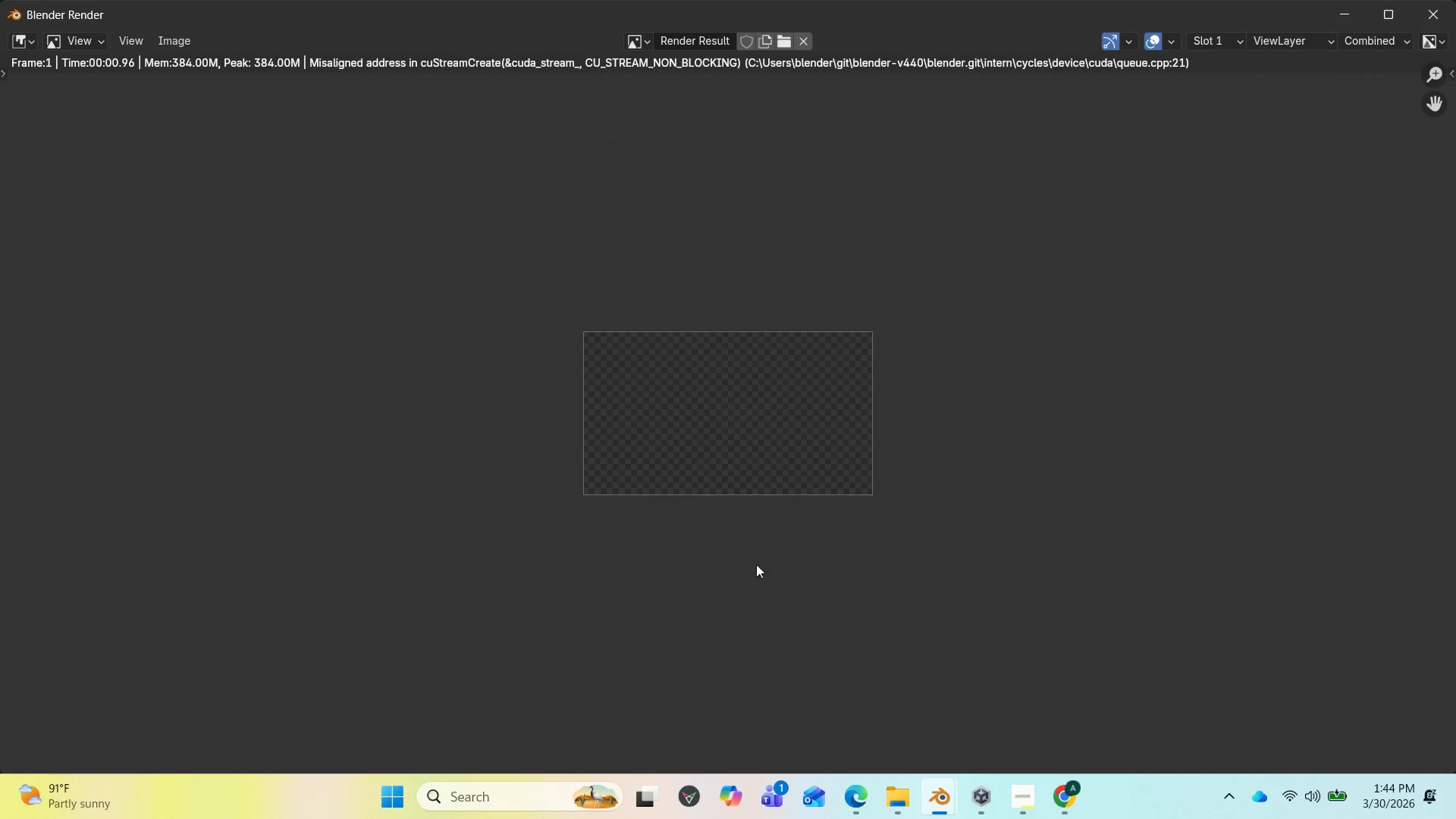 
left_click([881, 728])
 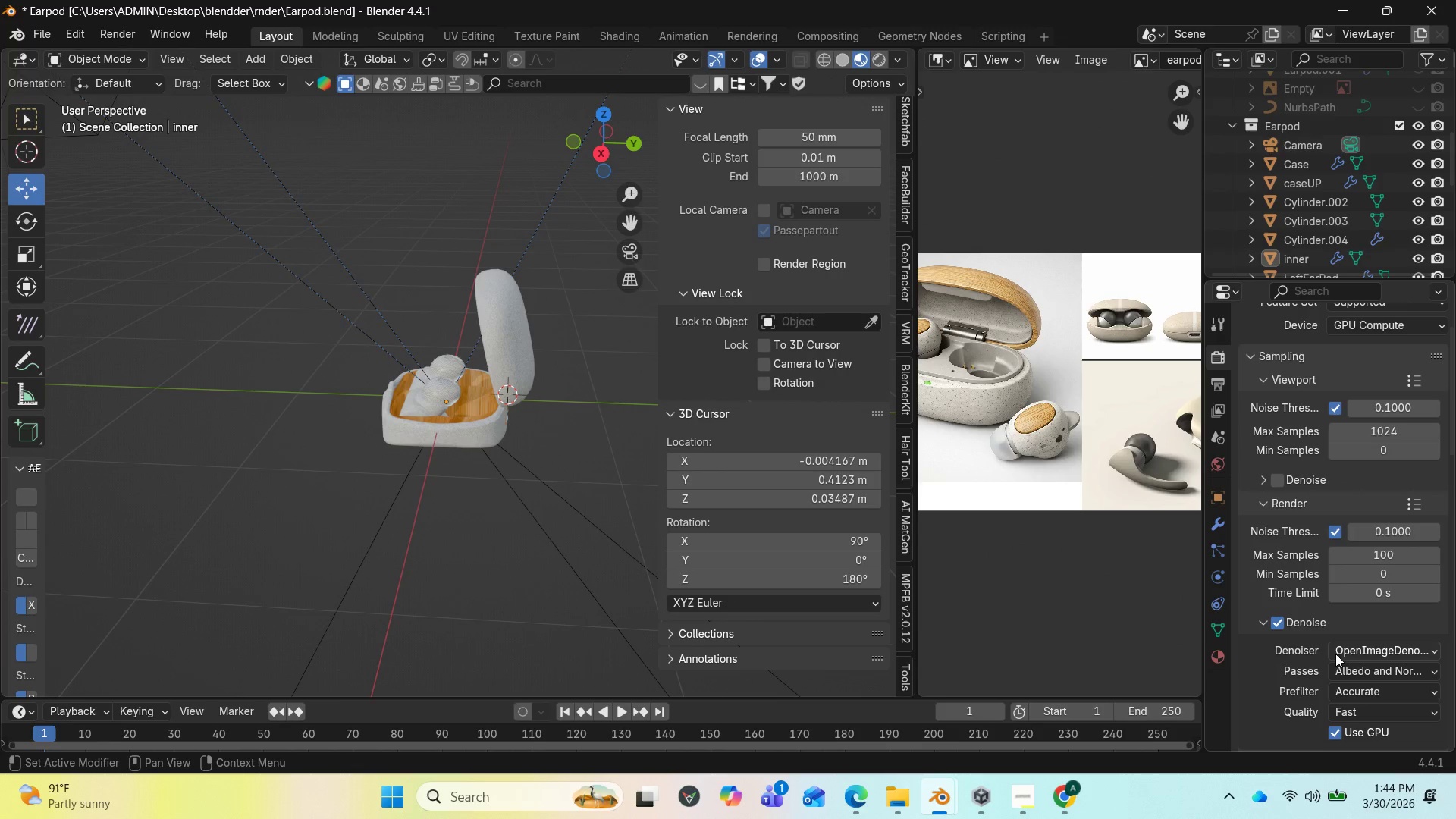 
wait(6.73)
 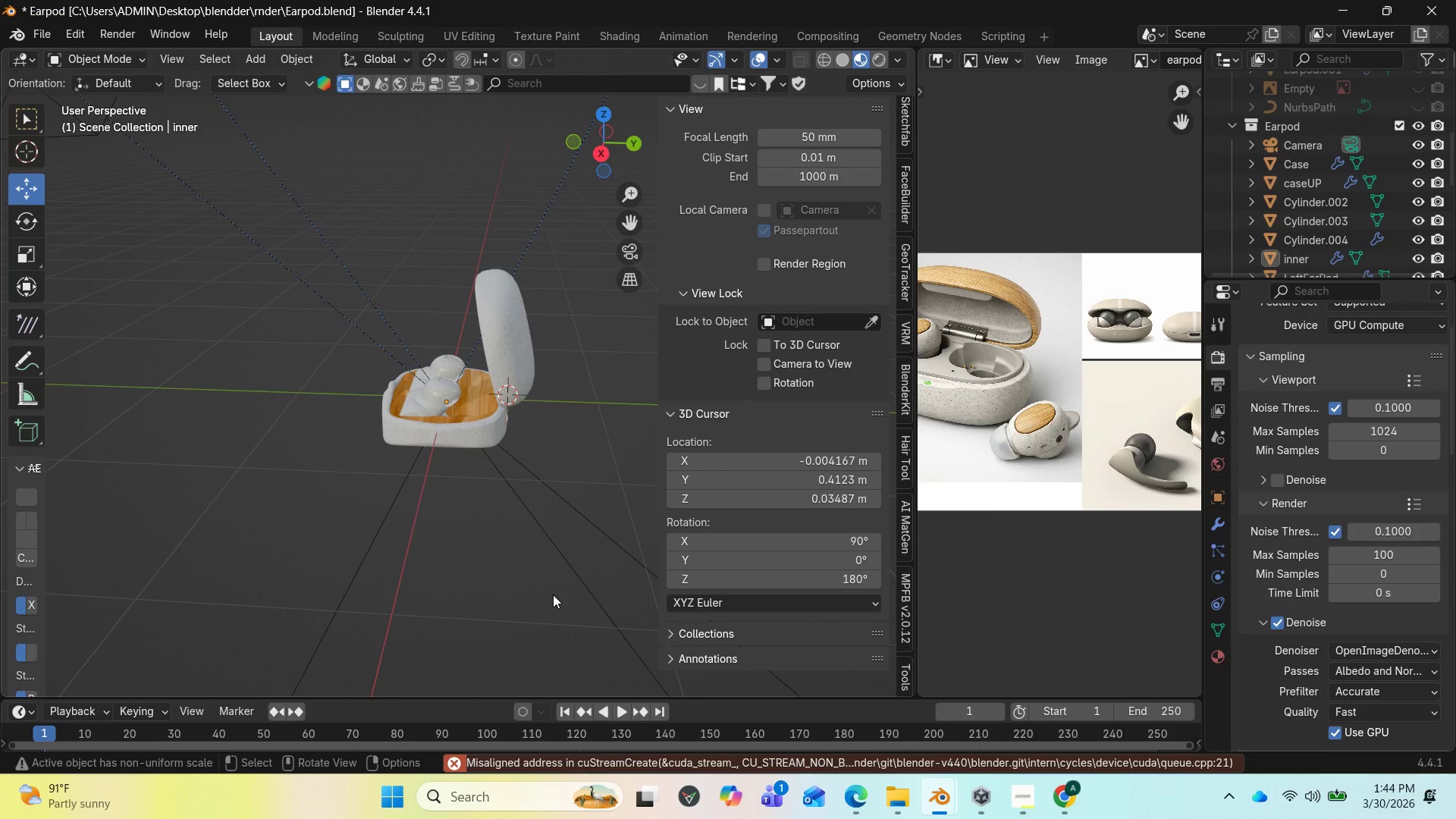 
scroll: coordinate [1360, 682], scroll_direction: down, amount: 2.0
 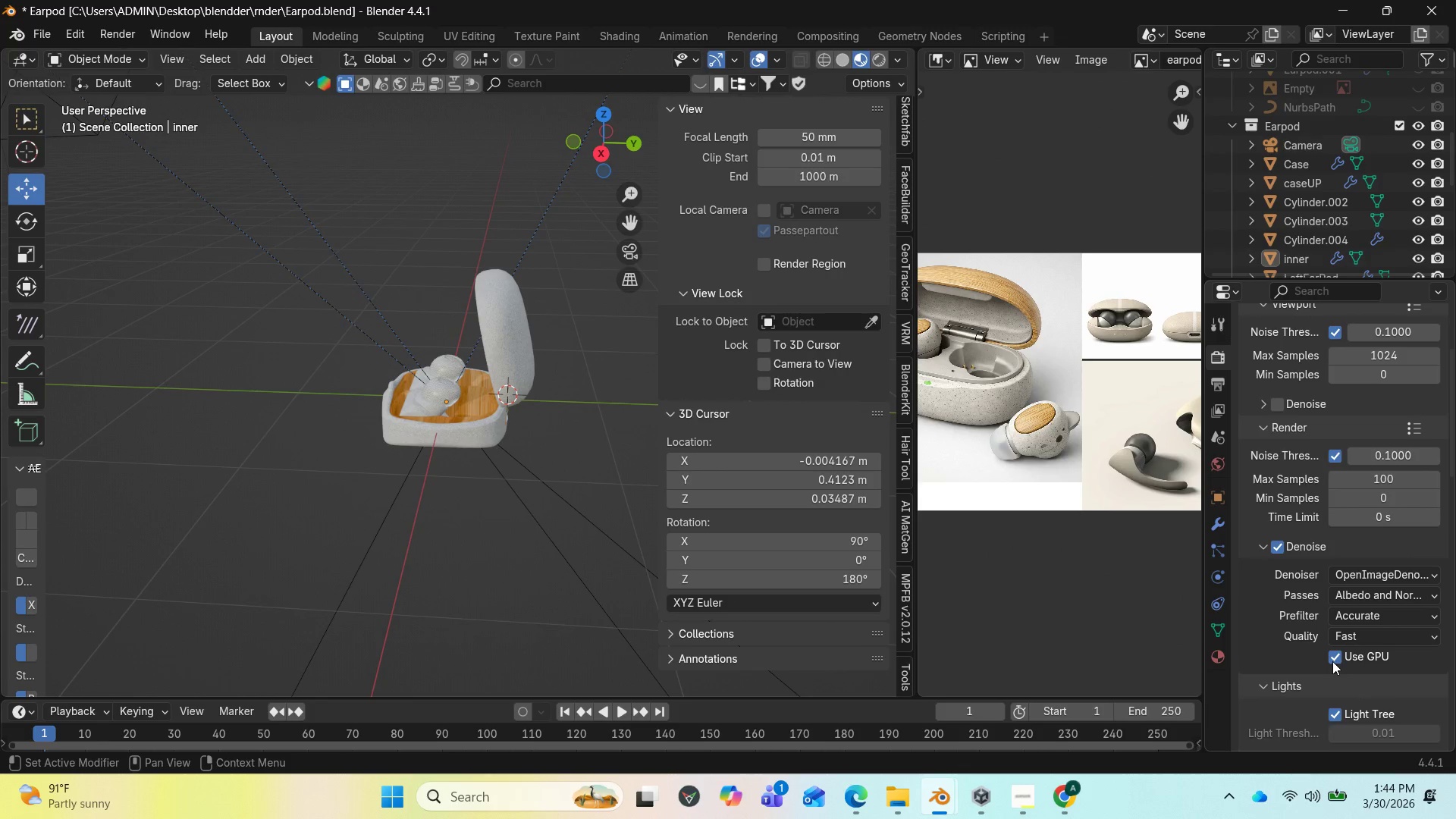 
left_click([1332, 661])
 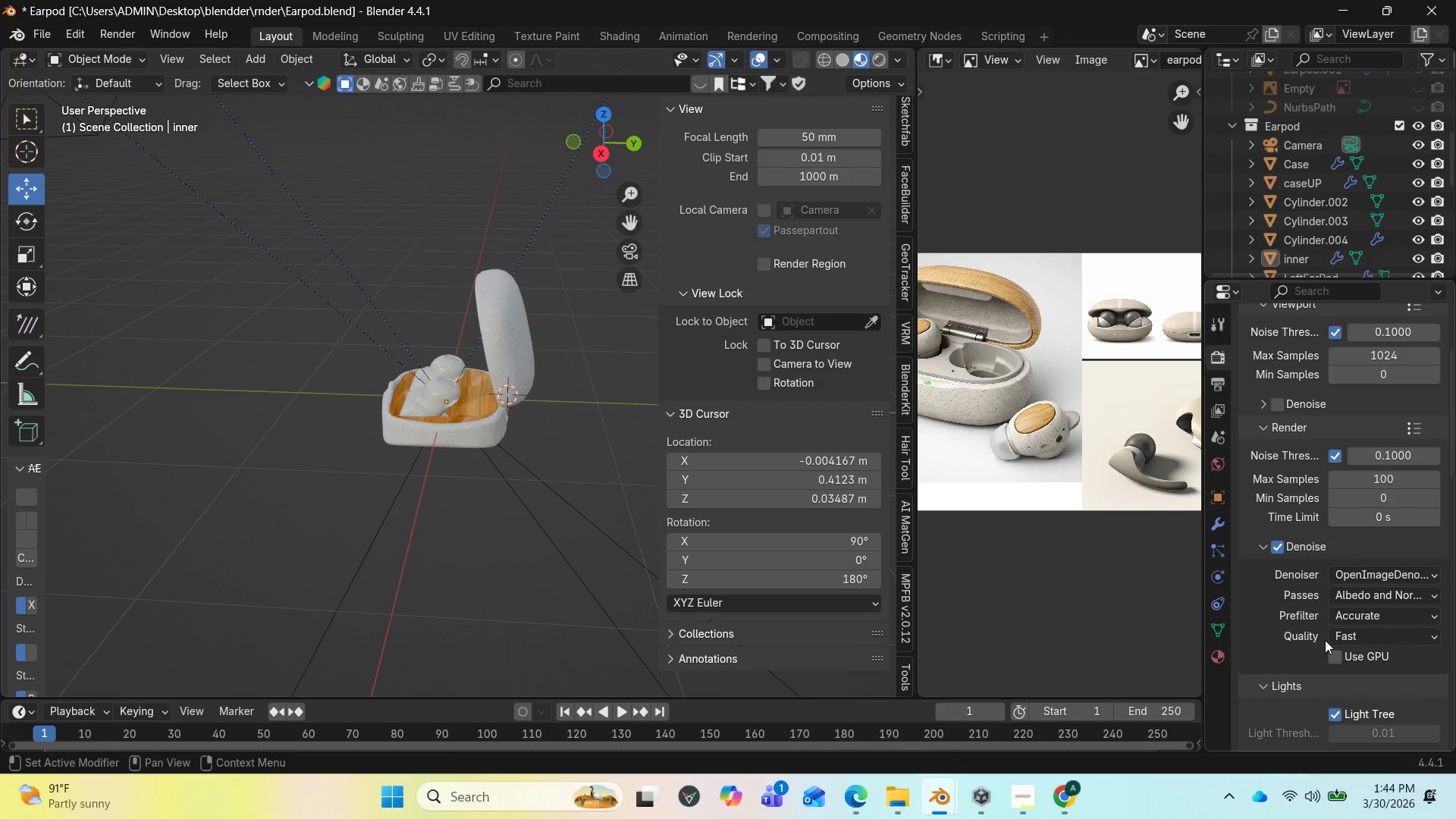 
scroll: coordinate [1325, 640], scroll_direction: up, amount: 2.0
 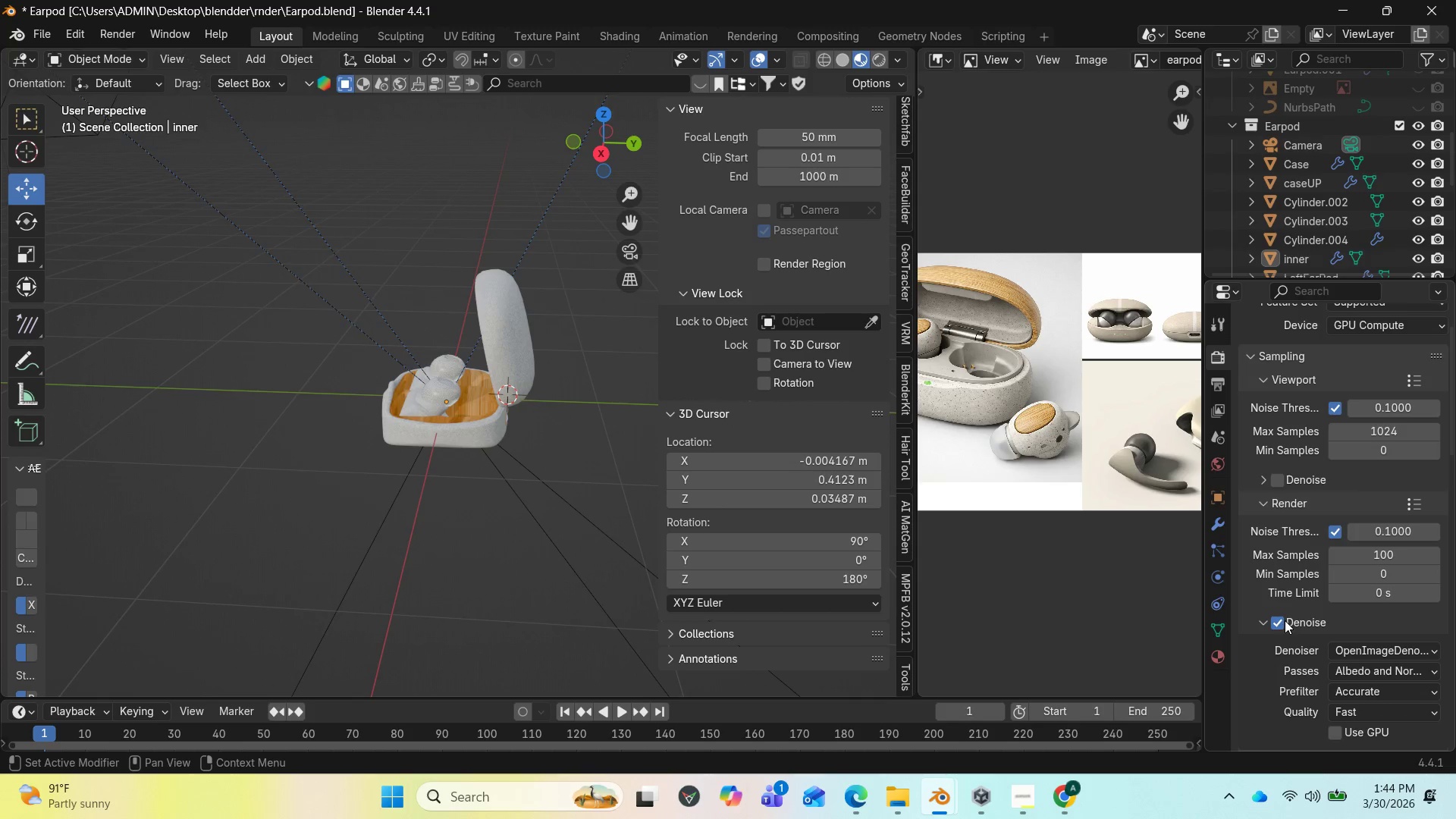 
left_click([1329, 737])
 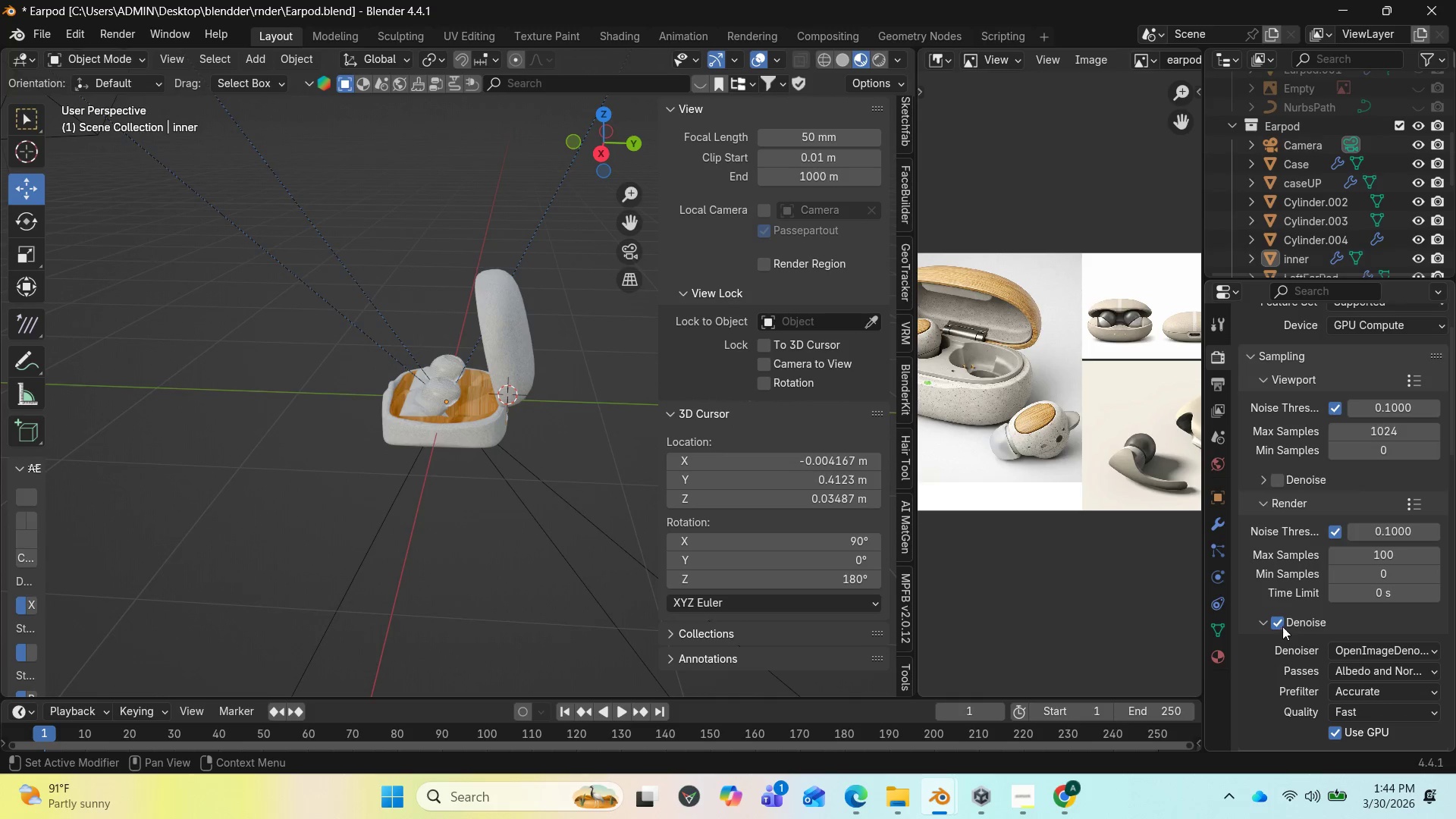 
left_click([1279, 623])
 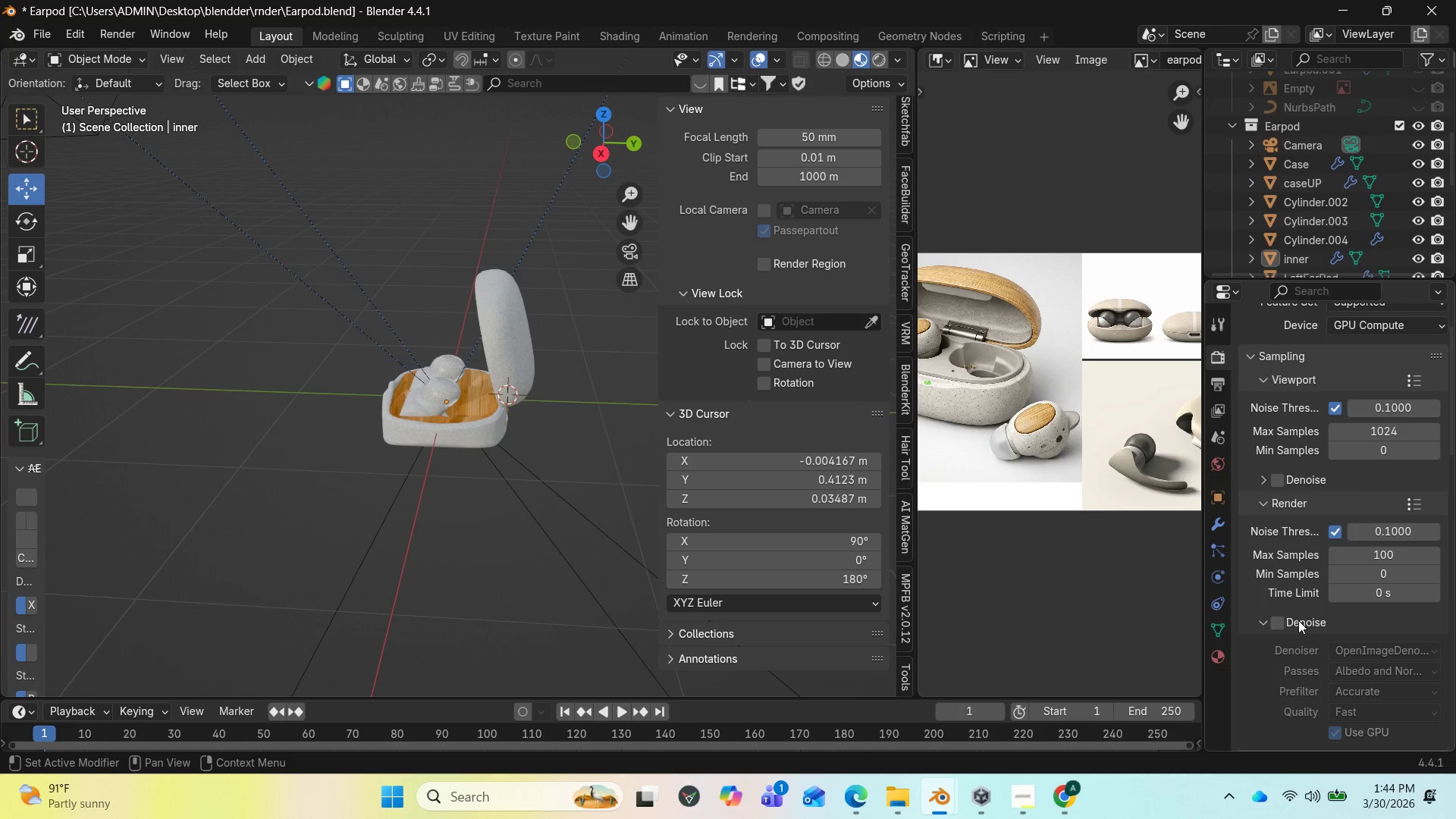 
scroll: coordinate [1330, 568], scroll_direction: up, amount: 2.0
 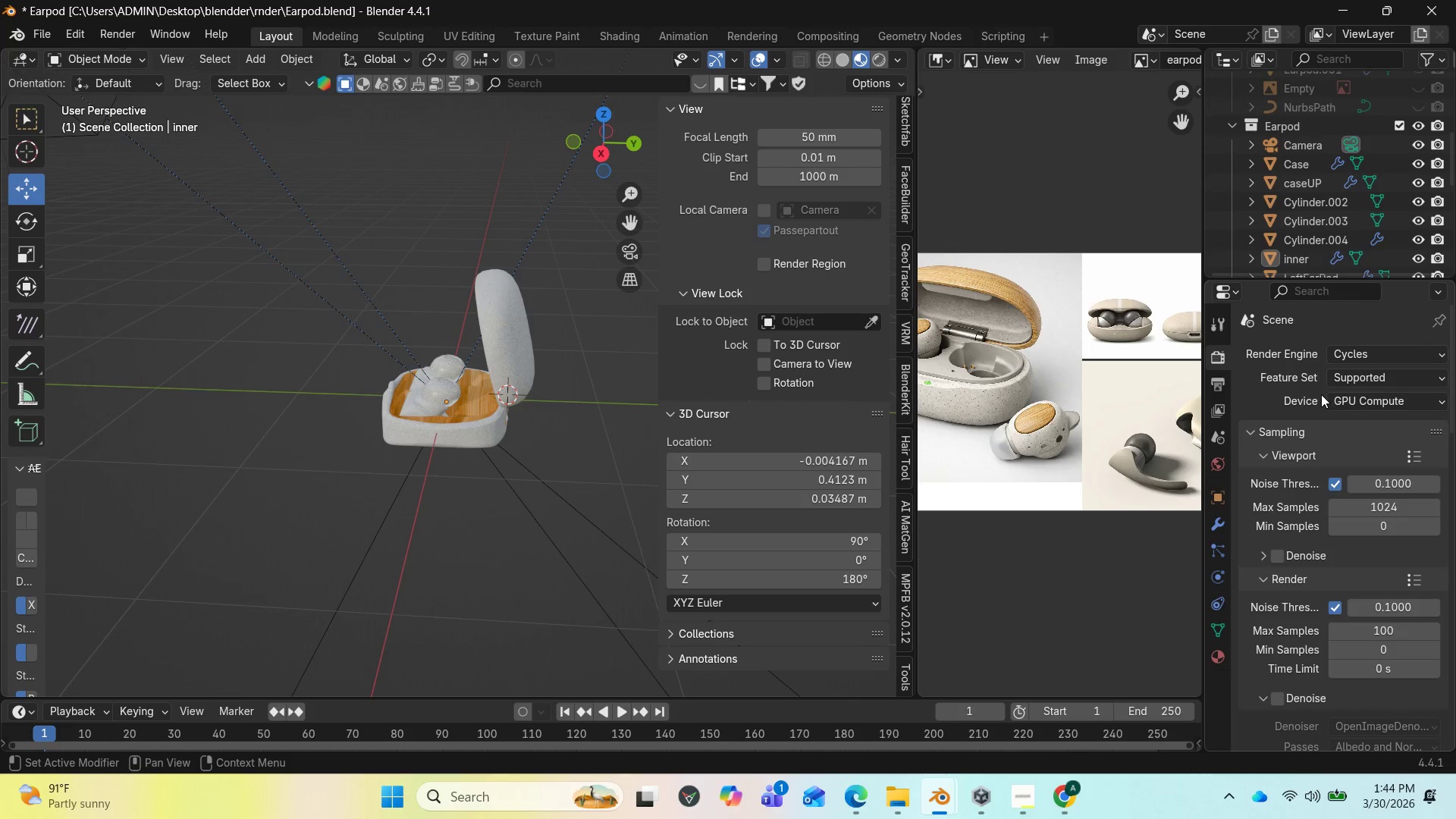 
left_click([1358, 402])
 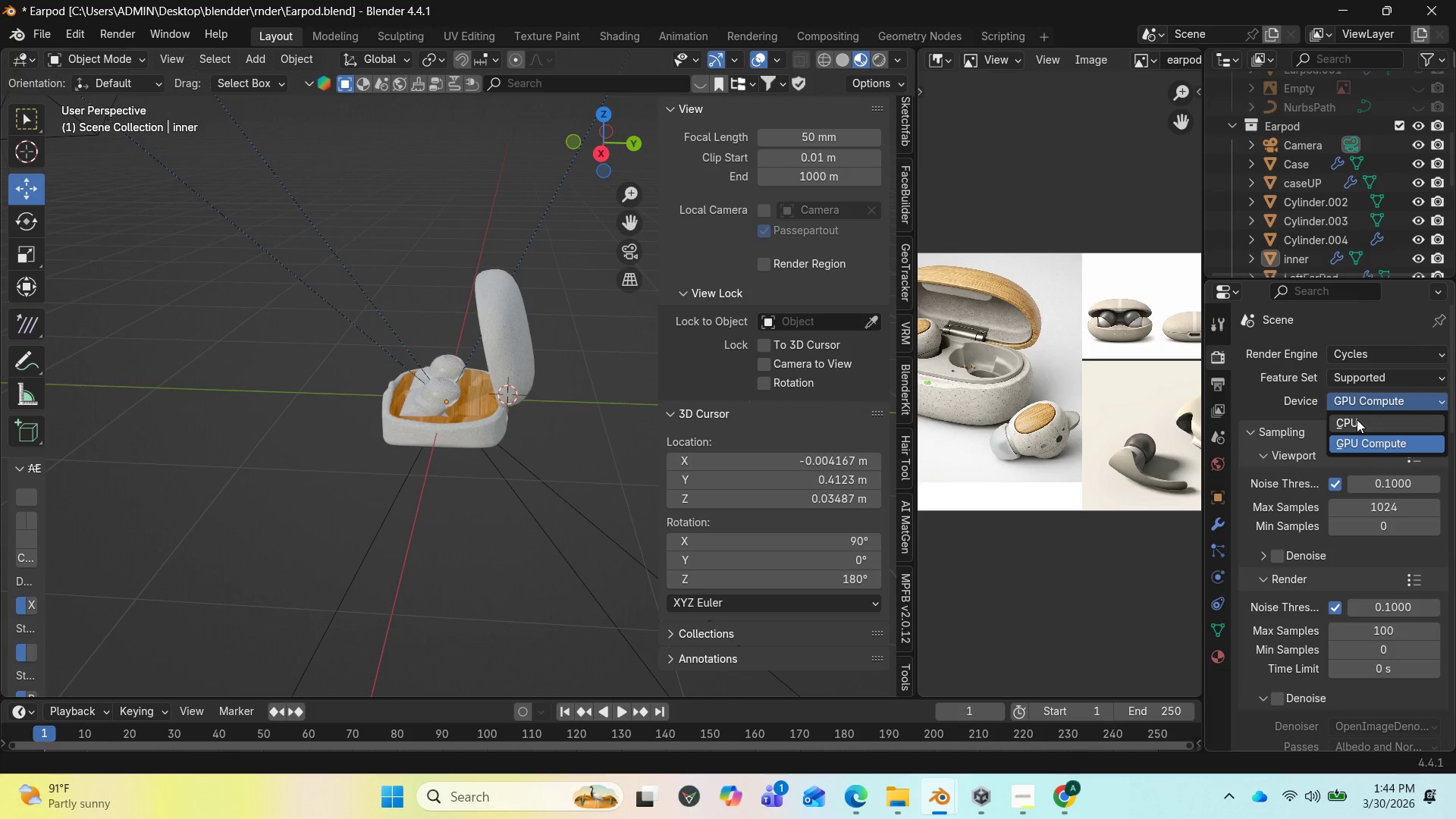 
left_click([1357, 419])
 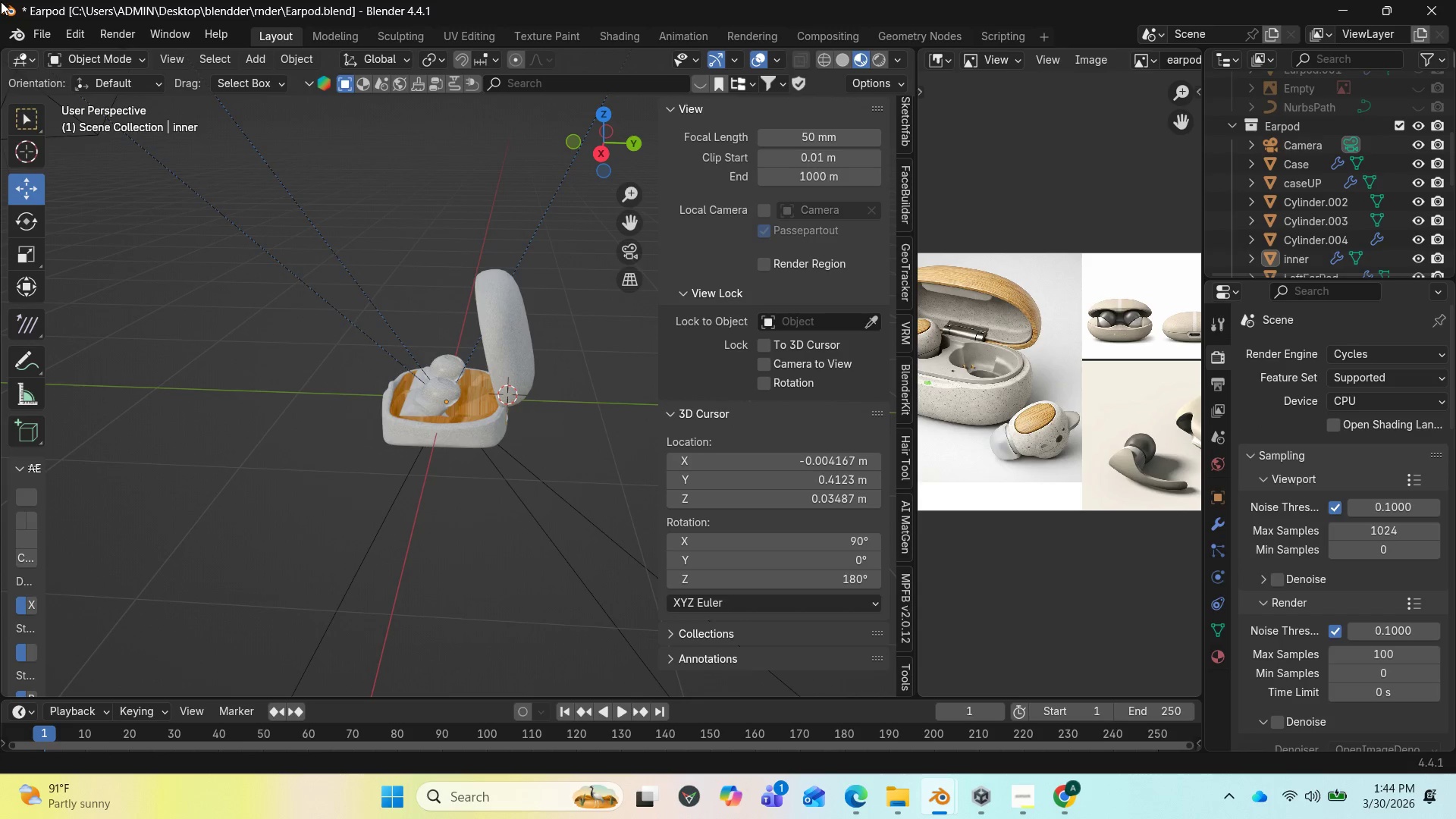 
left_click([104, 39])
 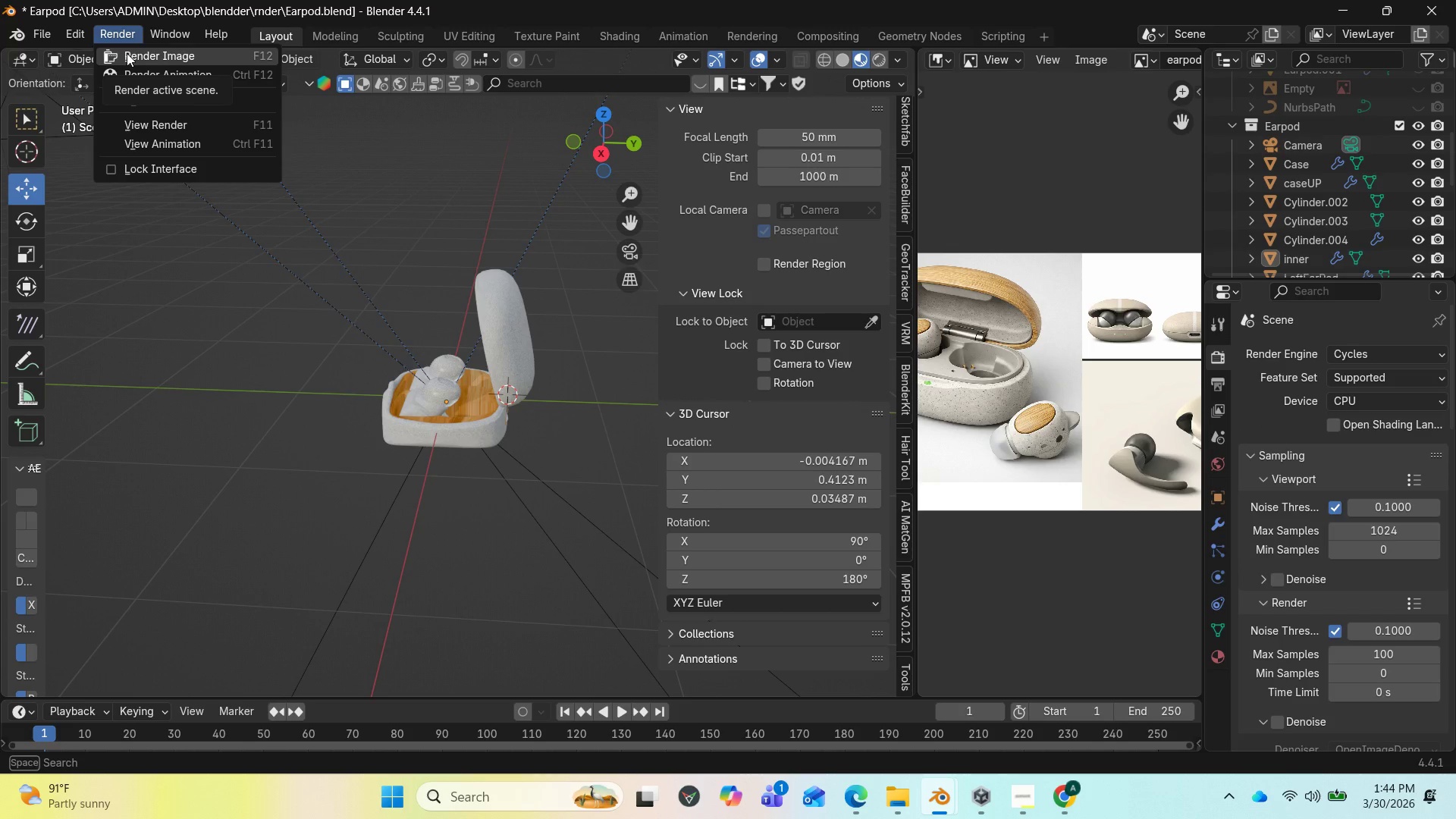 
left_click([127, 53])
 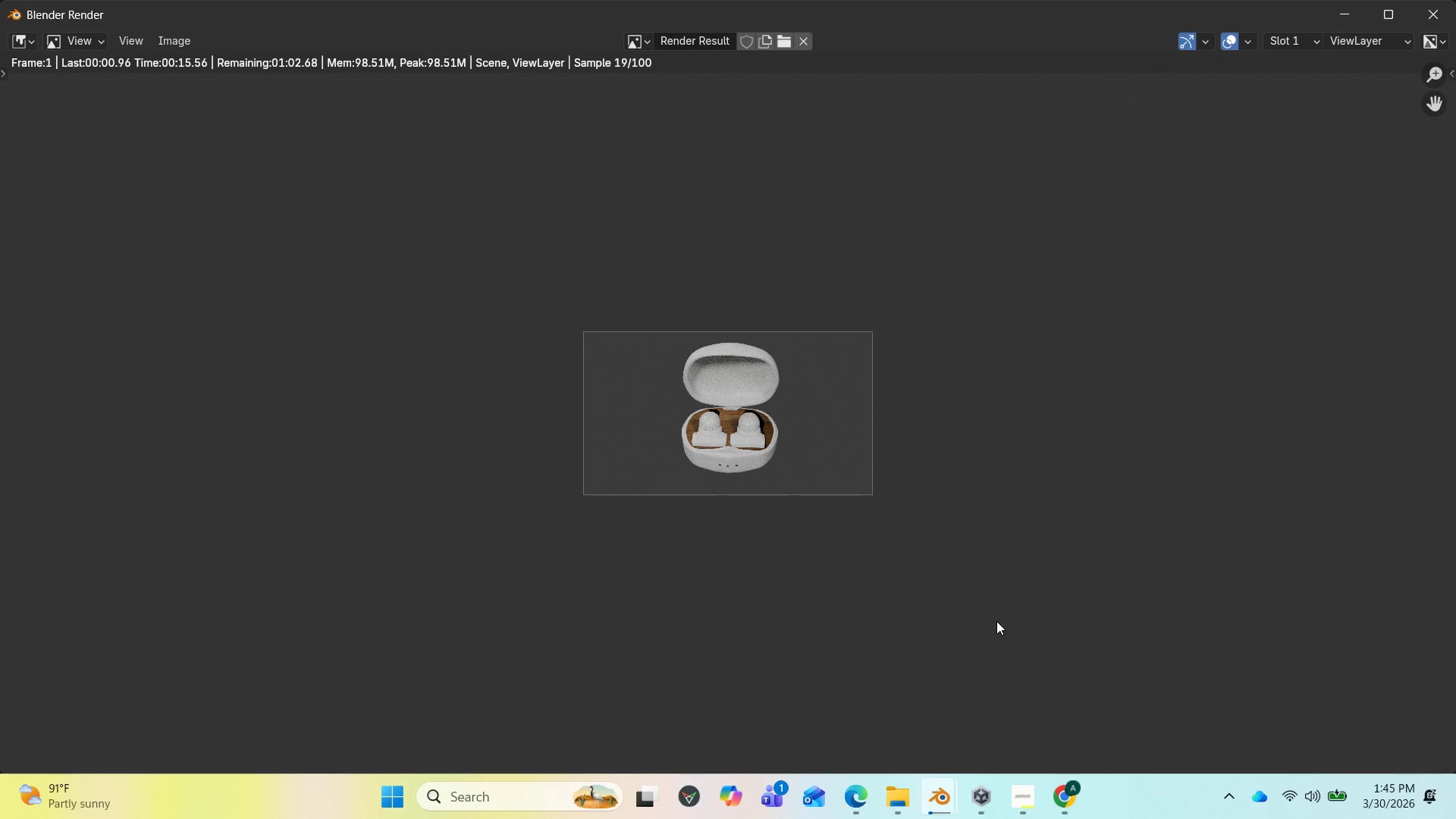 
wait(28.08)
 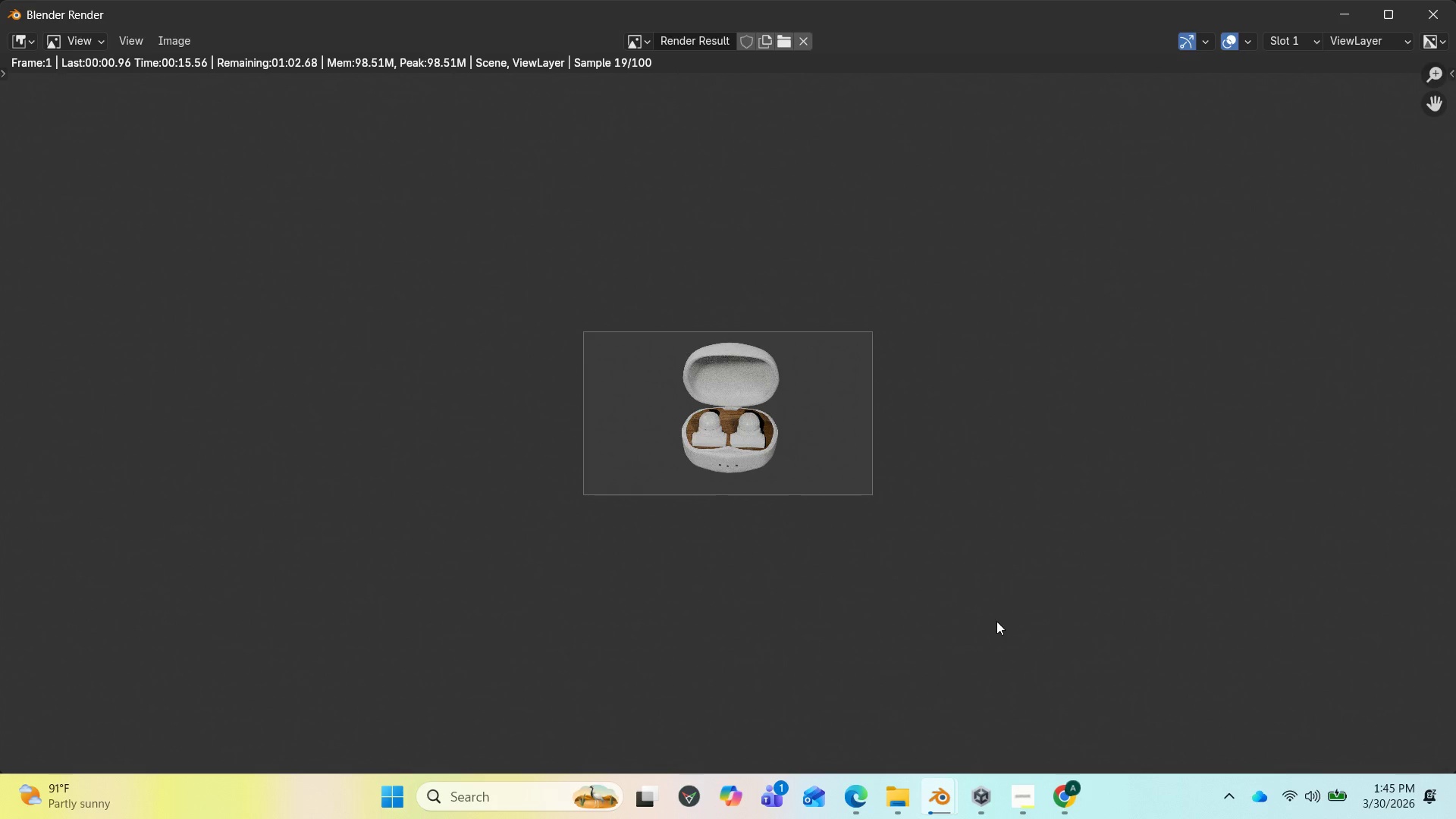 
scroll: coordinate [856, 526], scroll_direction: up, amount: 13.0
 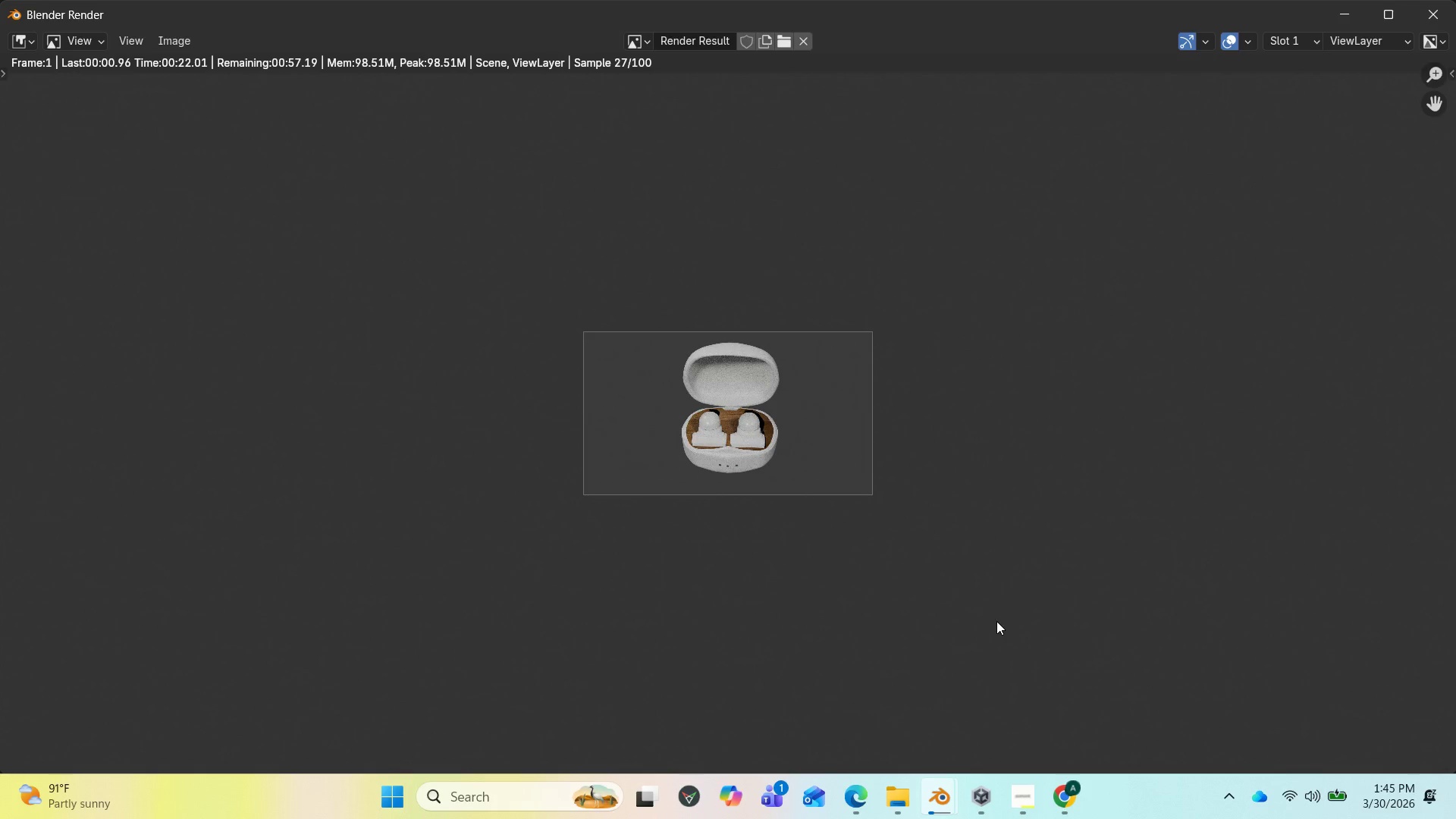 
scroll: coordinate [830, 531], scroll_direction: down, amount: 12.0
 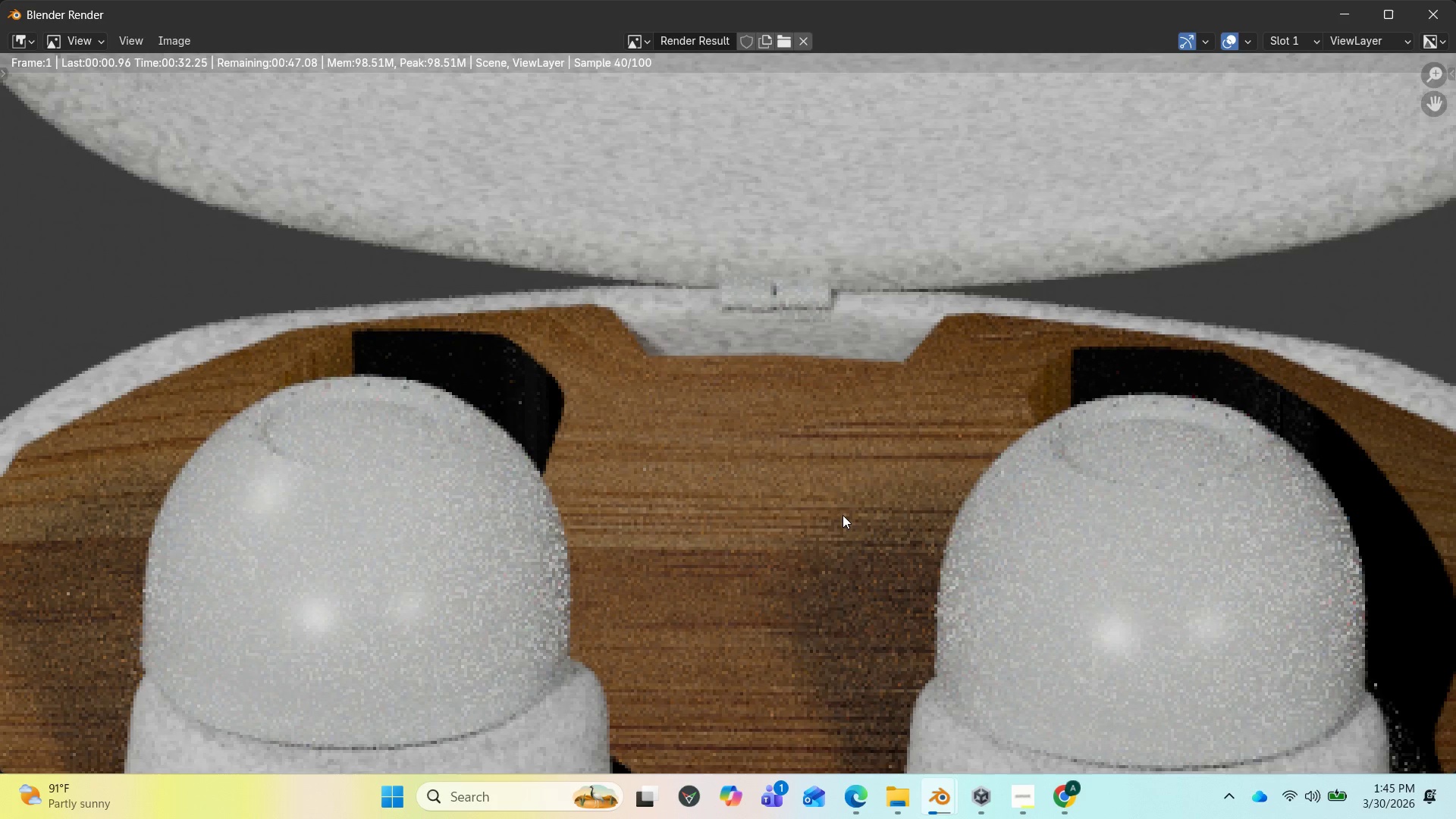 
scroll: coordinate [858, 533], scroll_direction: up, amount: 4.0
 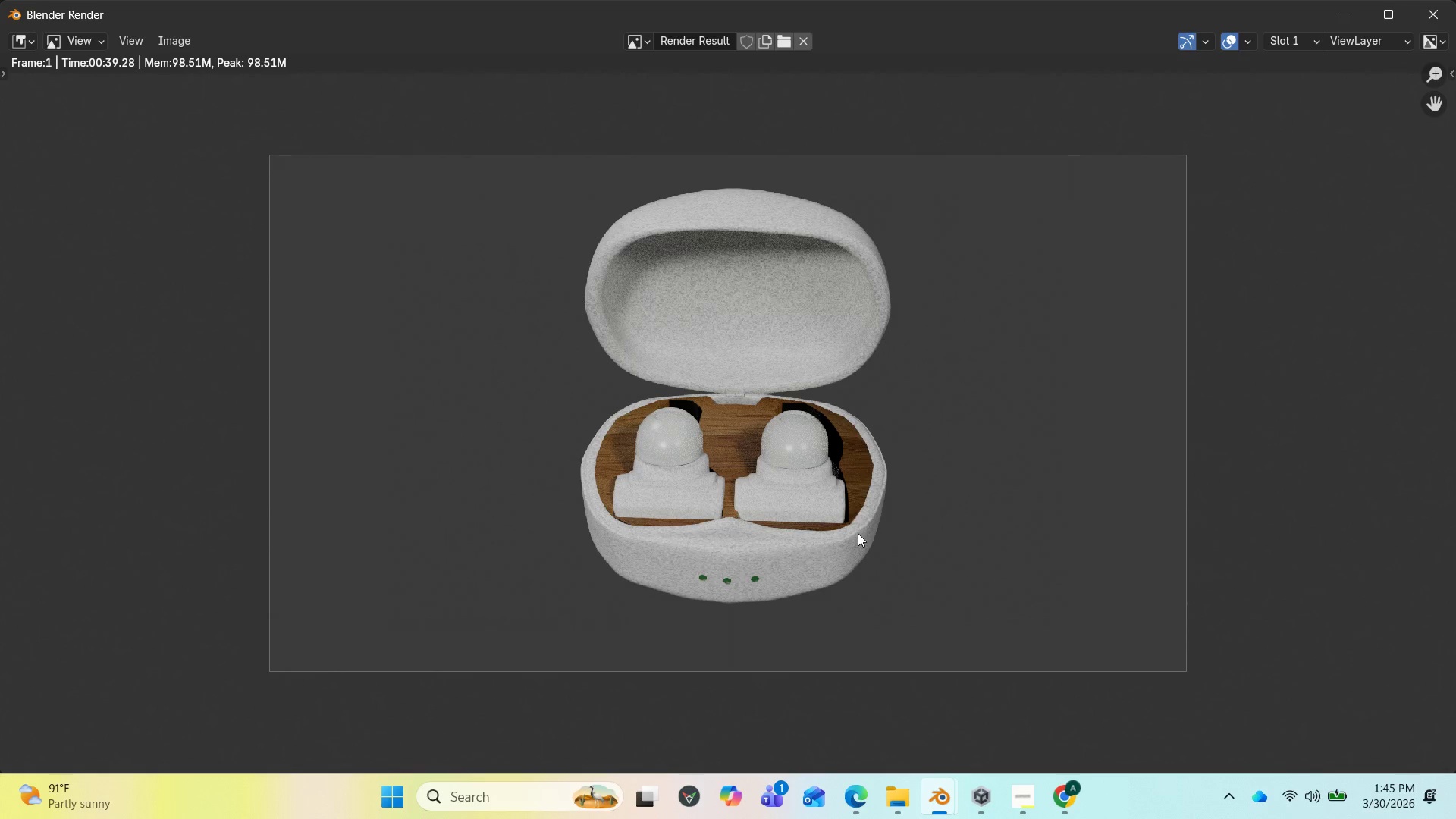 
scroll: coordinate [824, 411], scroll_direction: down, amount: 1.0
 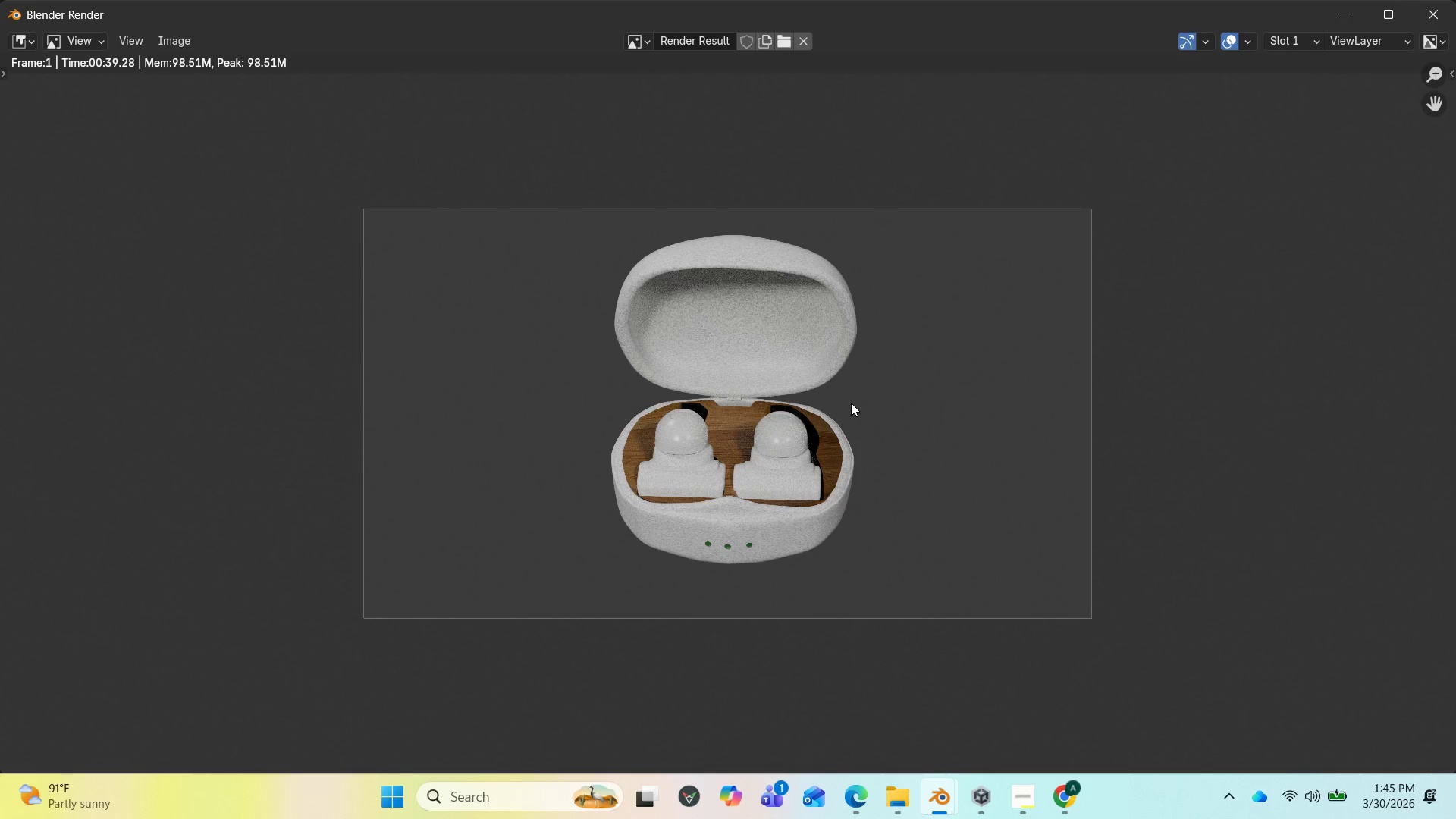 
left_click([852, 403])
 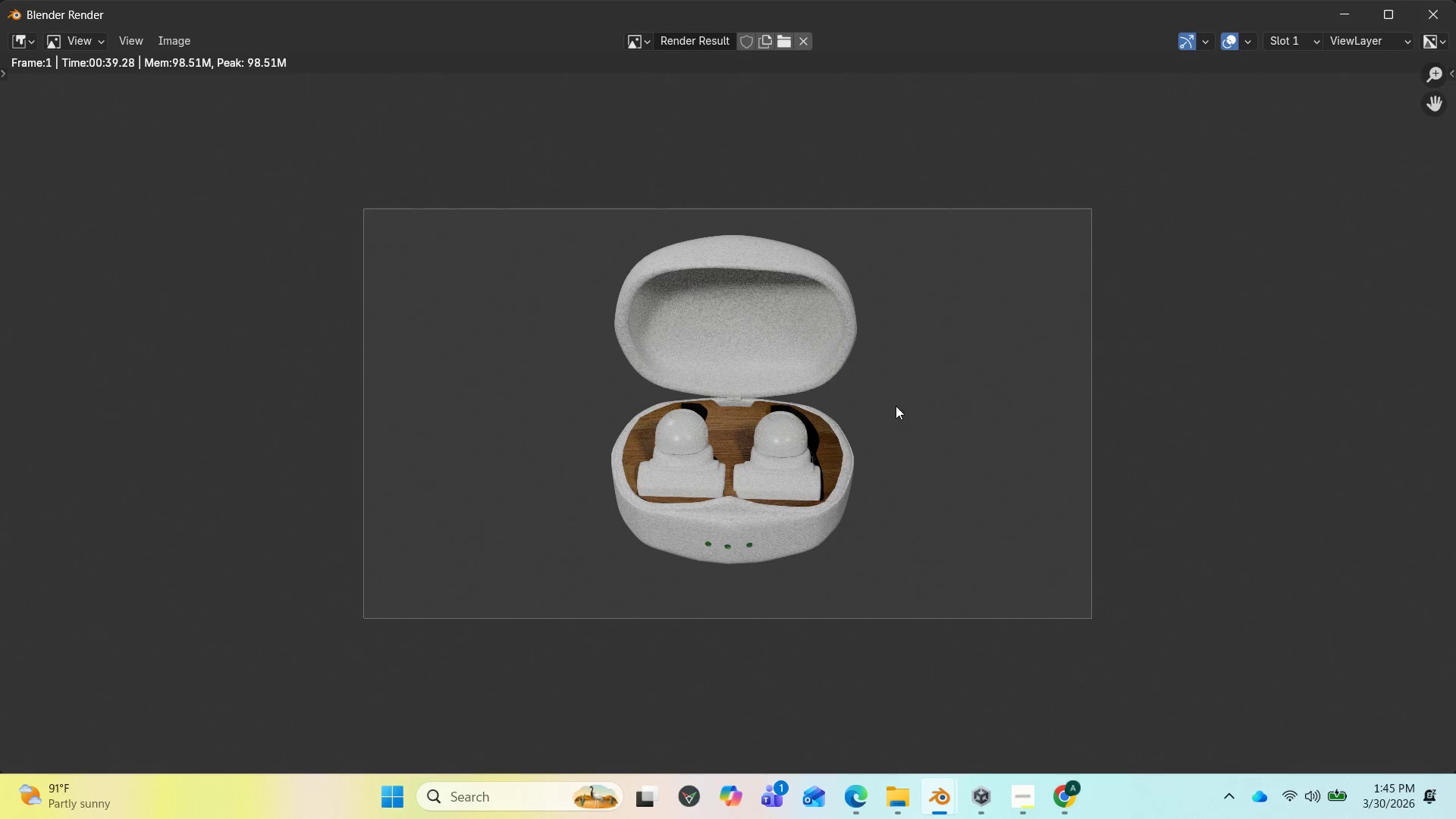 
scroll: coordinate [932, 401], scroll_direction: up, amount: 2.0
 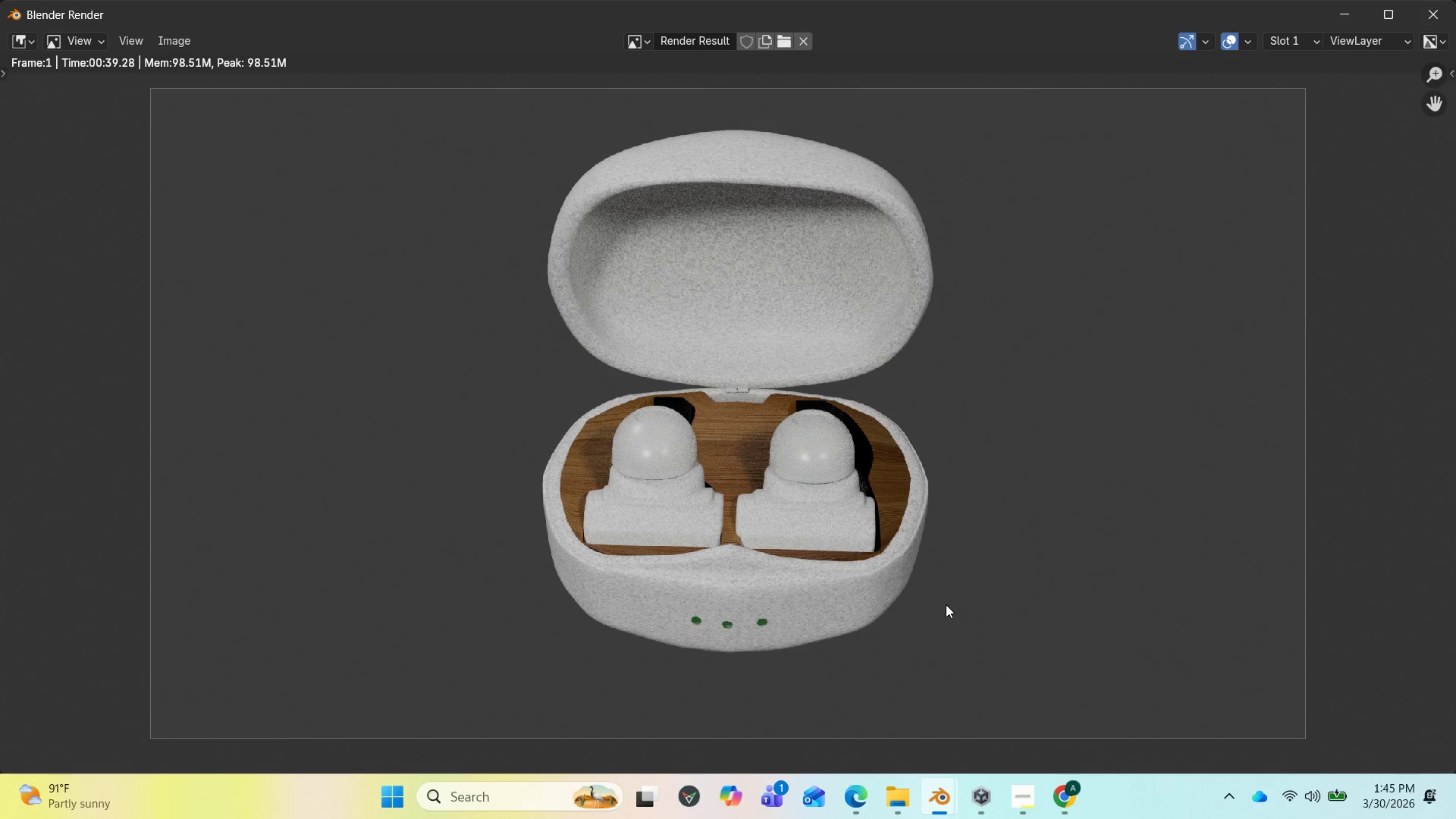 
scroll: coordinate [962, 613], scroll_direction: down, amount: 1.0
 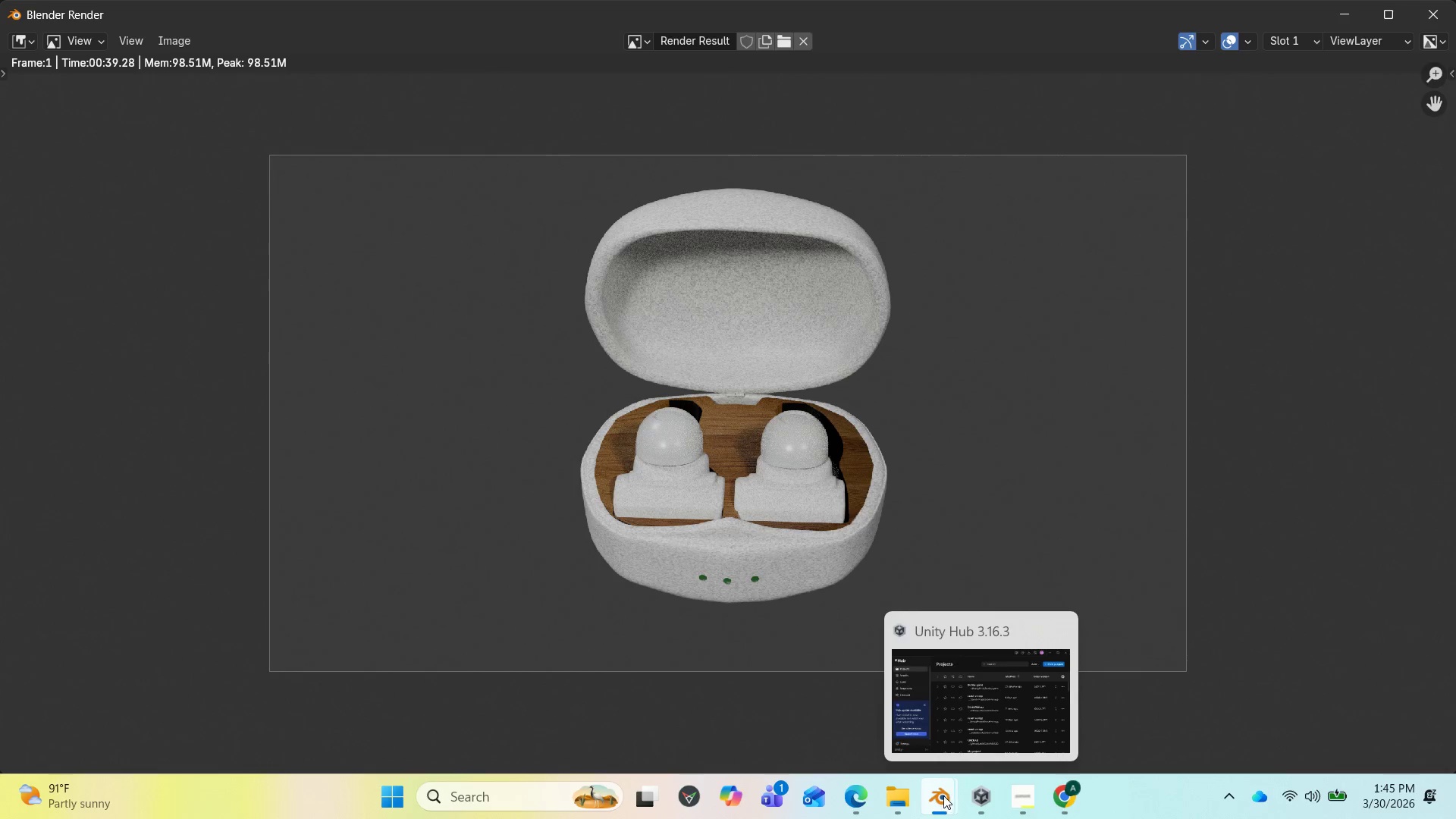 
left_click([899, 717])
 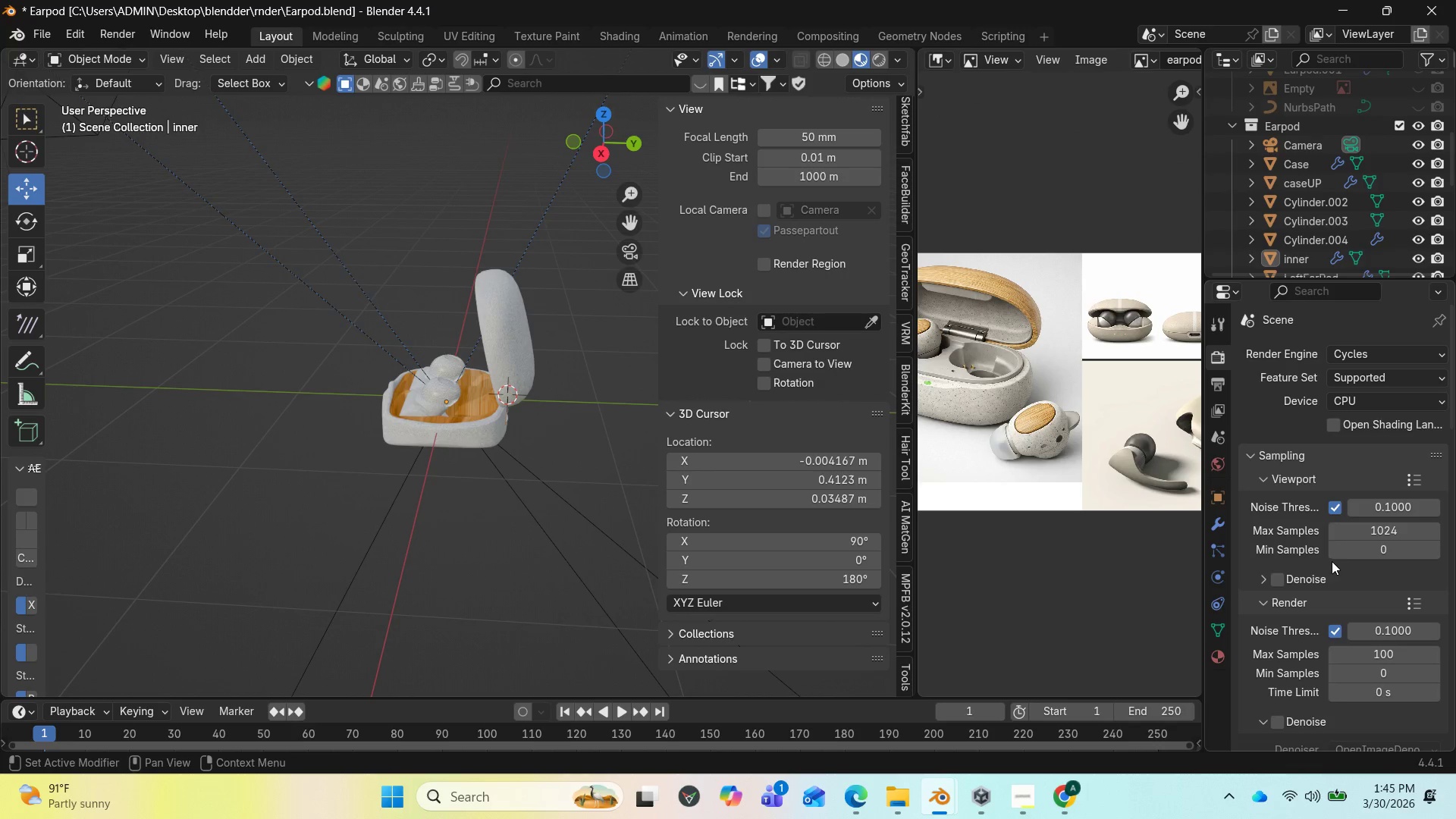 
wait(6.52)
 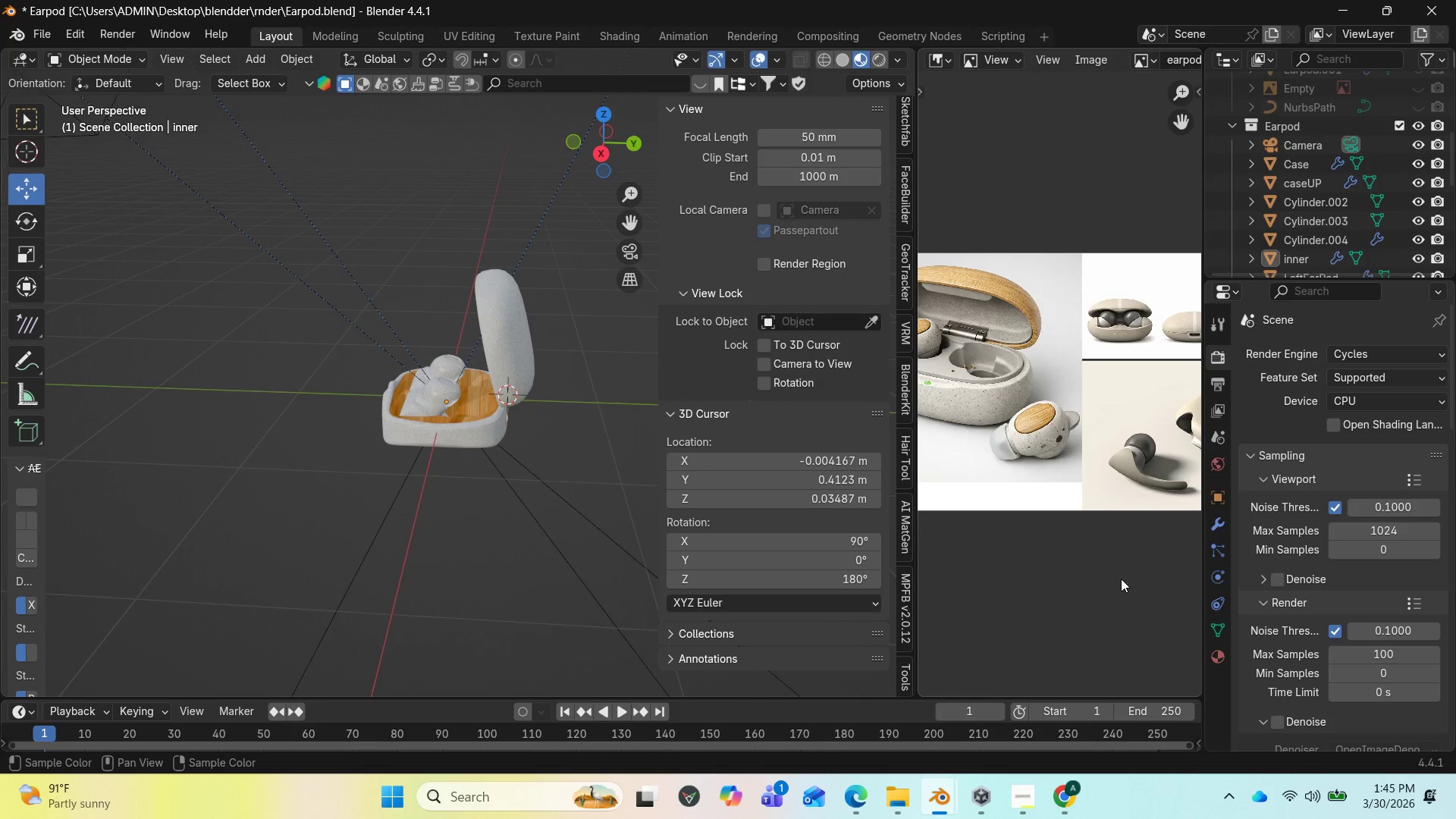 
scroll: coordinate [1315, 597], scroll_direction: down, amount: 2.0
 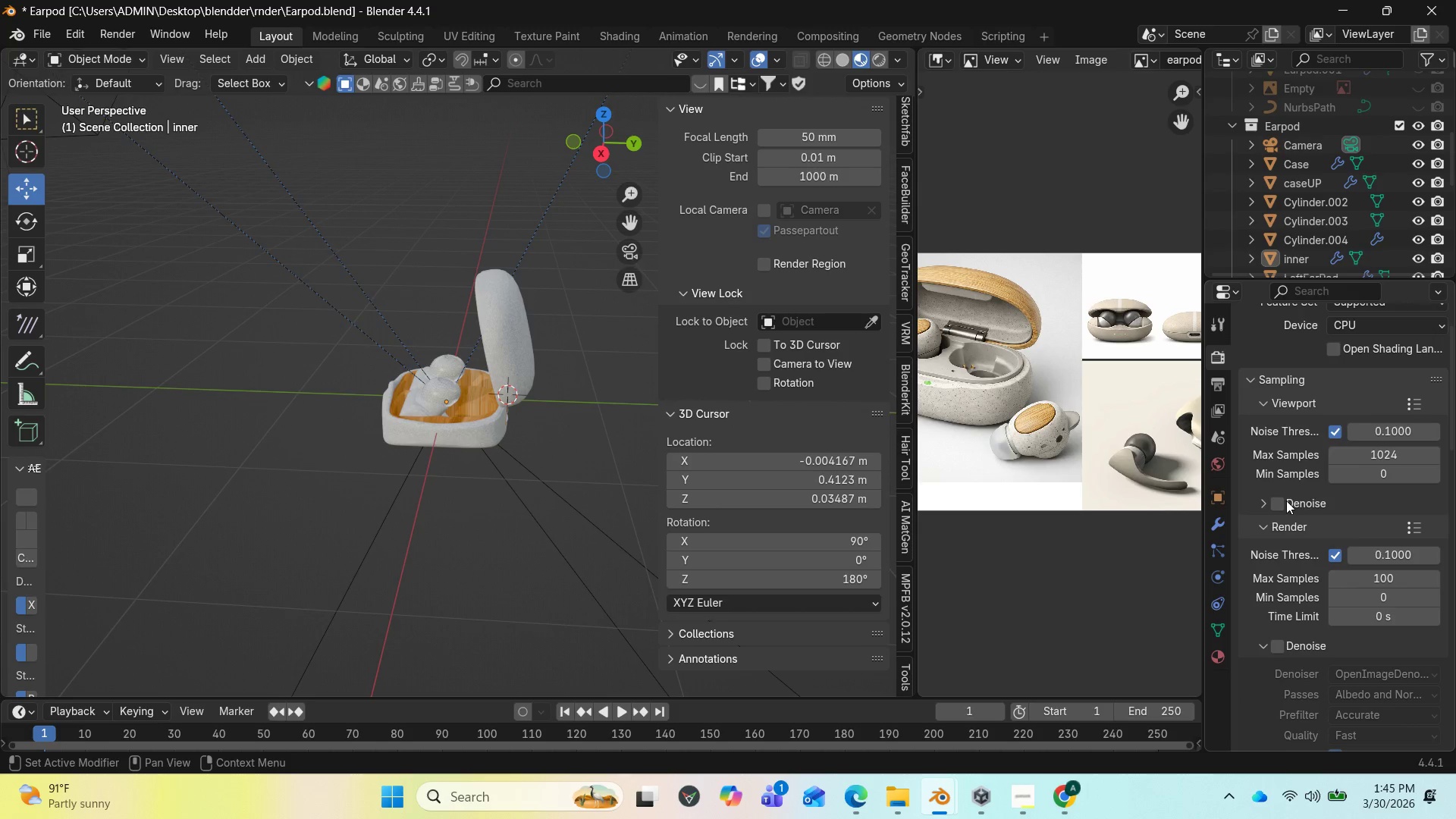 
scroll: coordinate [1286, 501], scroll_direction: up, amount: 1.0
 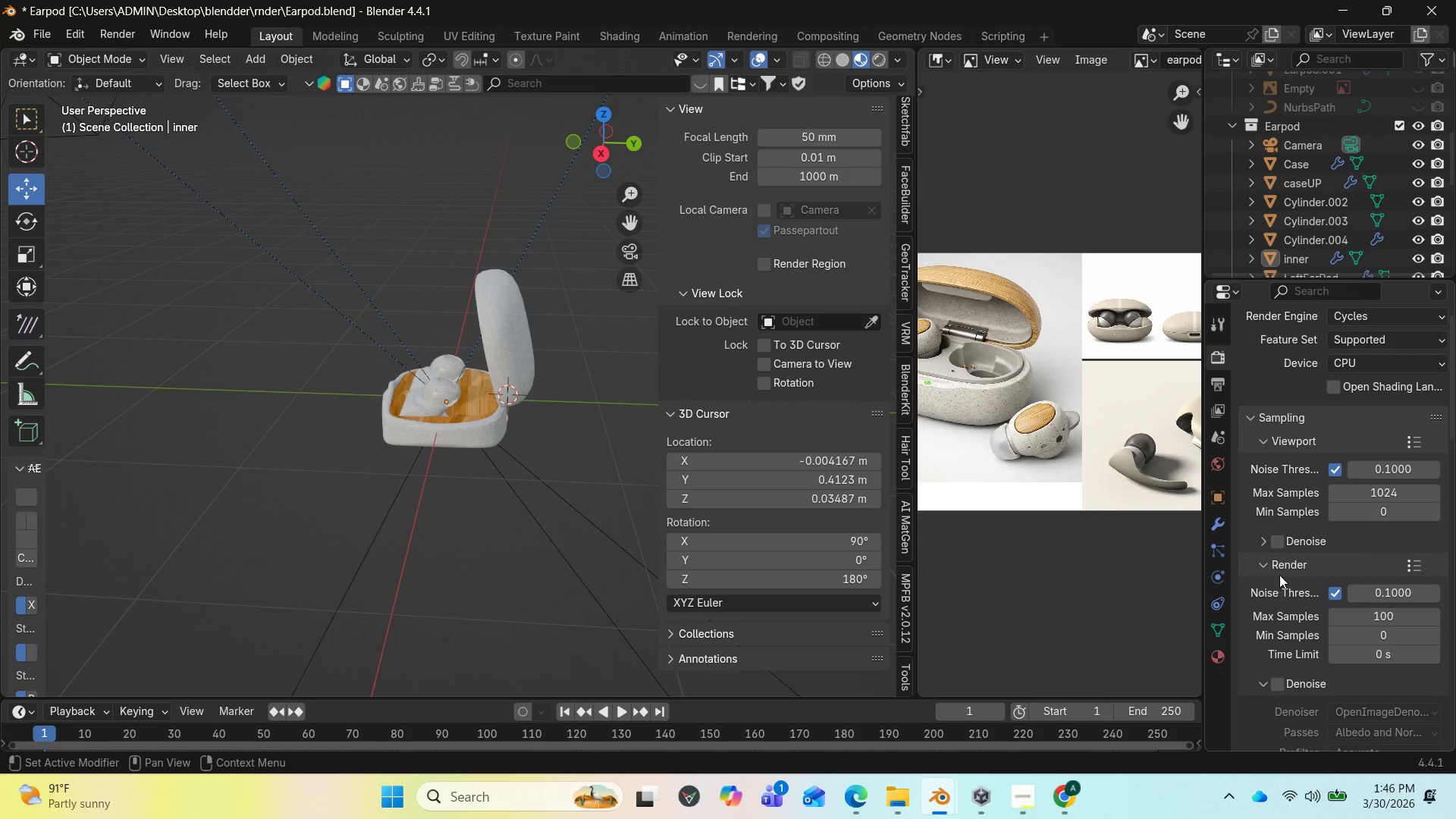 
scroll: coordinate [1279, 587], scroll_direction: down, amount: 2.0
 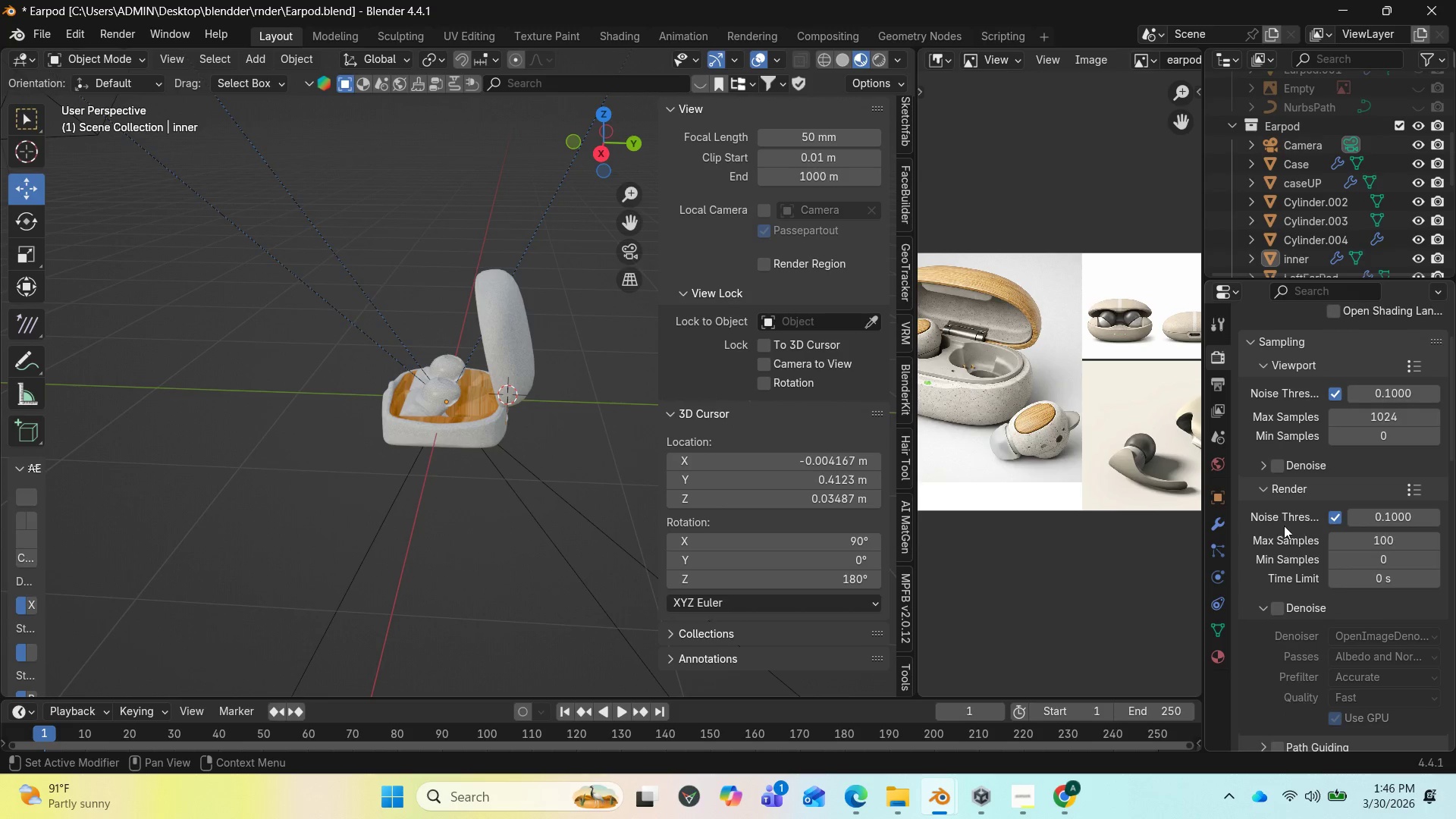 
left_click([1280, 609])
 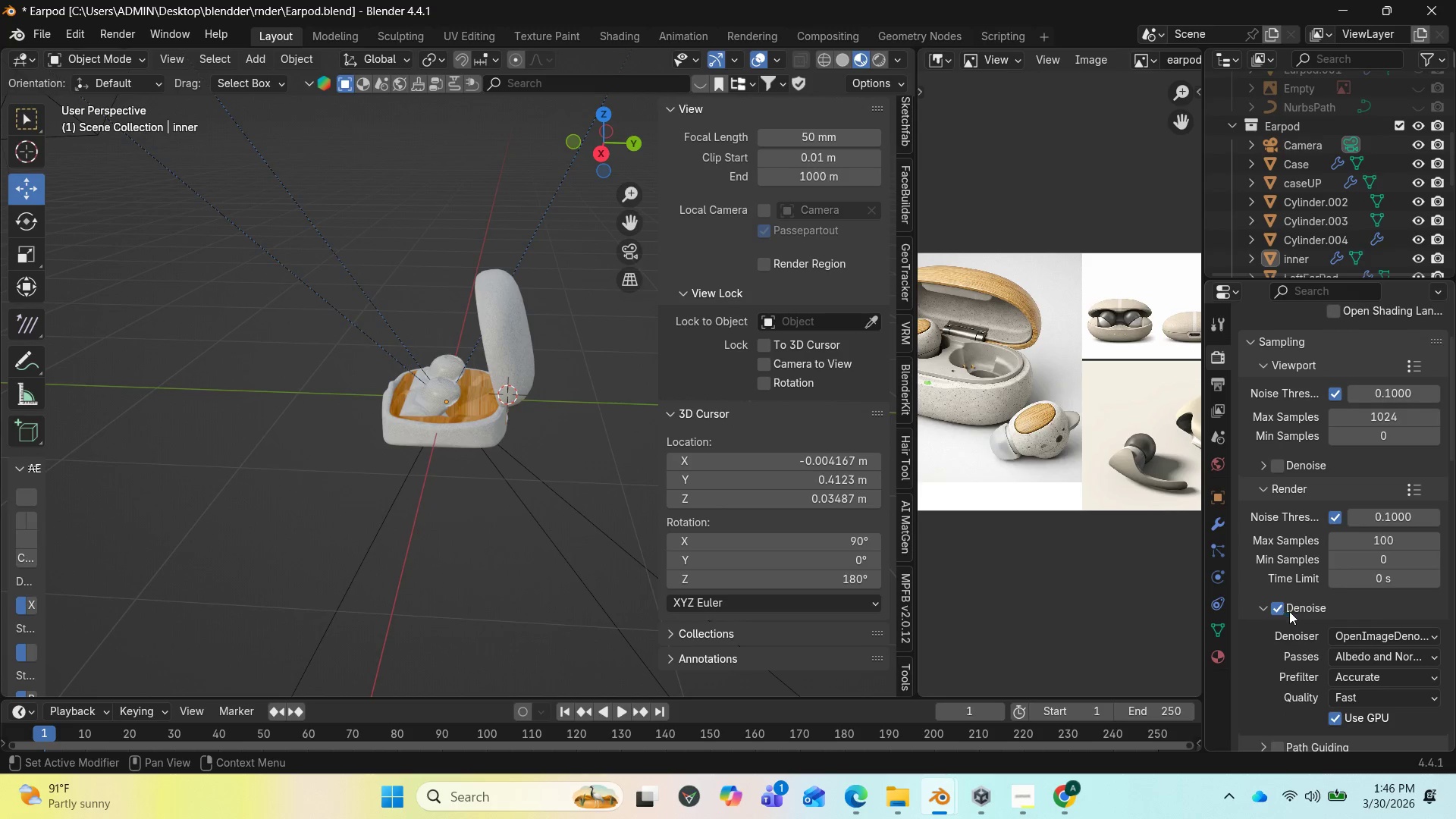 
scroll: coordinate [1291, 612], scroll_direction: down, amount: 2.0
 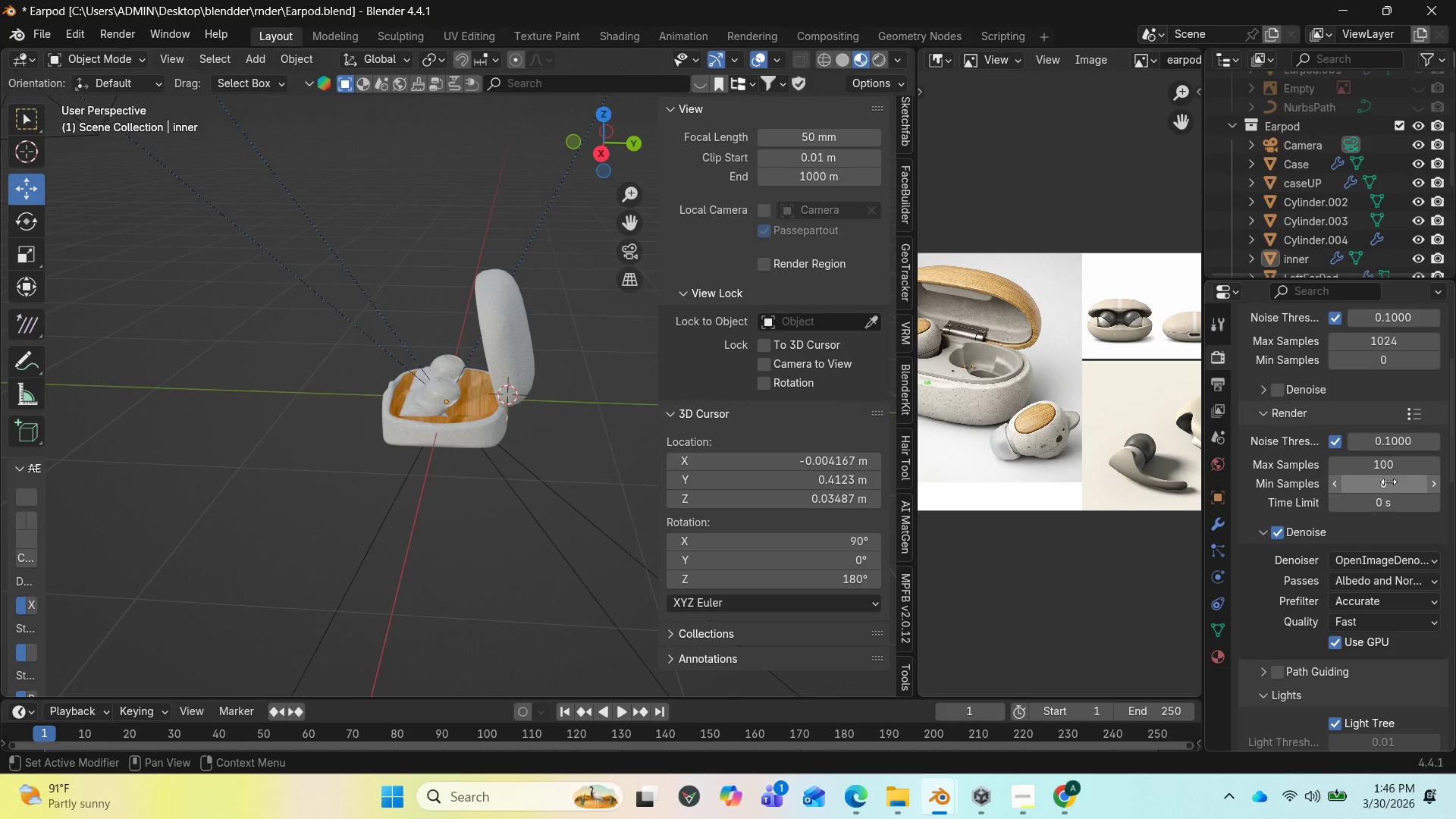 
left_click([1392, 473])
 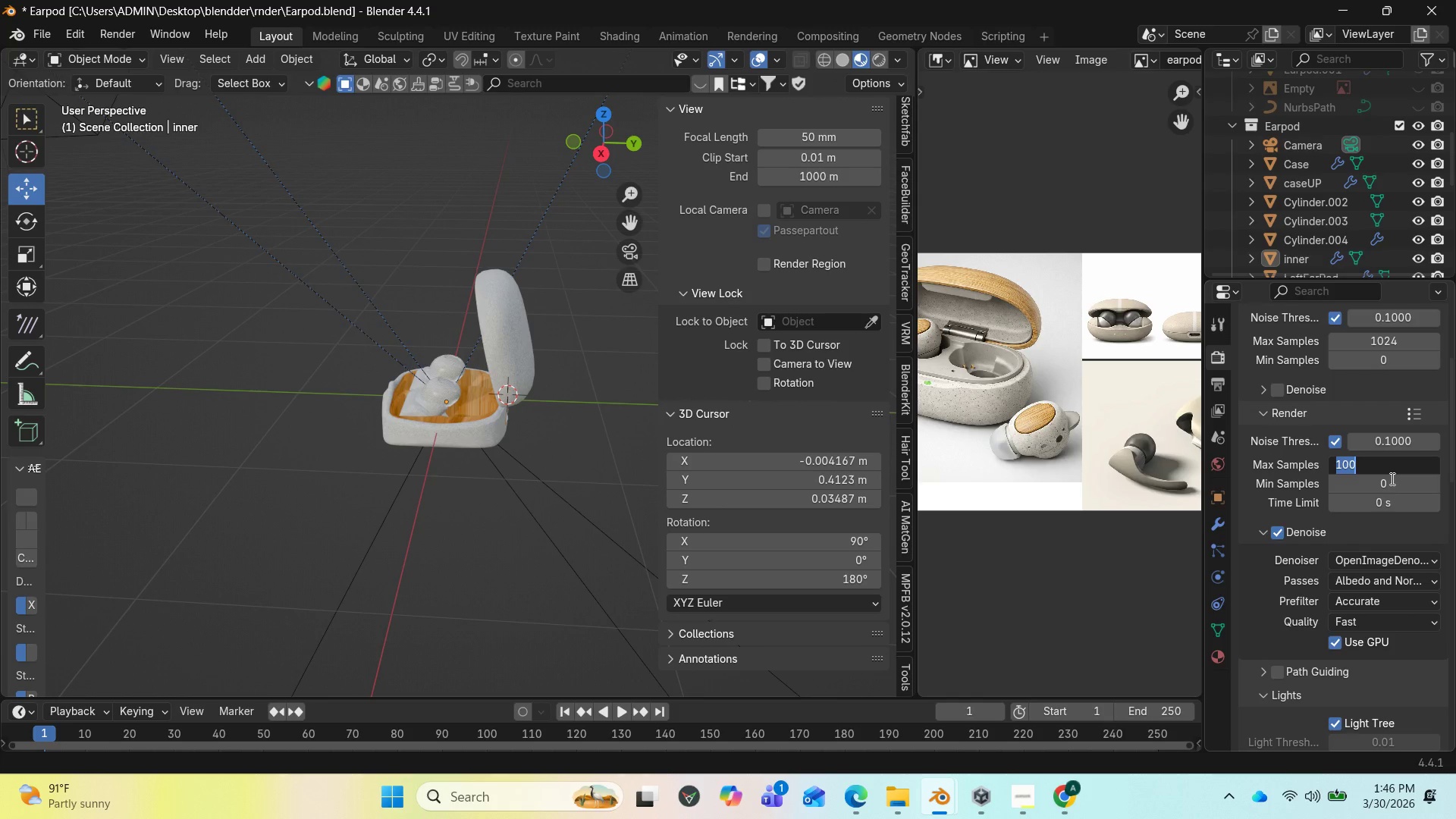 
type(500)
 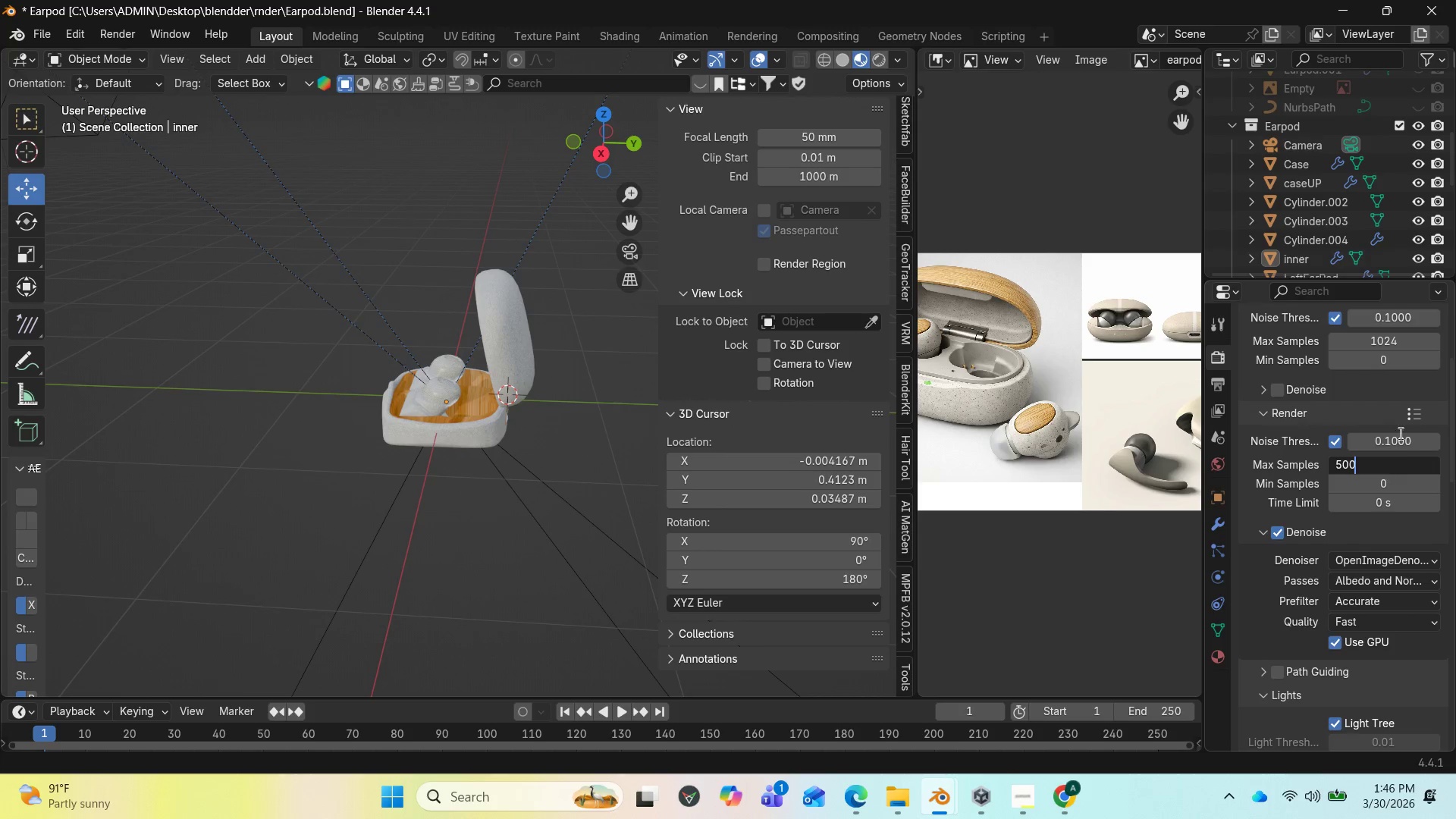 
scroll: coordinate [1409, 560], scroll_direction: down, amount: 3.0
 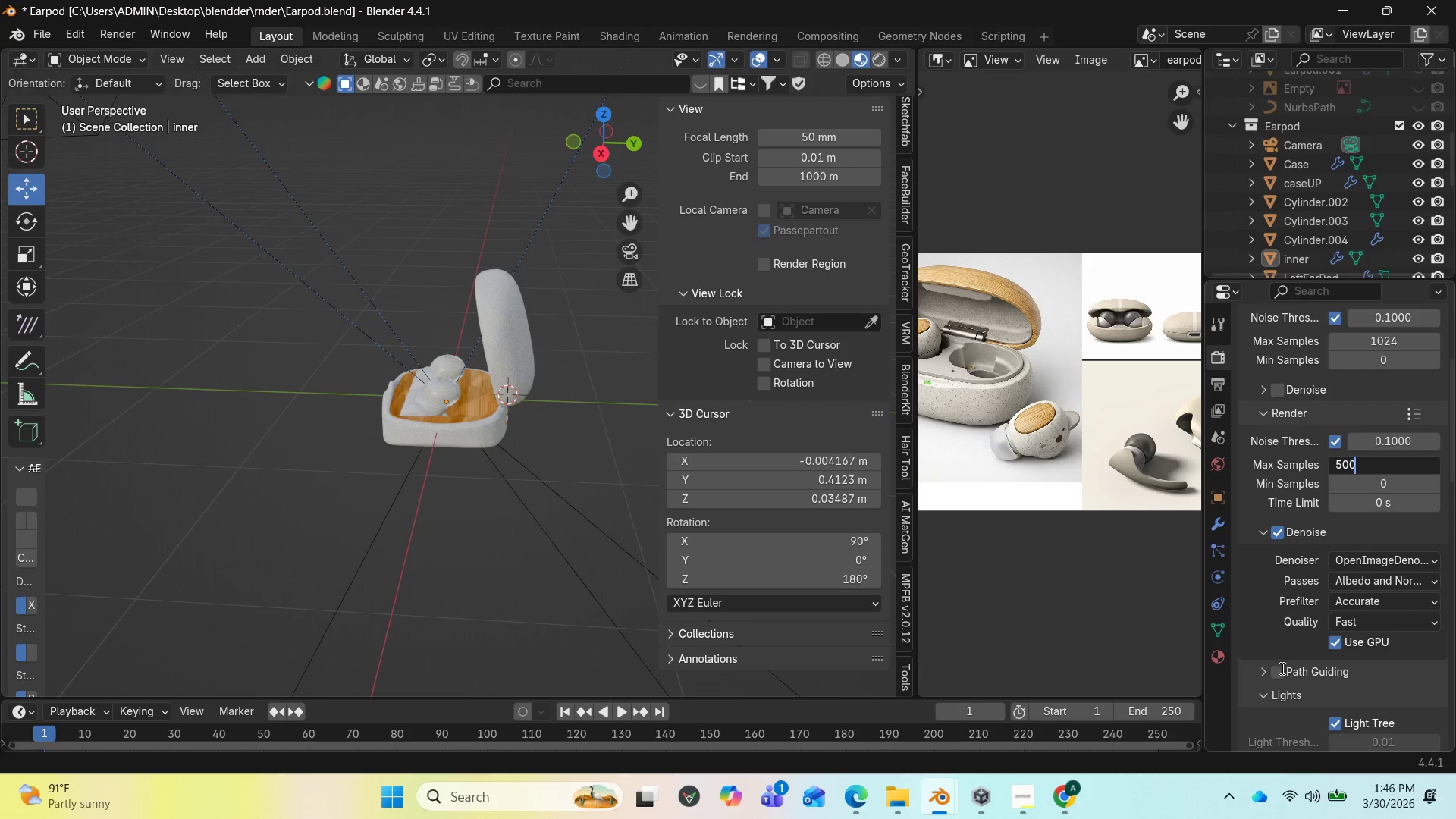 
left_click([1260, 624])
 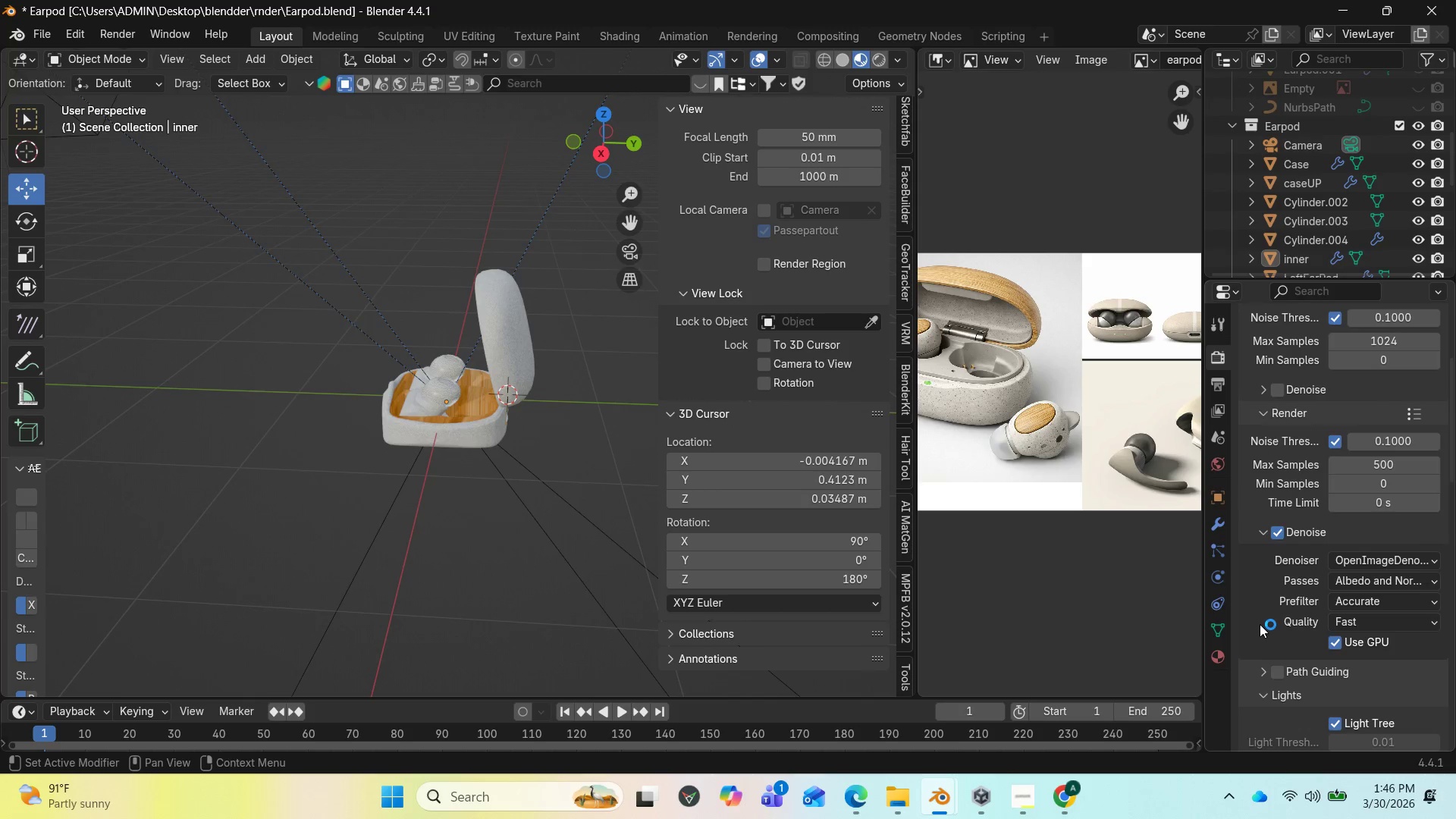 
scroll: coordinate [1260, 625], scroll_direction: down, amount: 4.0
 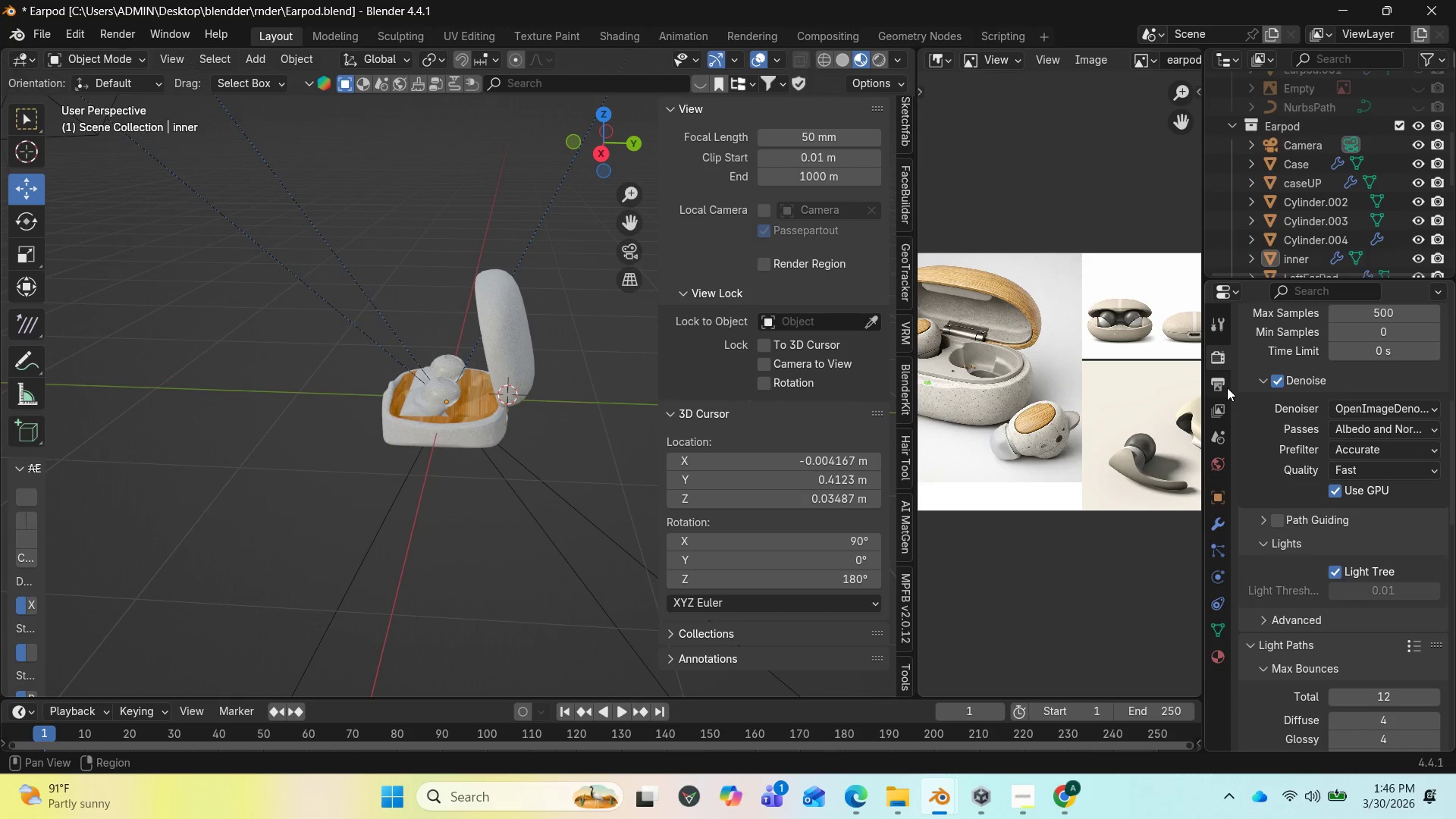 
left_click([1221, 384])
 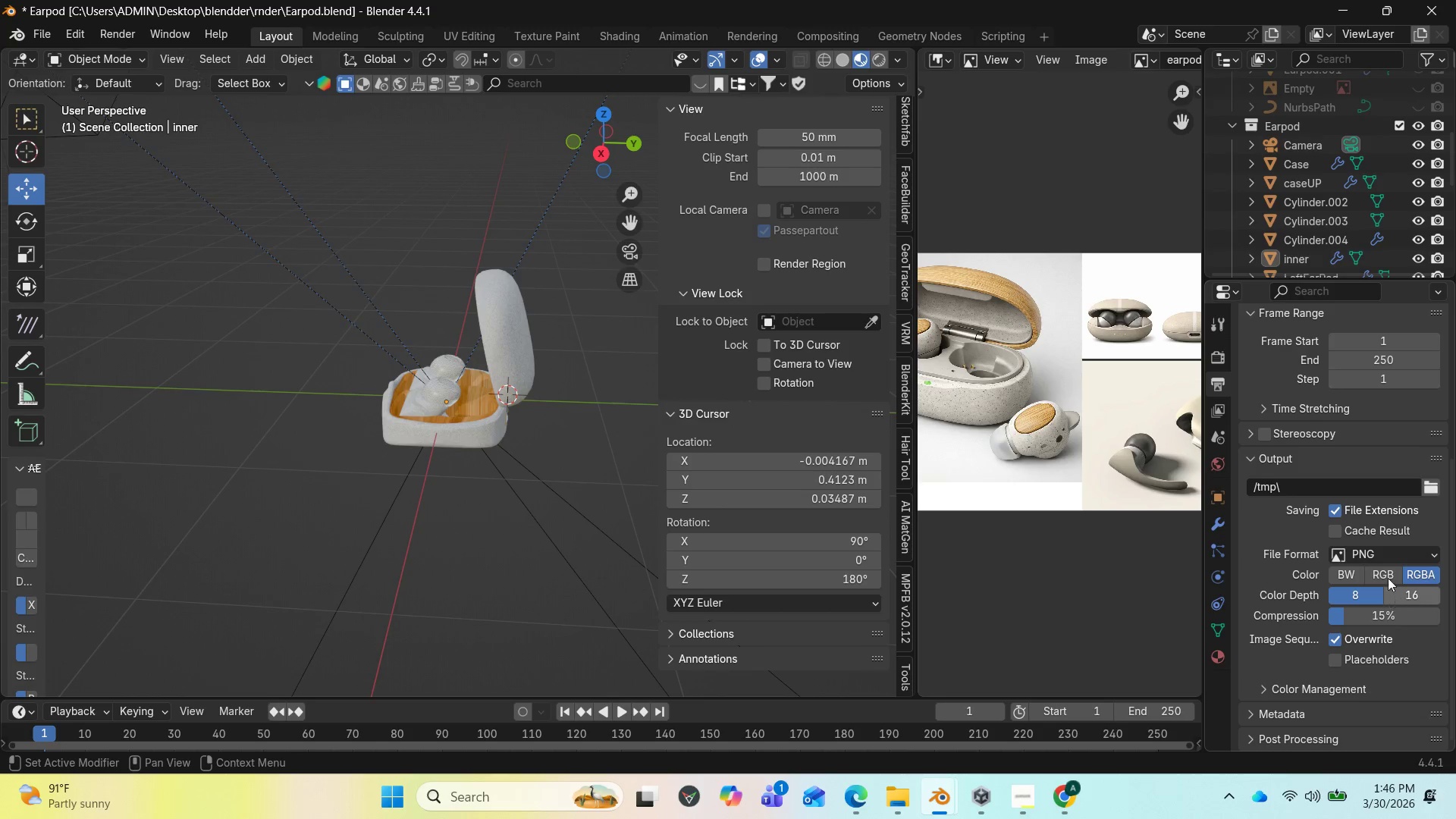 
scroll: coordinate [1371, 367], scroll_direction: up, amount: 9.0
 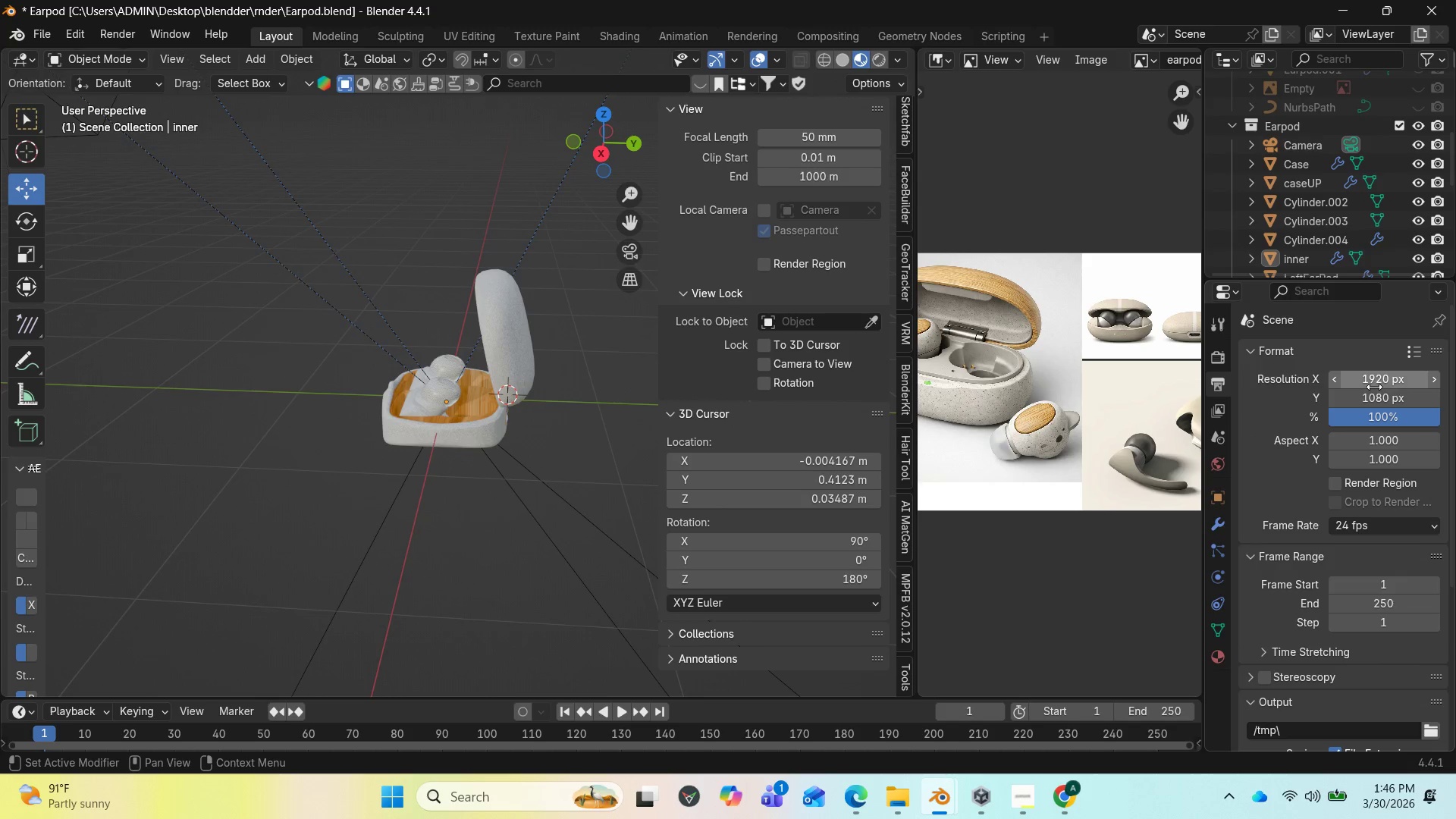 
left_click([1380, 380])
 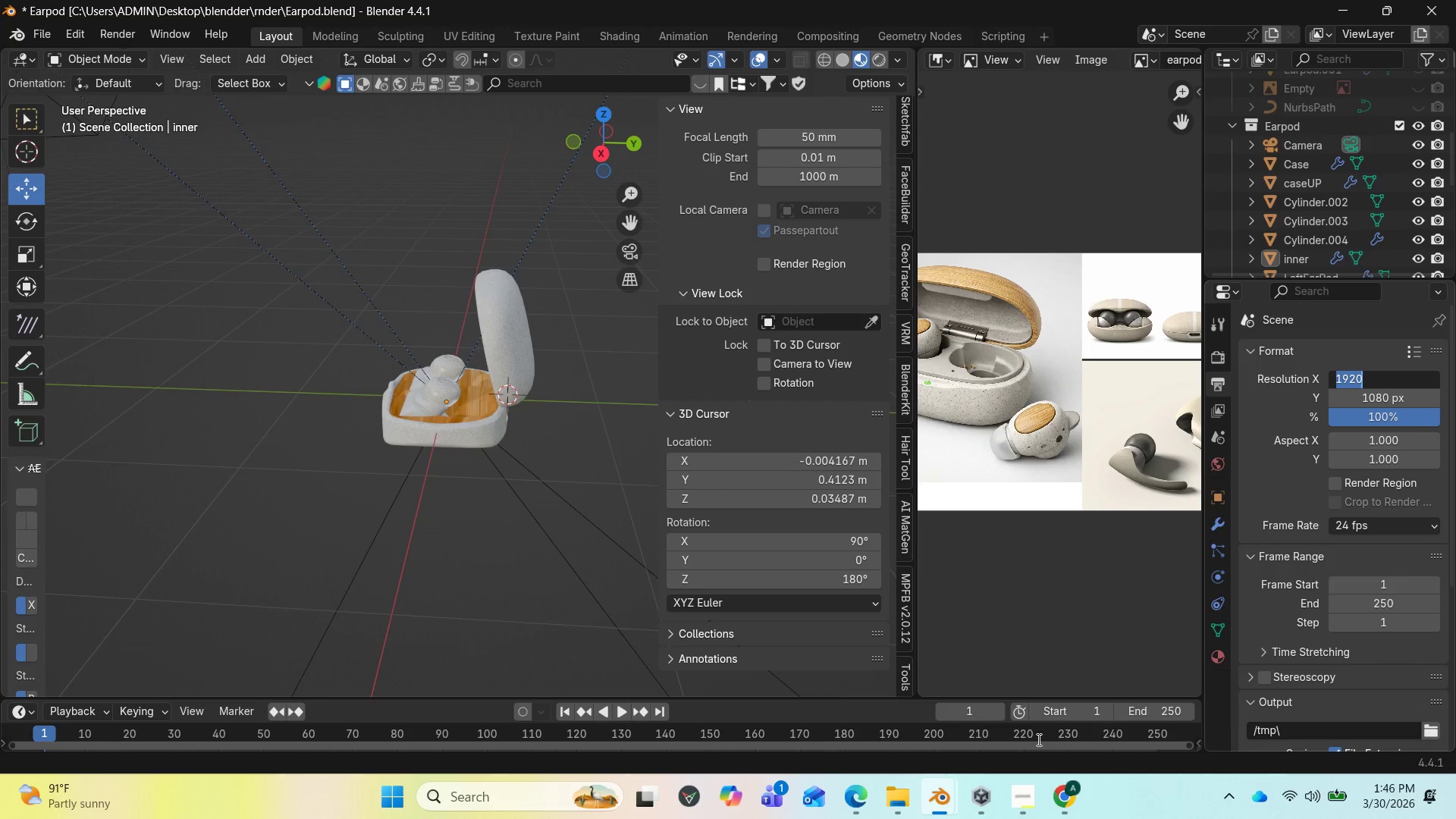 
left_click([1015, 799])